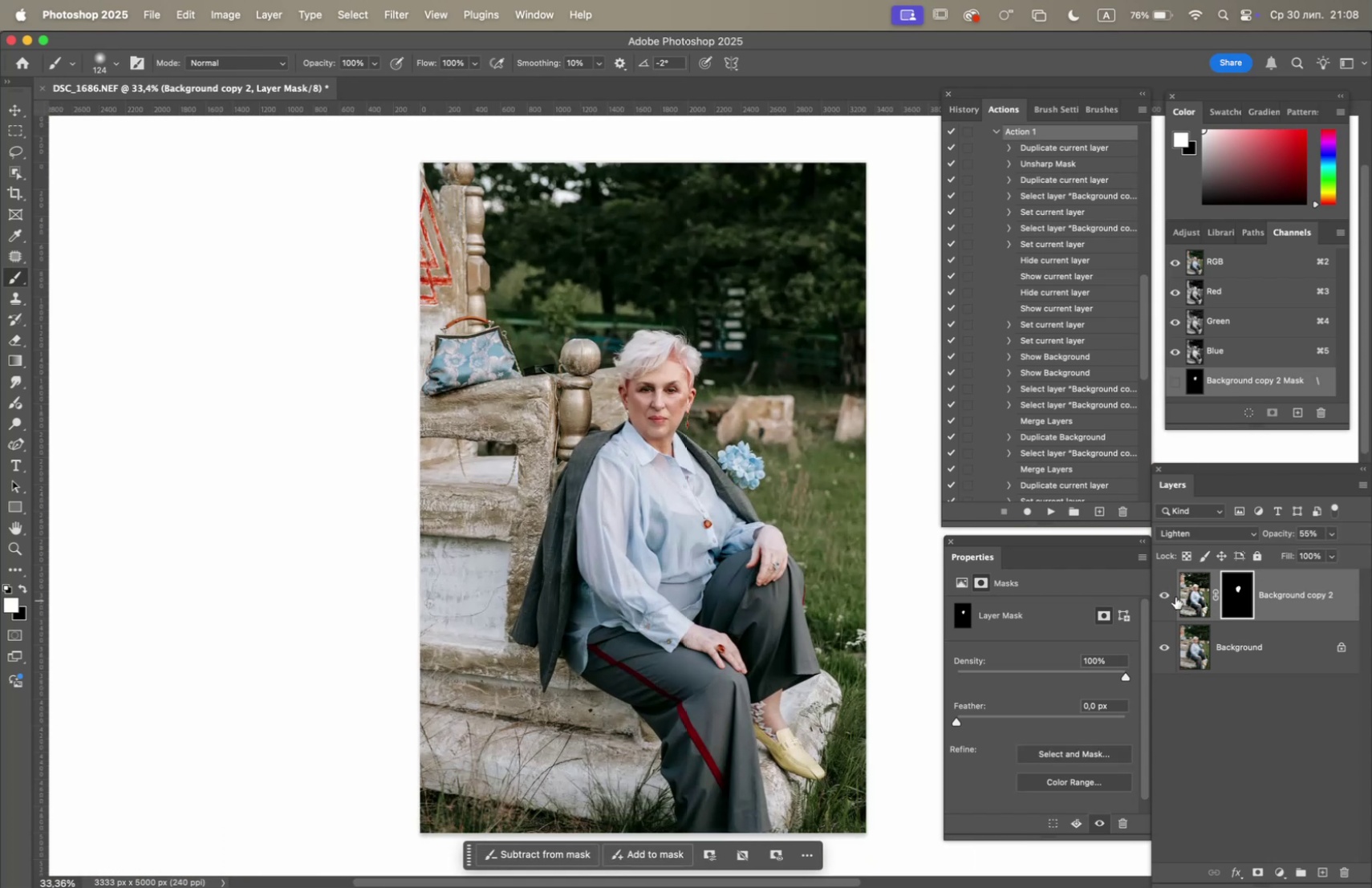 
left_click([1163, 592])
 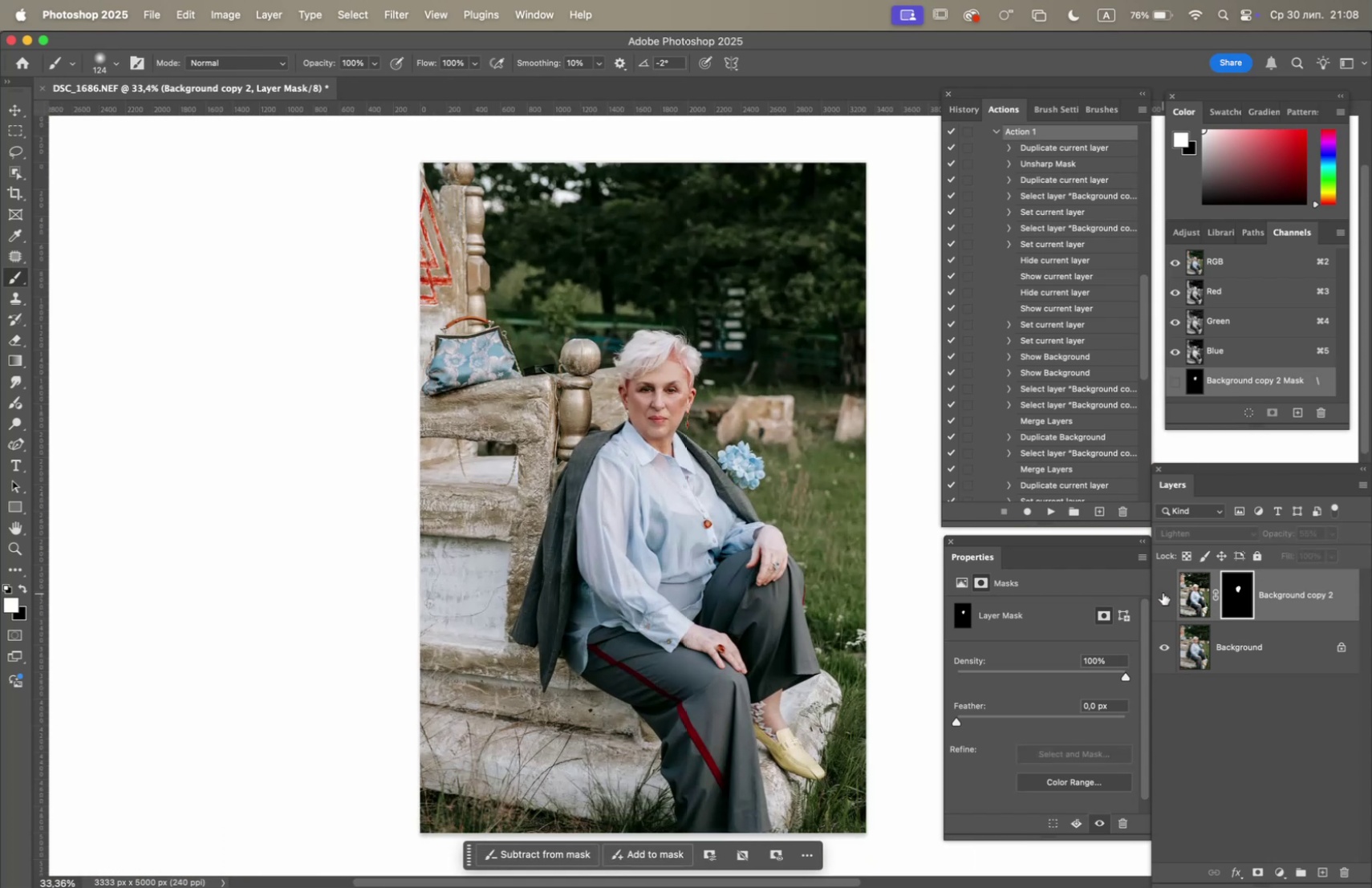 
left_click([1163, 592])
 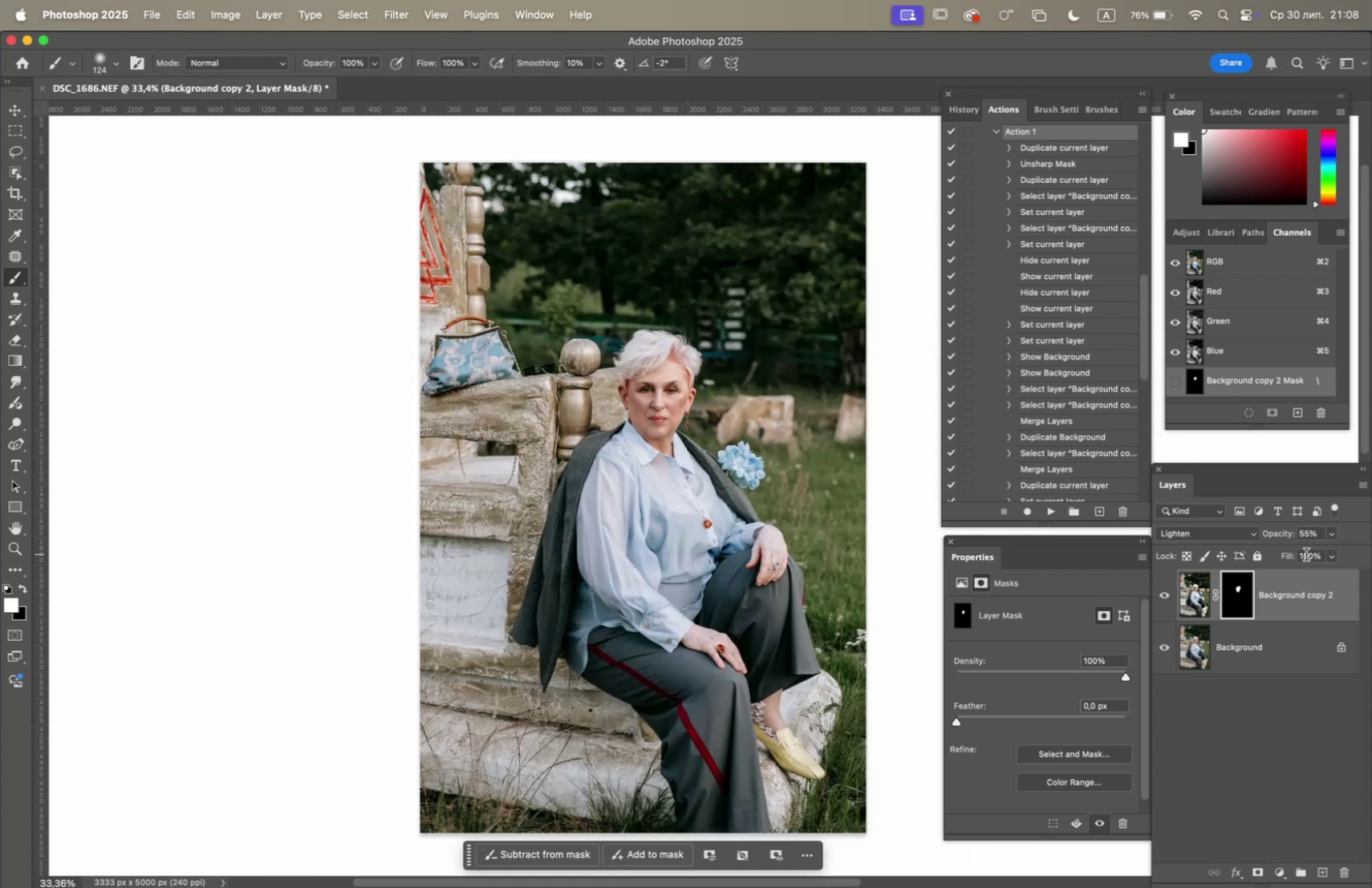 
left_click([1337, 535])
 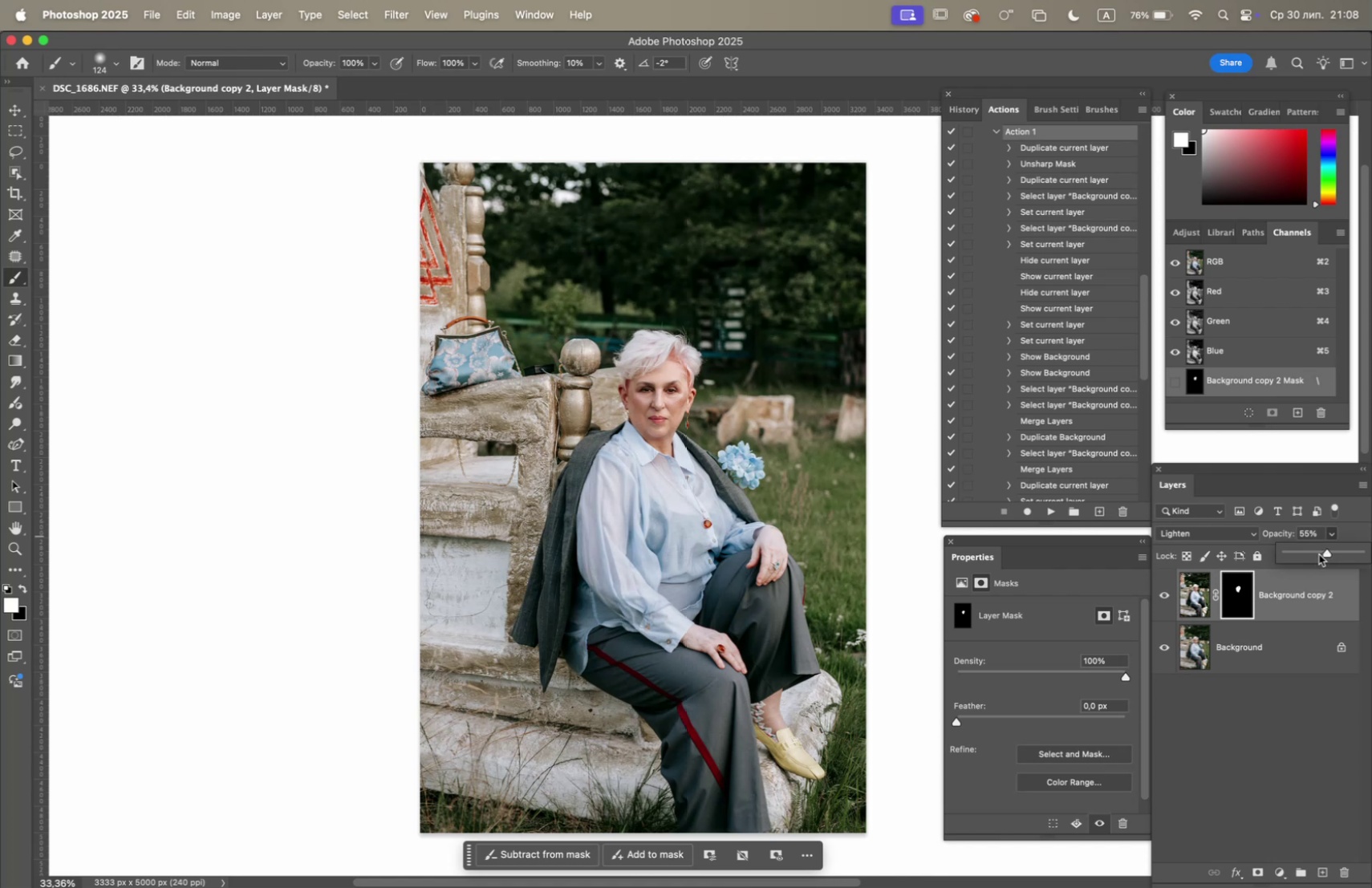 
left_click([1319, 553])
 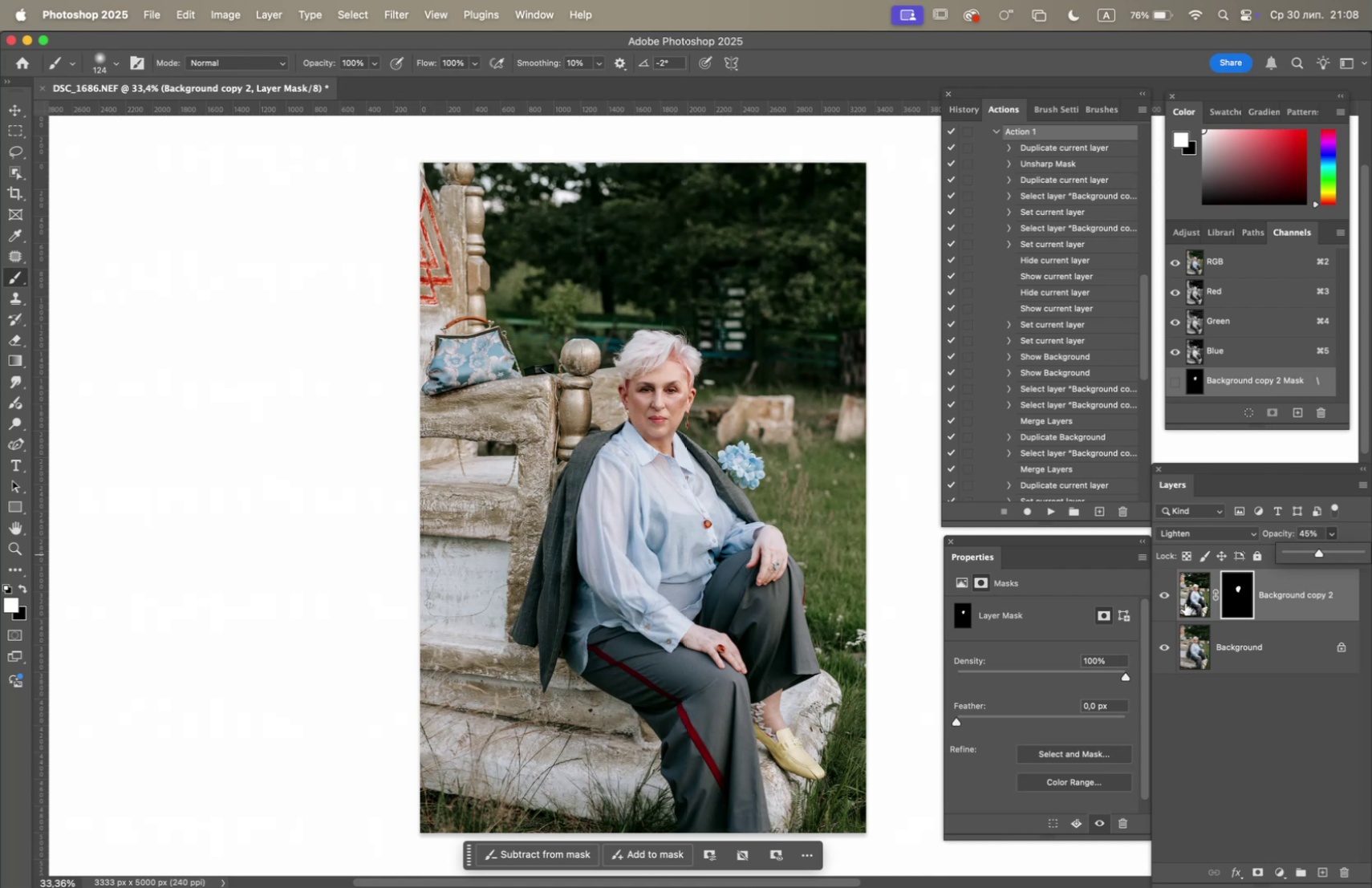 
left_click([1167, 594])
 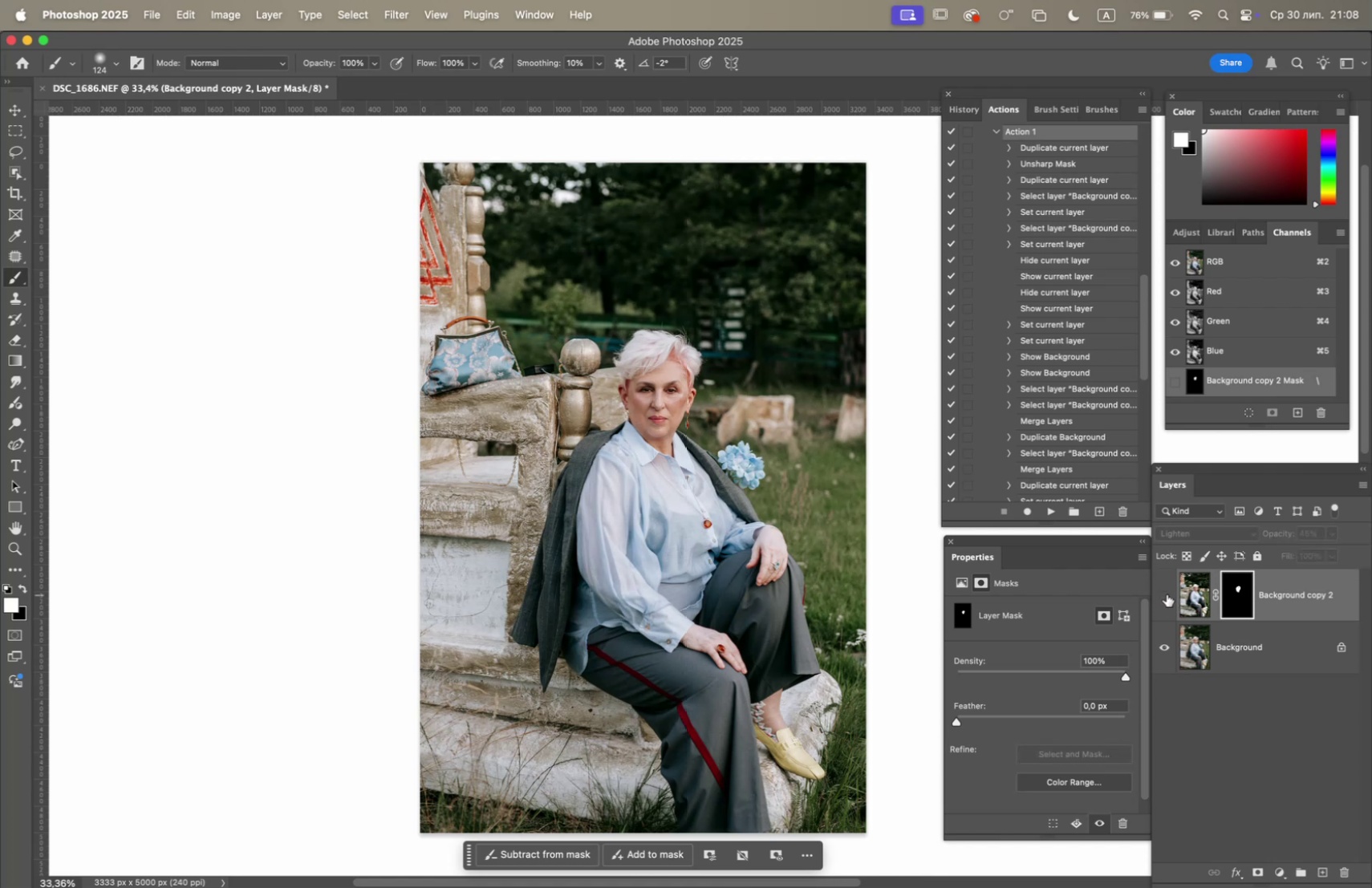 
left_click([1167, 594])
 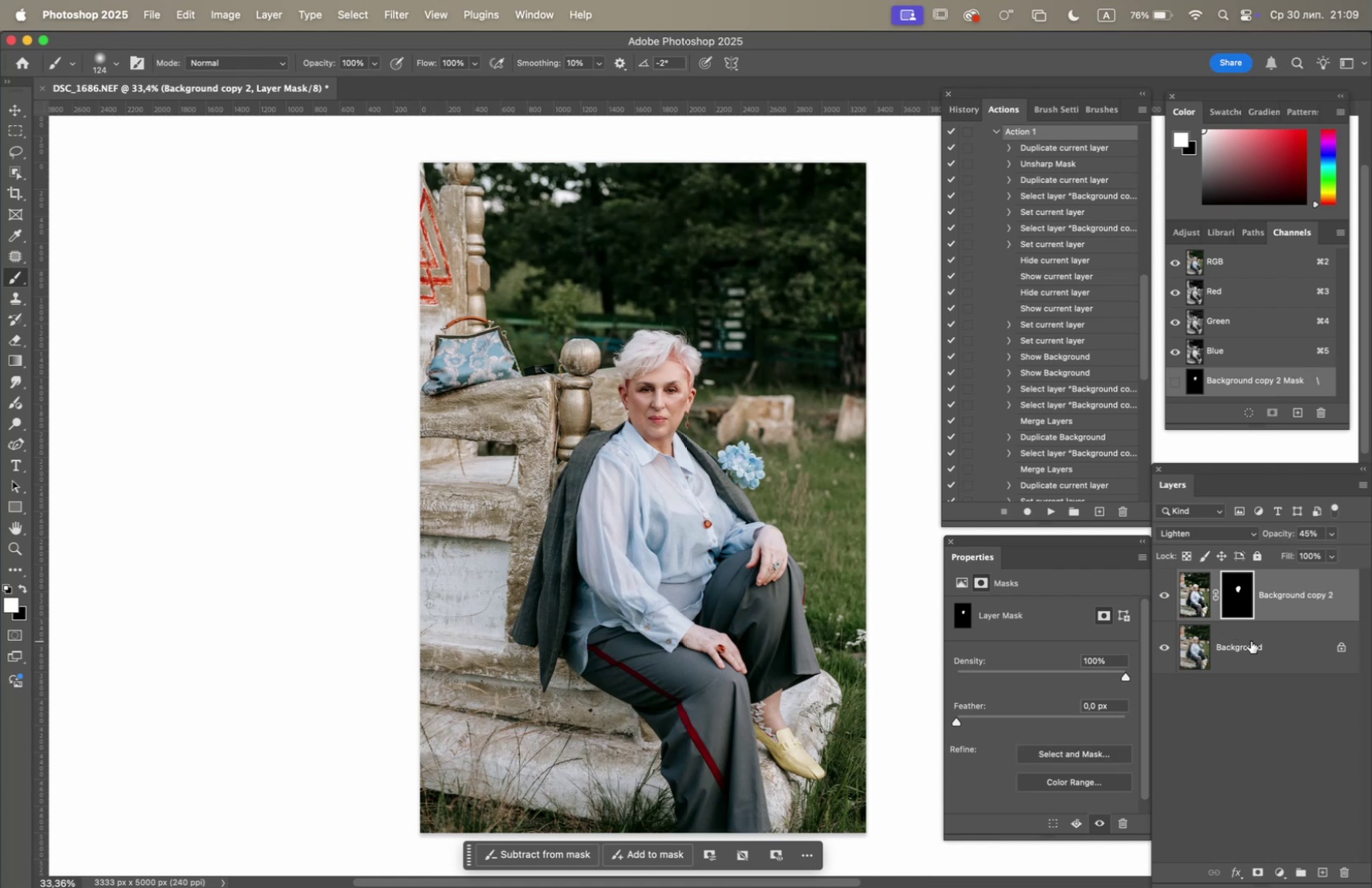 
right_click([1251, 639])
 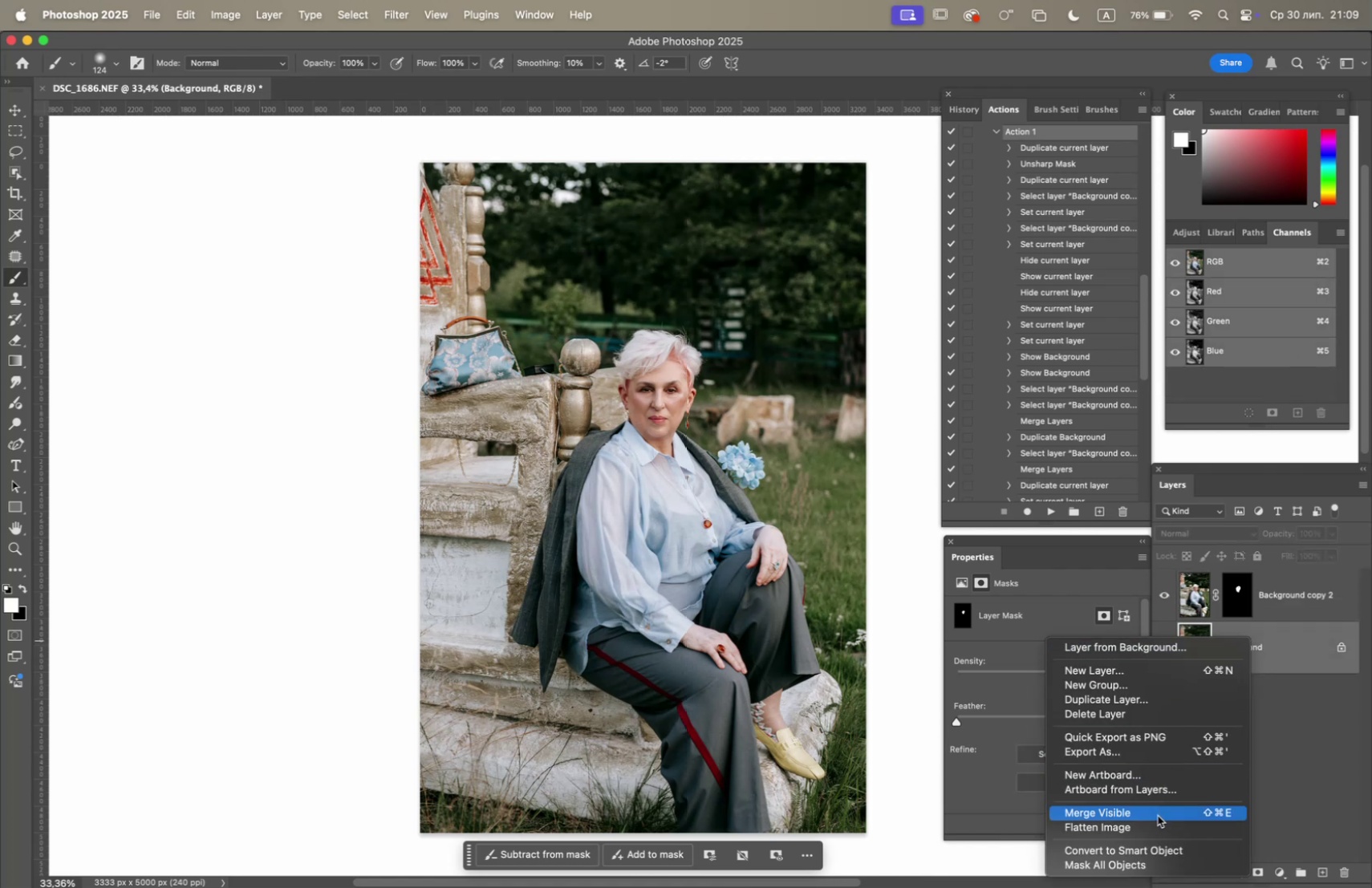 
left_click([1159, 821])
 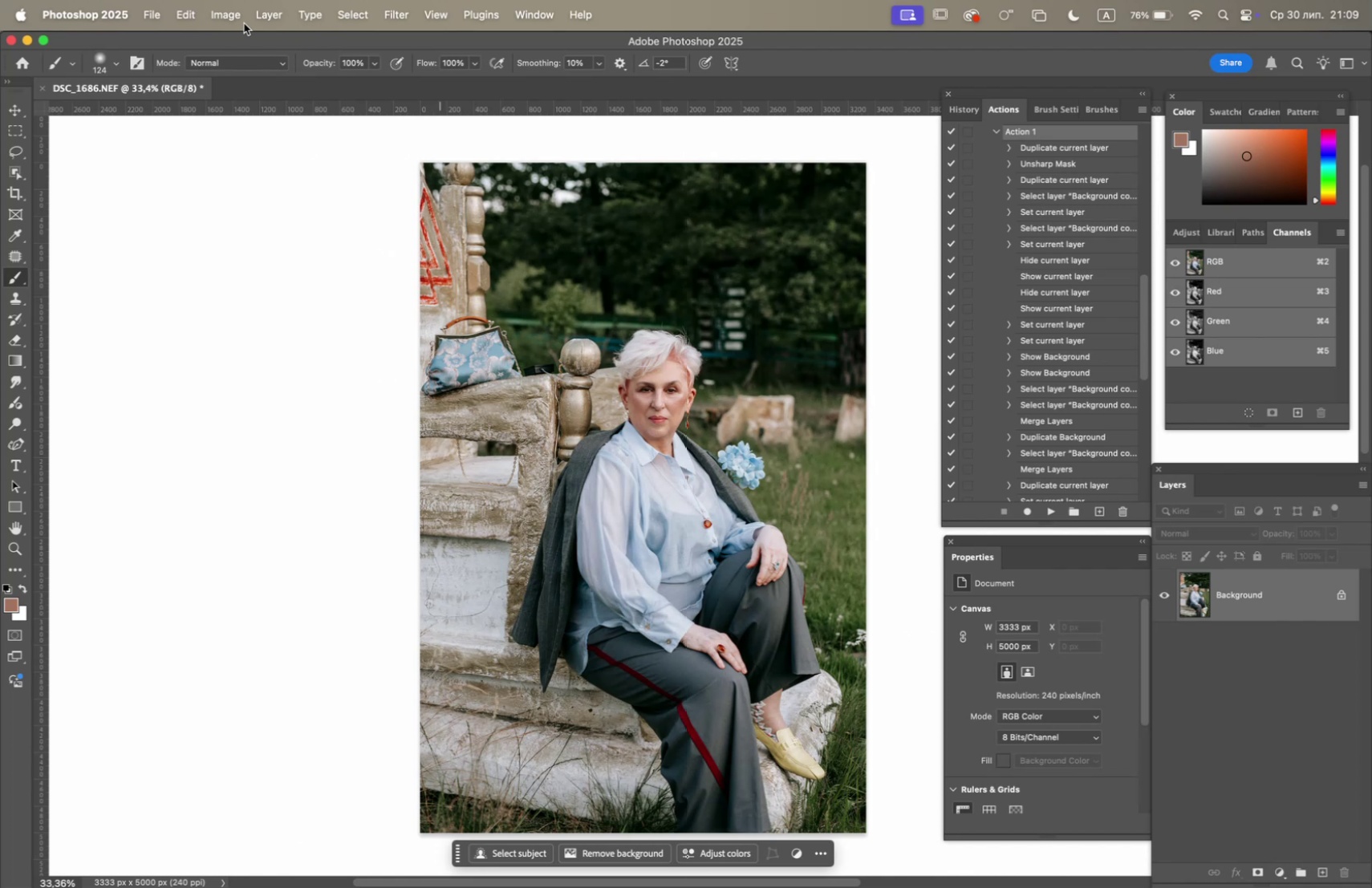 
left_click([220, 12])
 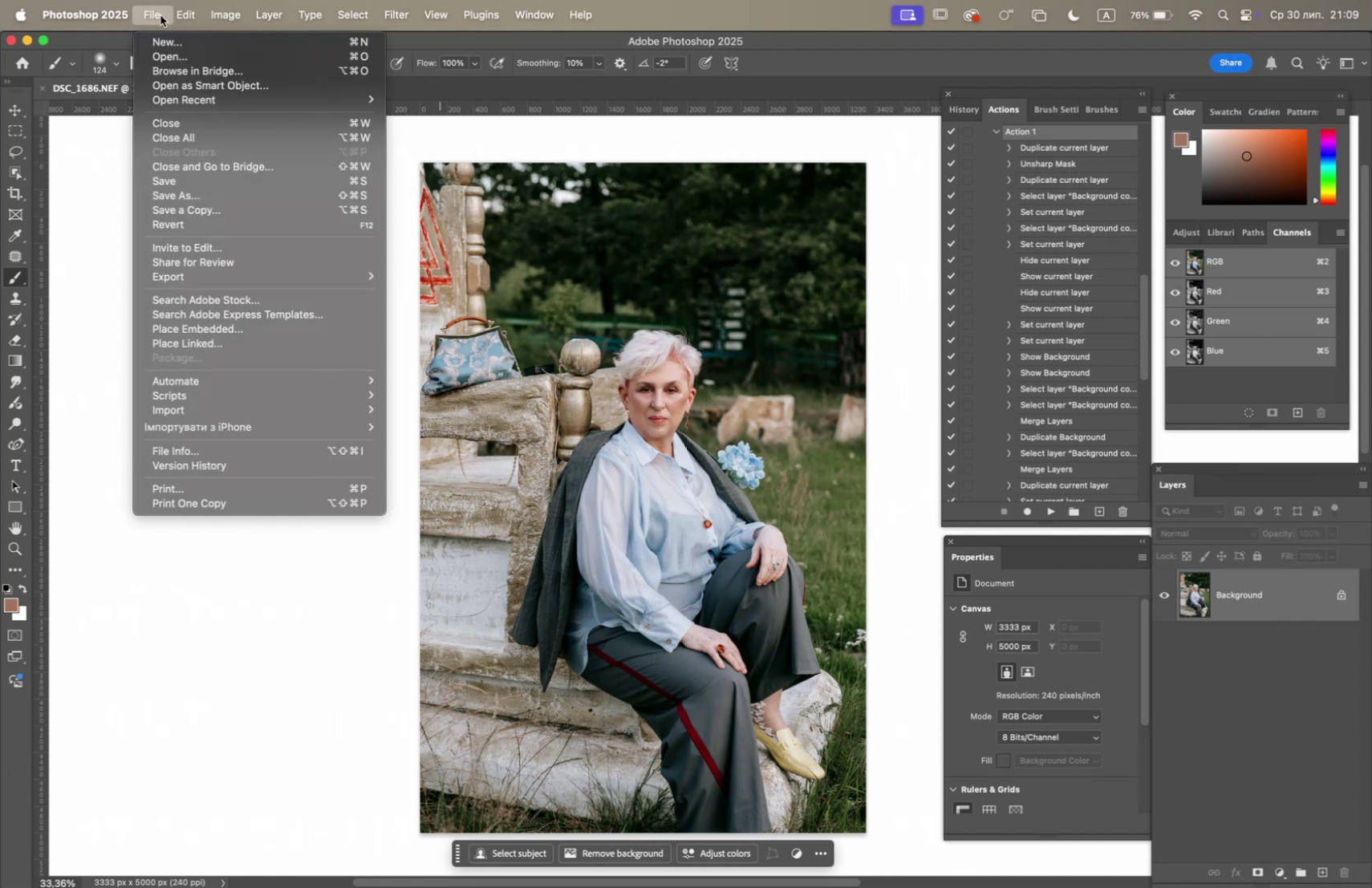 
left_click([233, 191])
 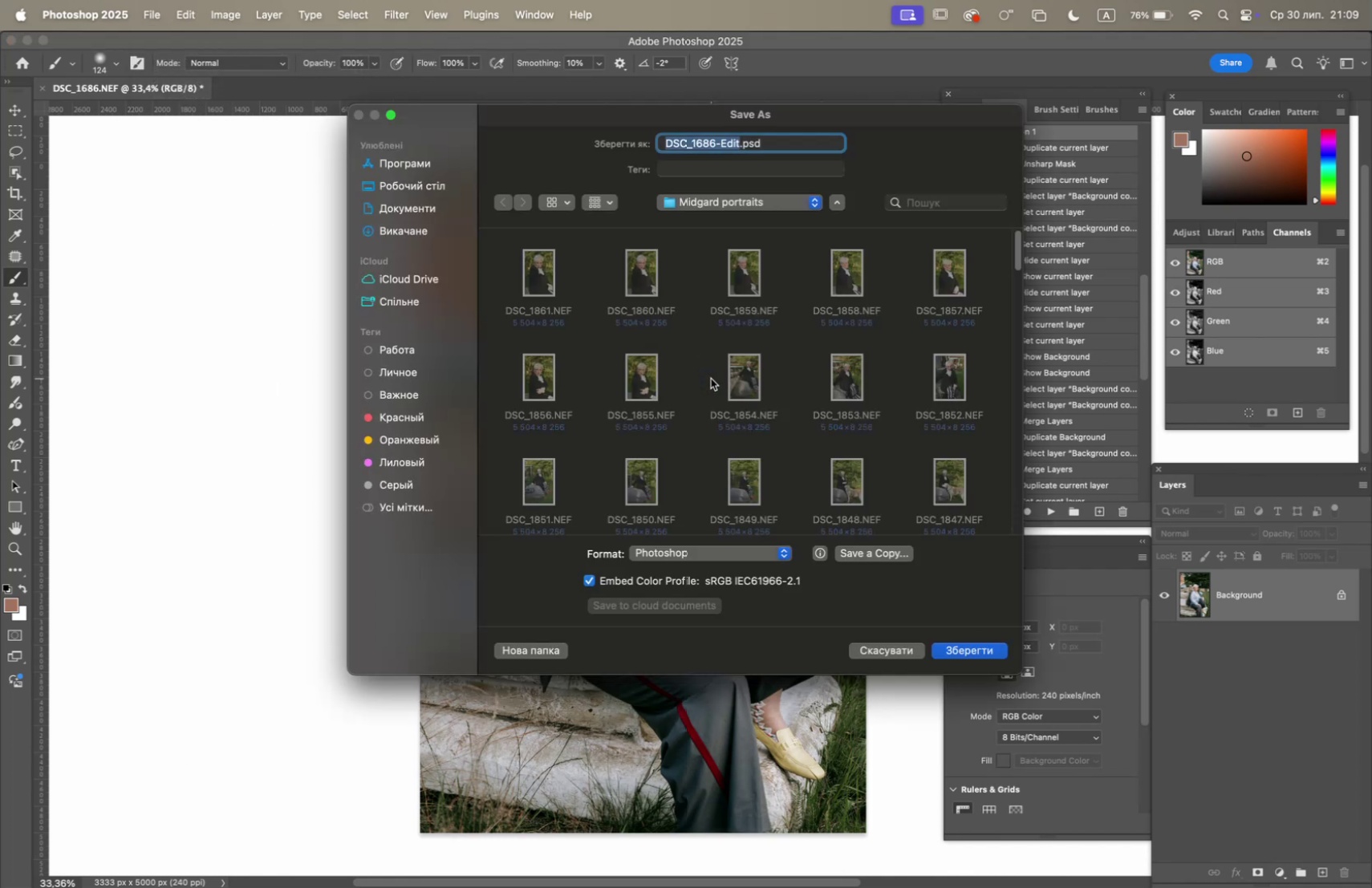 
left_click([762, 553])
 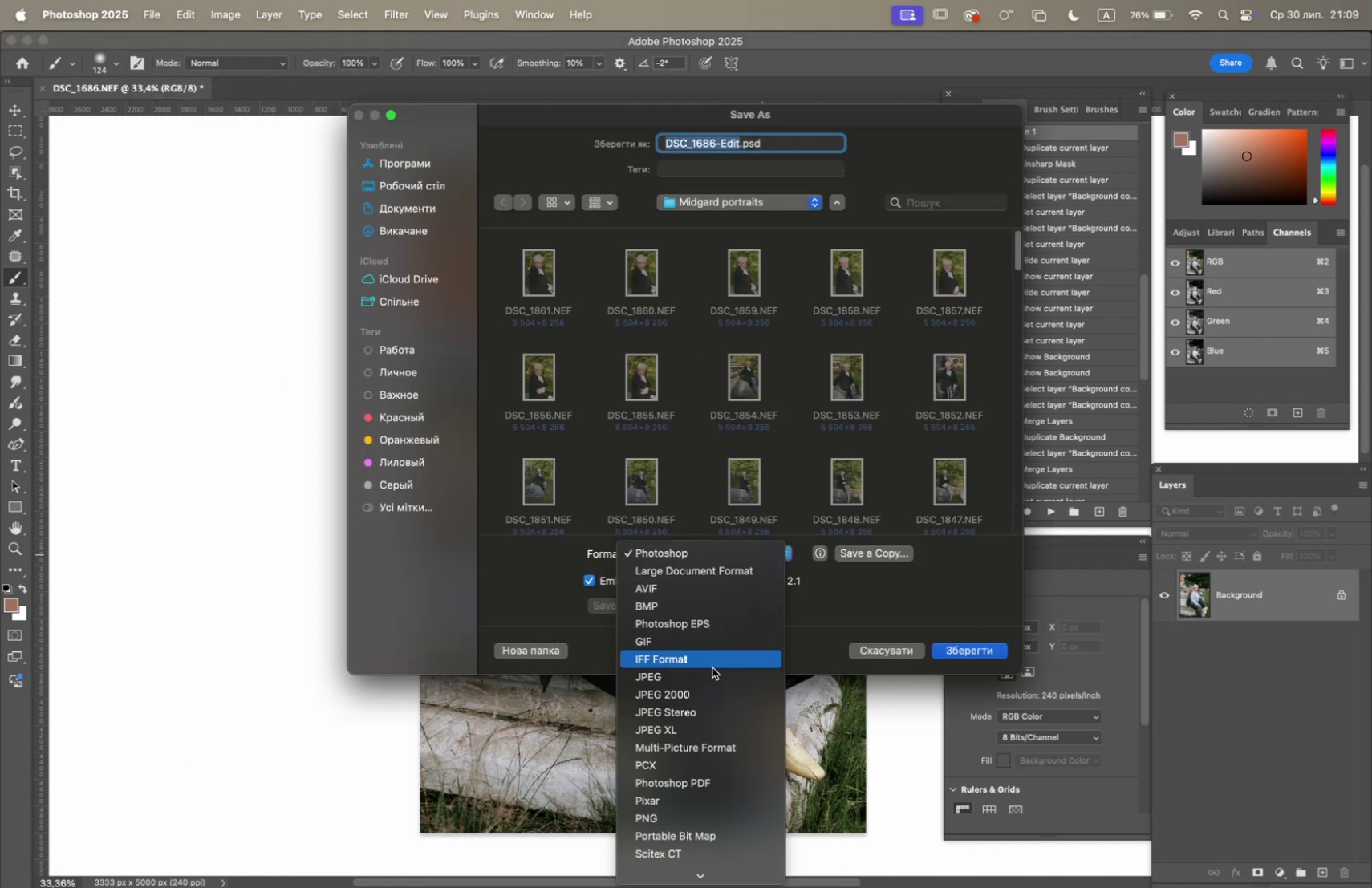 
left_click([713, 671])
 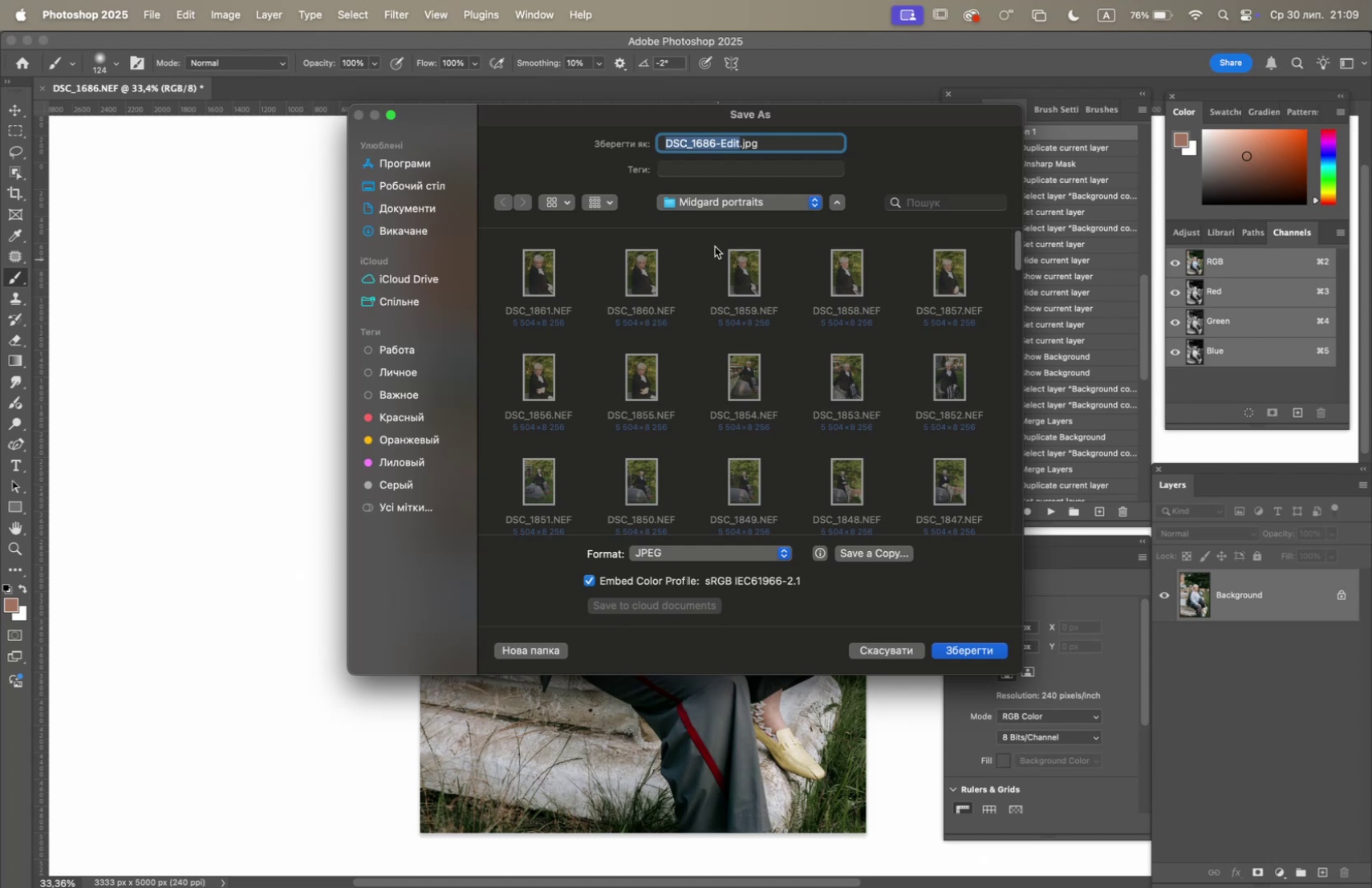 
left_click([714, 205])
 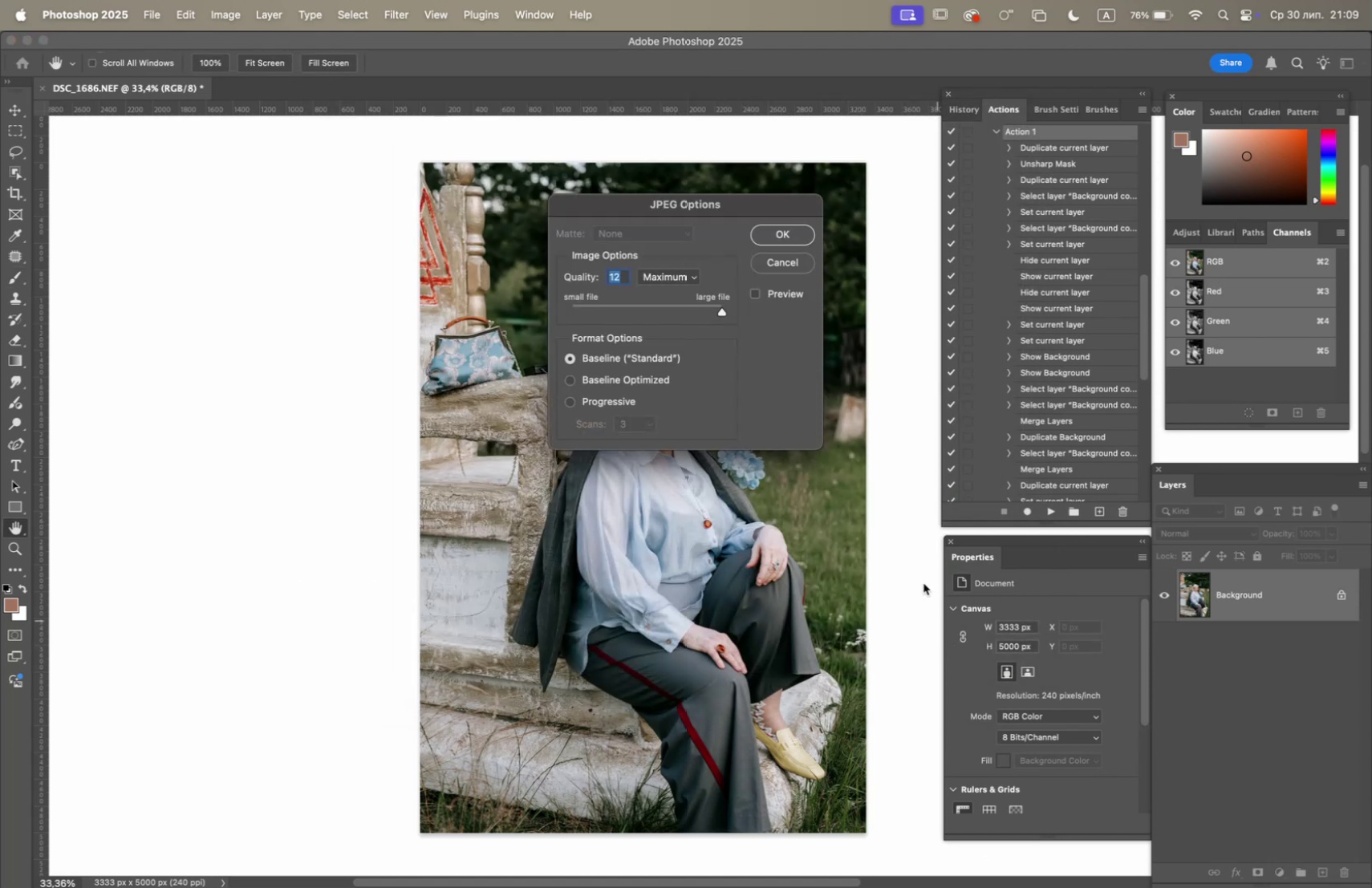 
left_click([782, 233])
 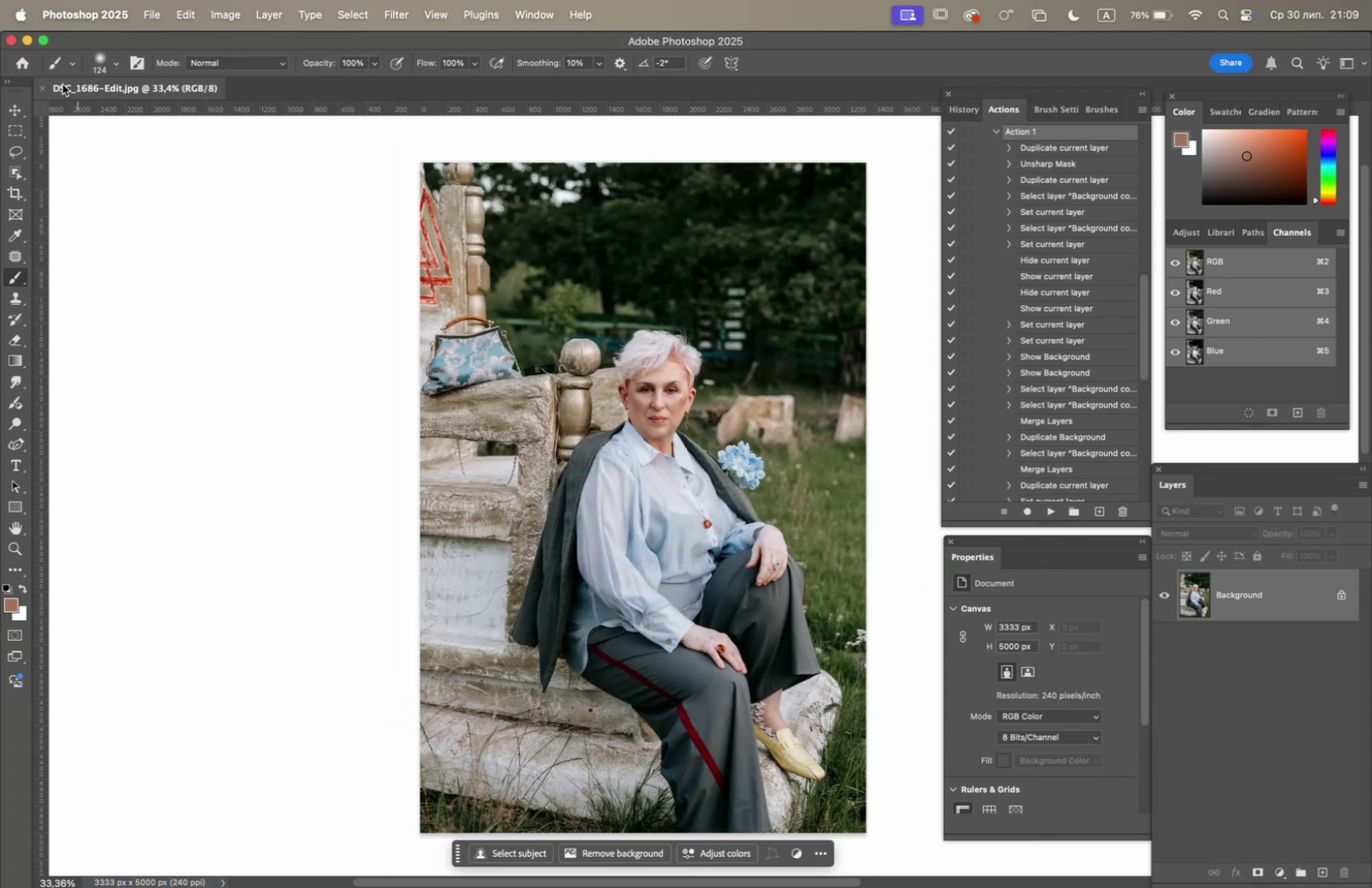 
left_click([43, 85])
 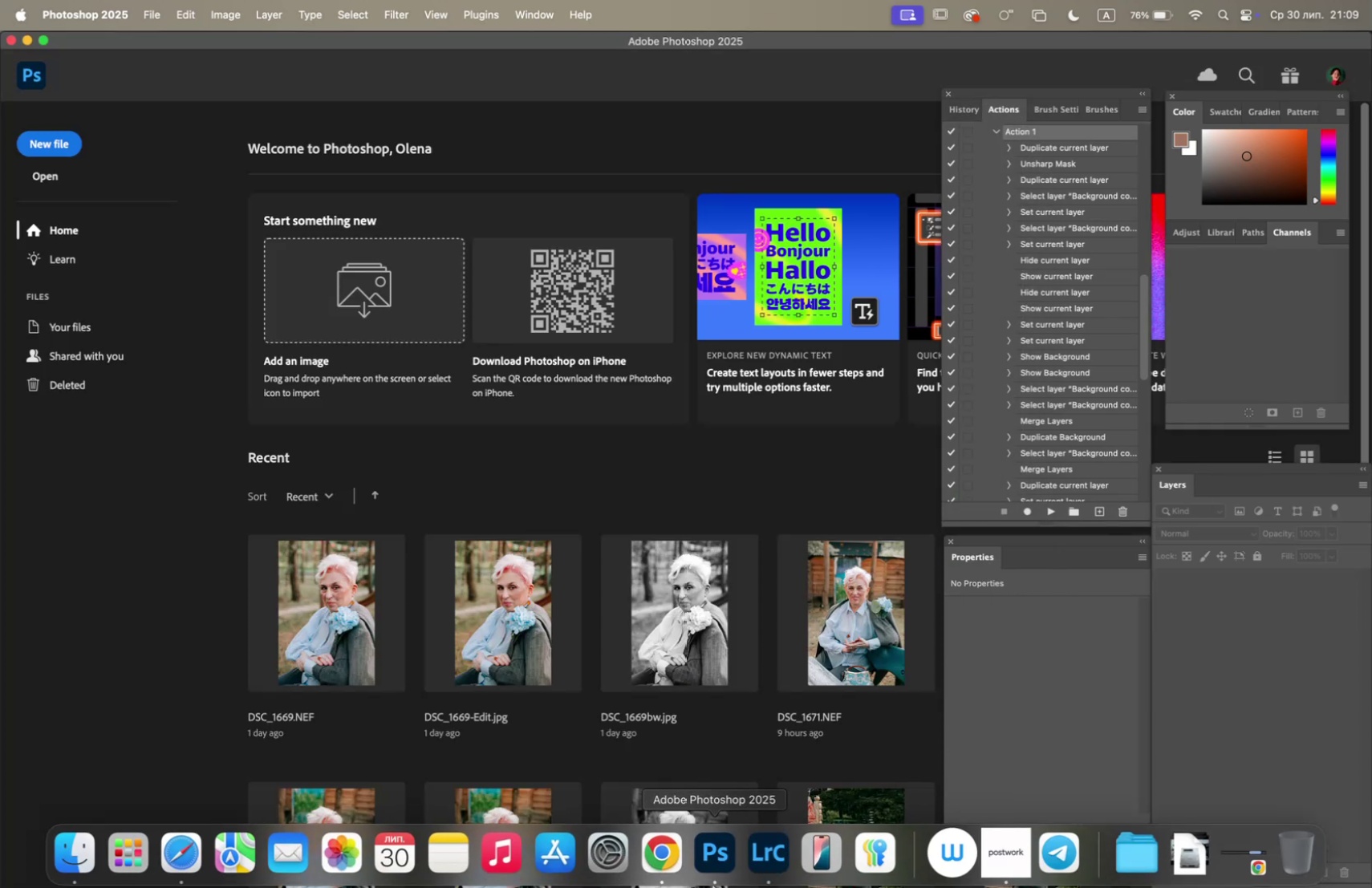 
left_click([761, 854])
 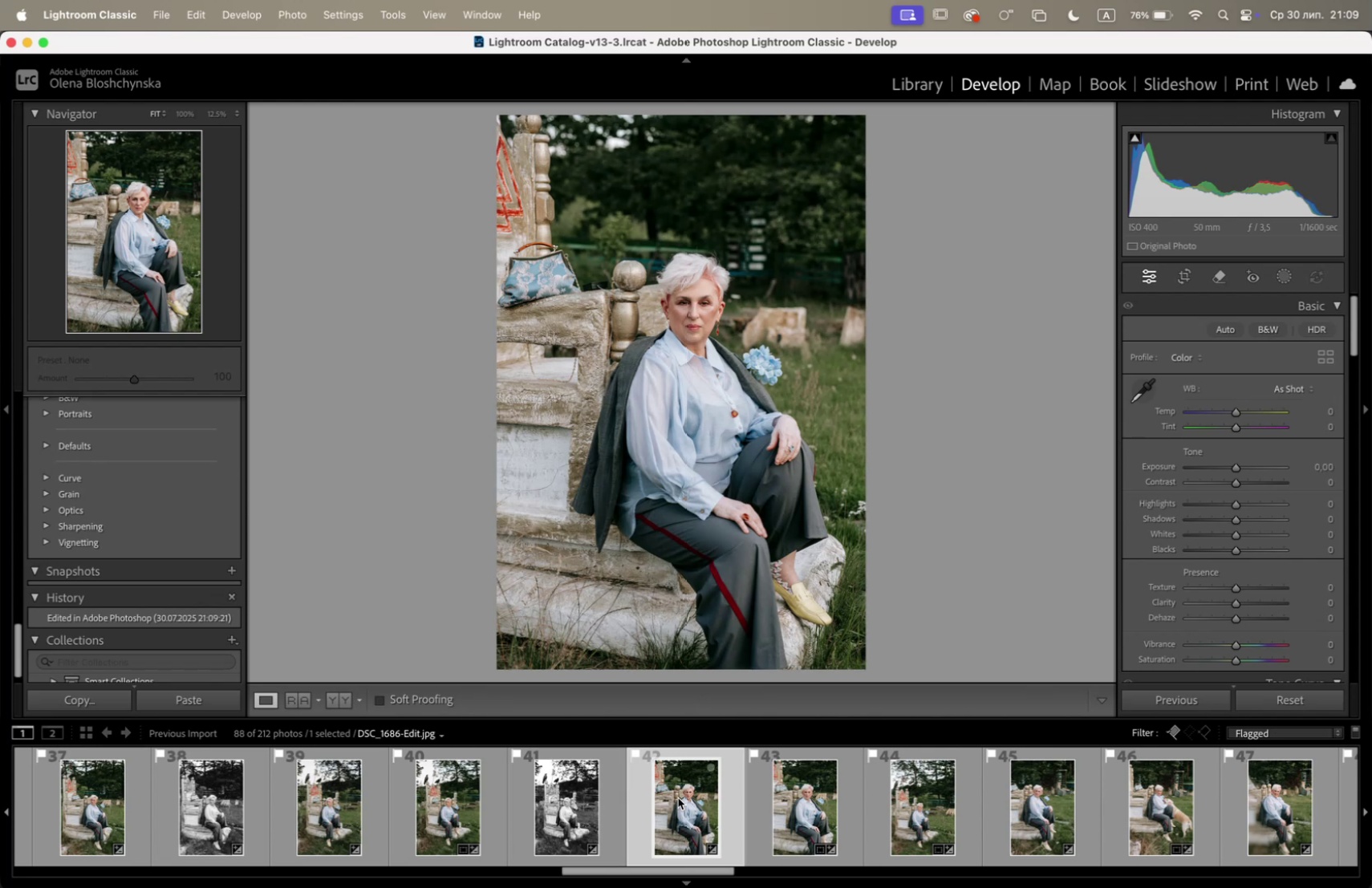 
left_click([773, 800])
 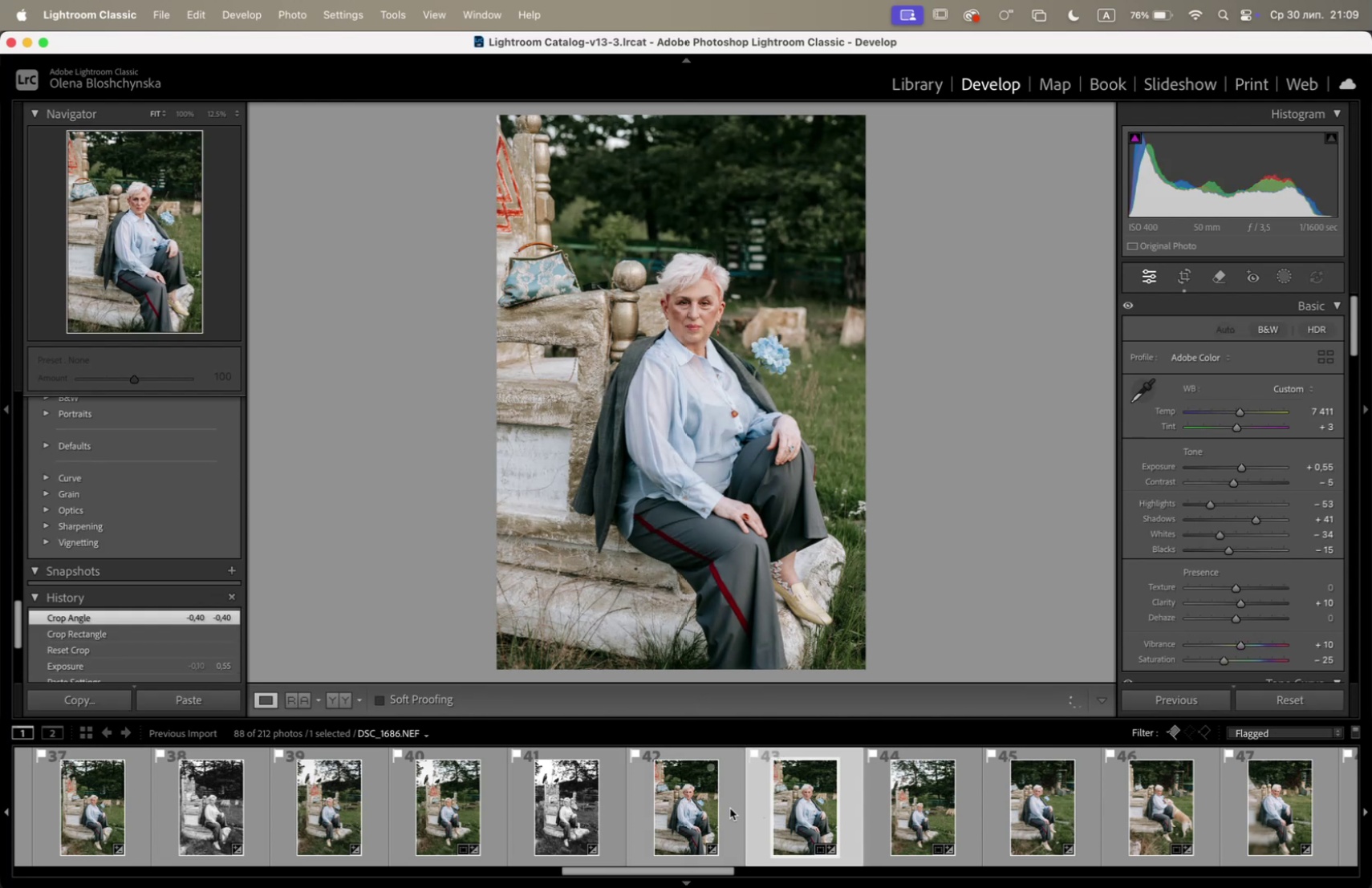 
left_click([696, 807])
 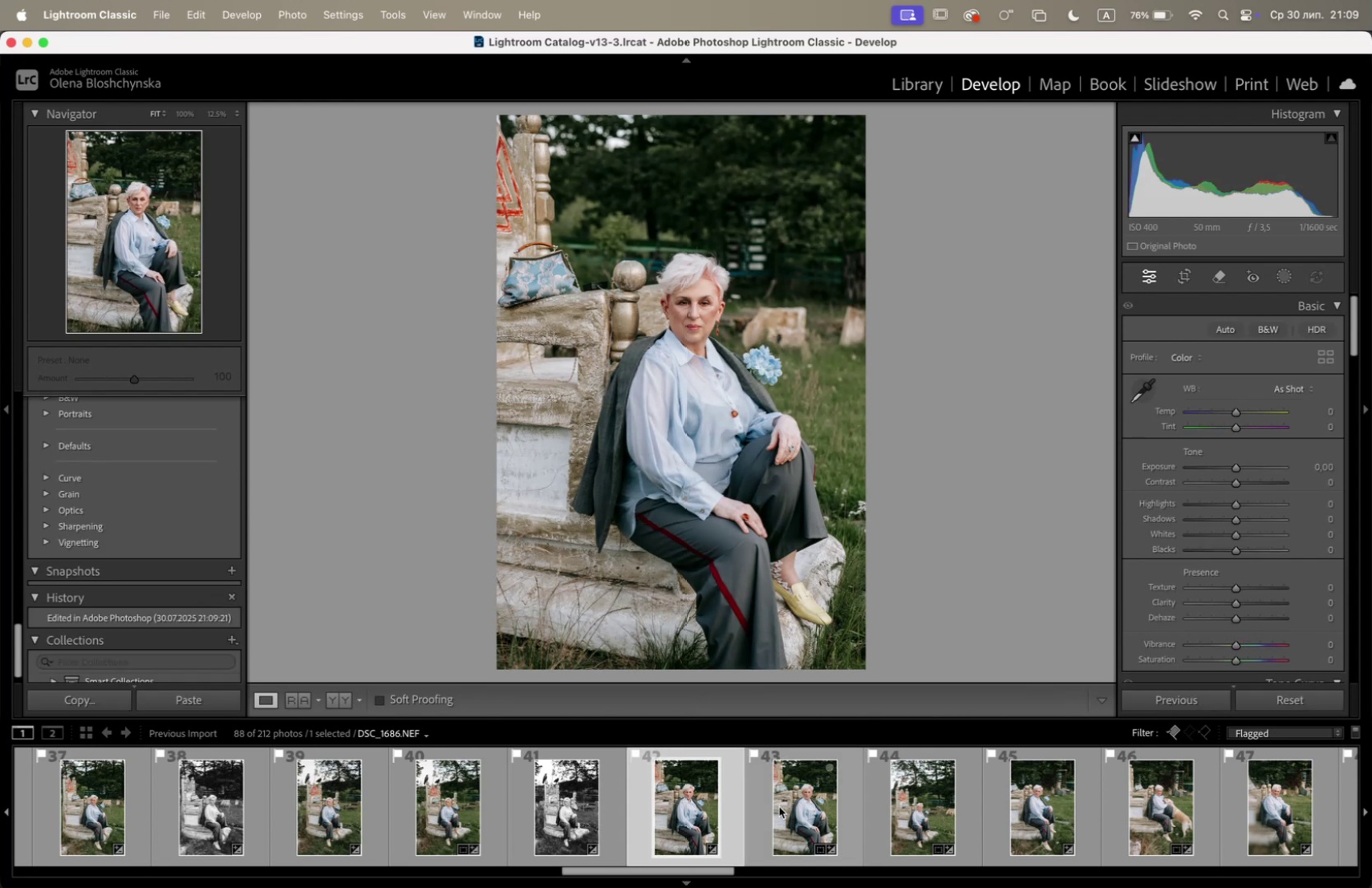 
left_click([780, 805])
 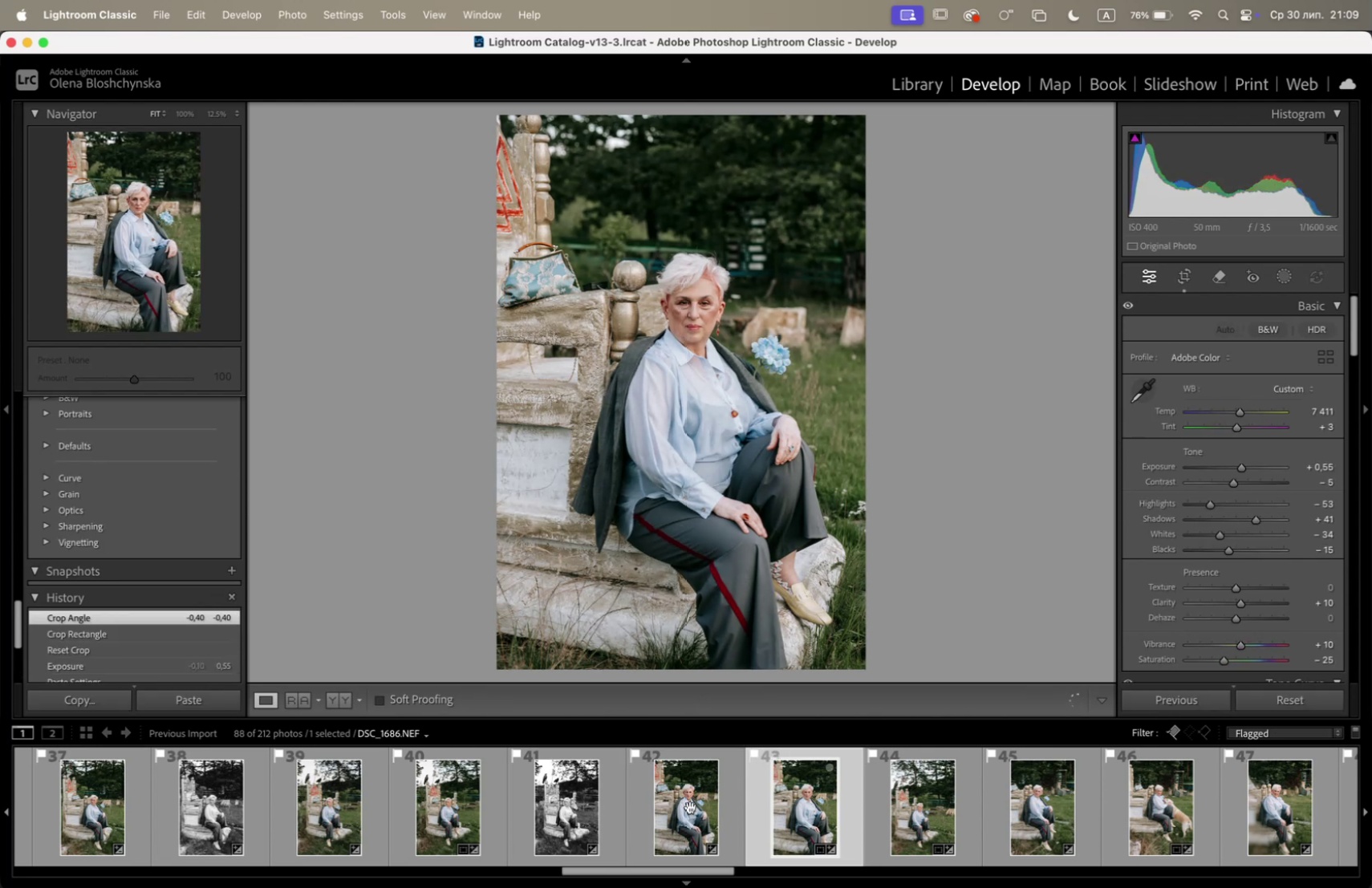 
left_click([690, 806])
 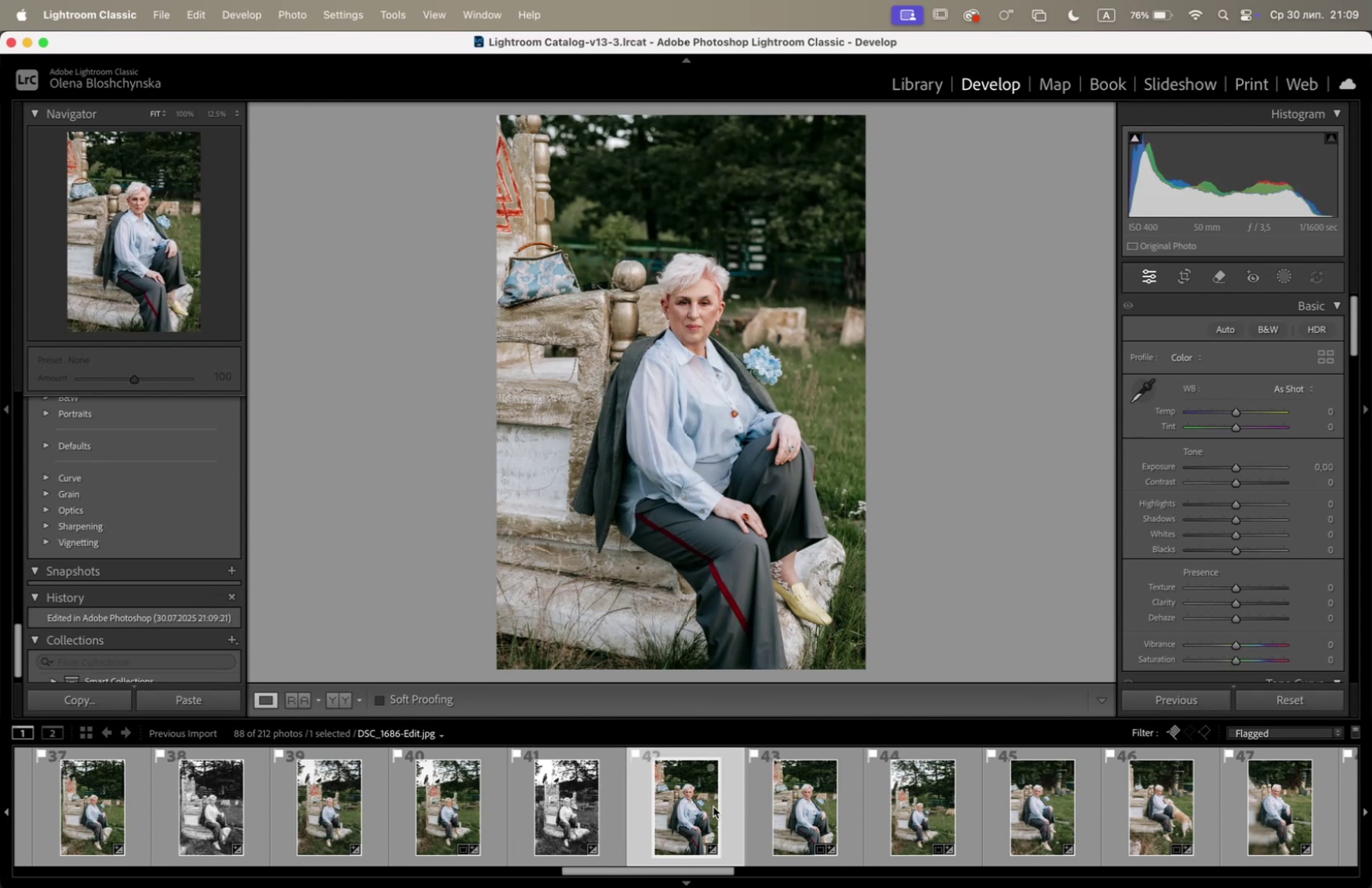 
left_click([793, 805])
 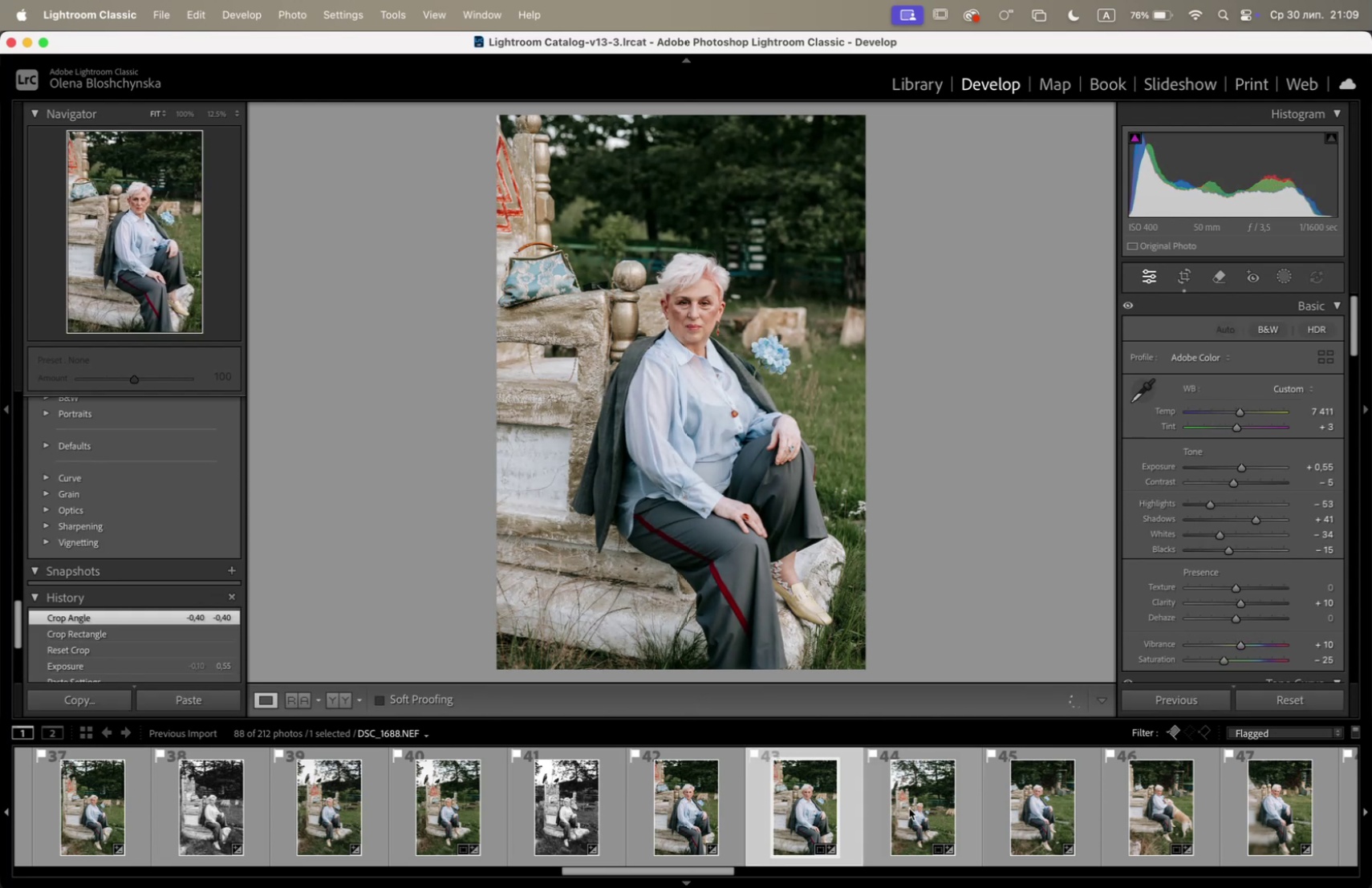 
left_click([922, 807])
 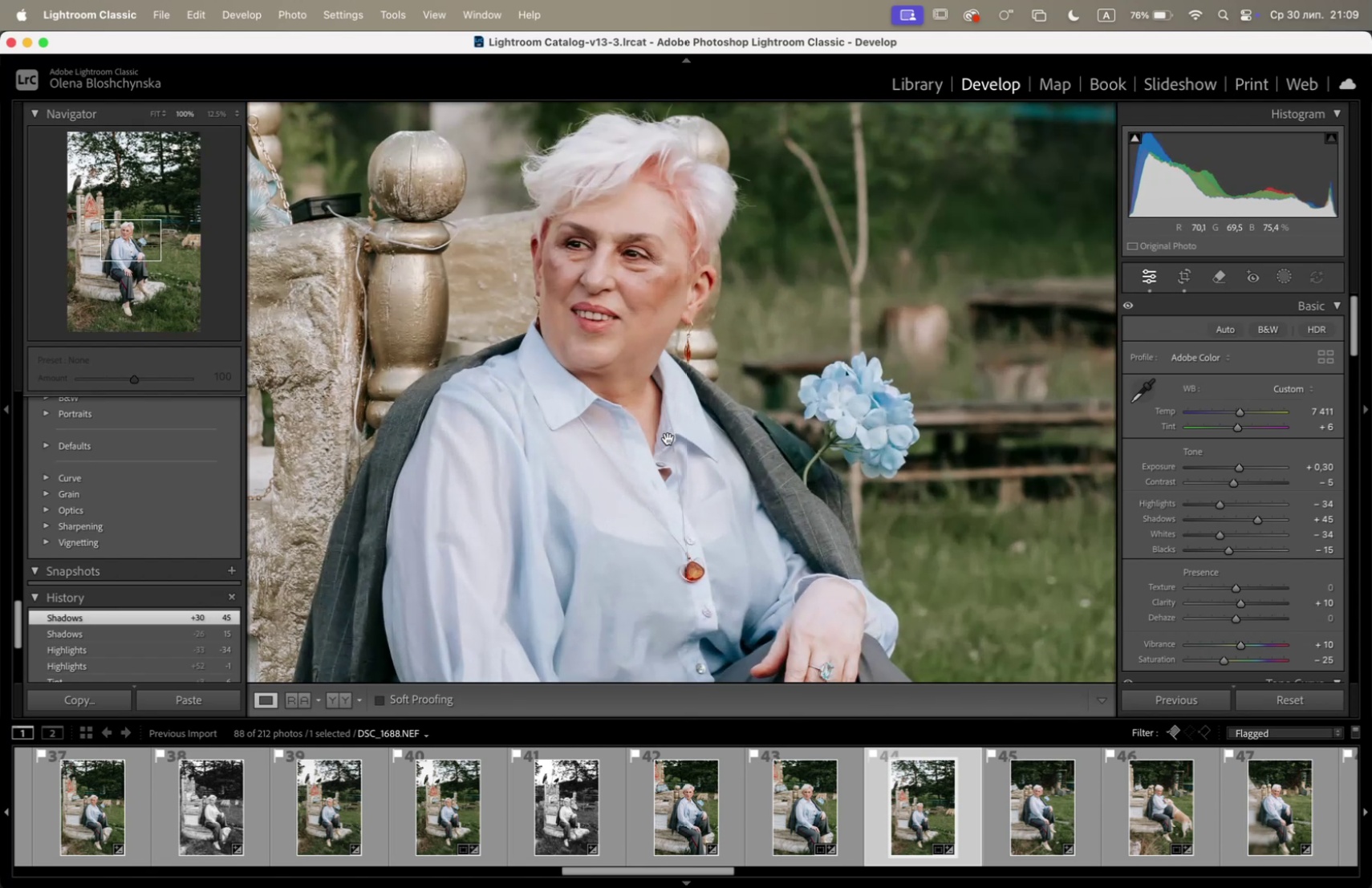 
wait(5.29)
 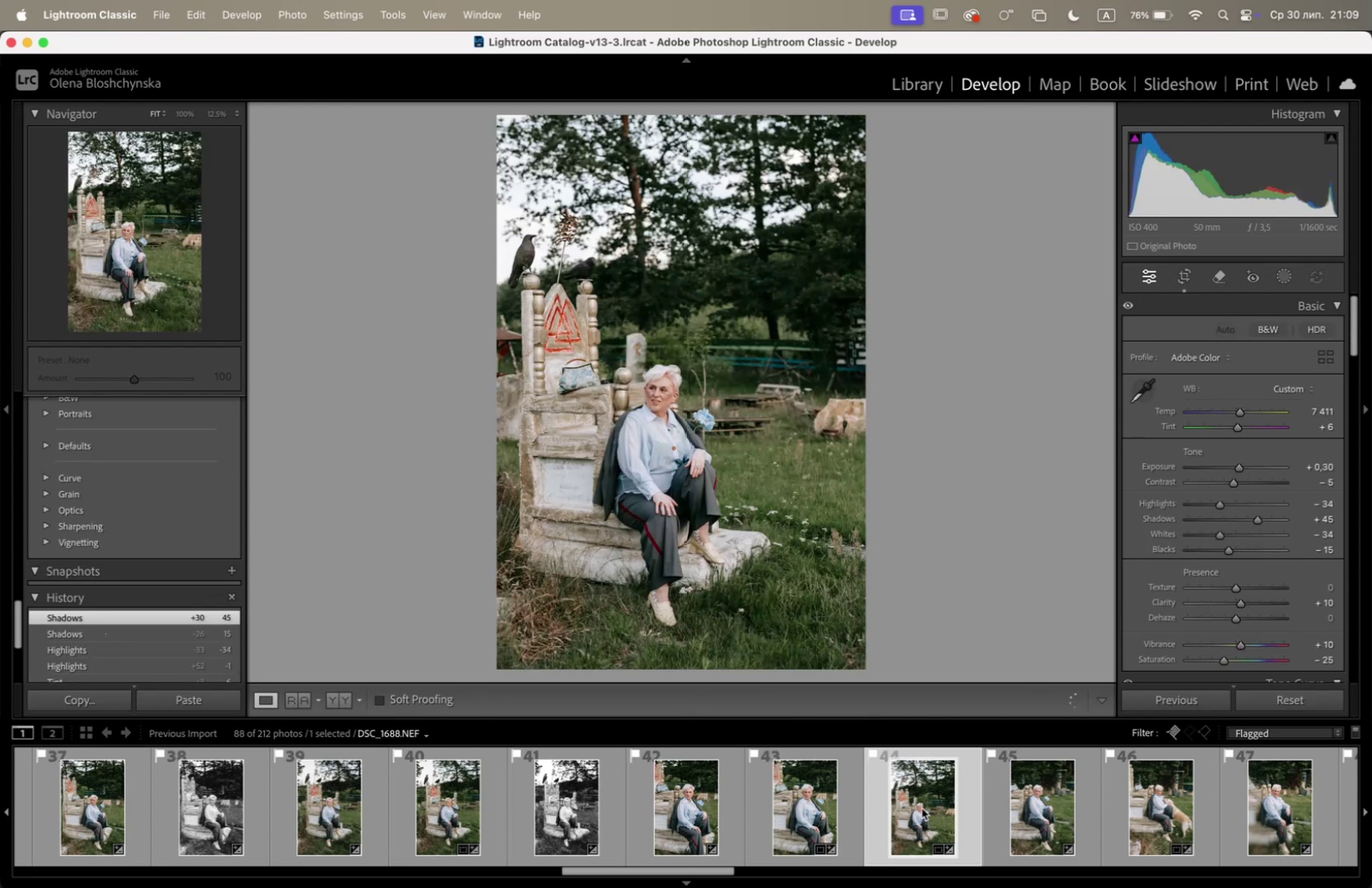 
left_click([668, 444])
 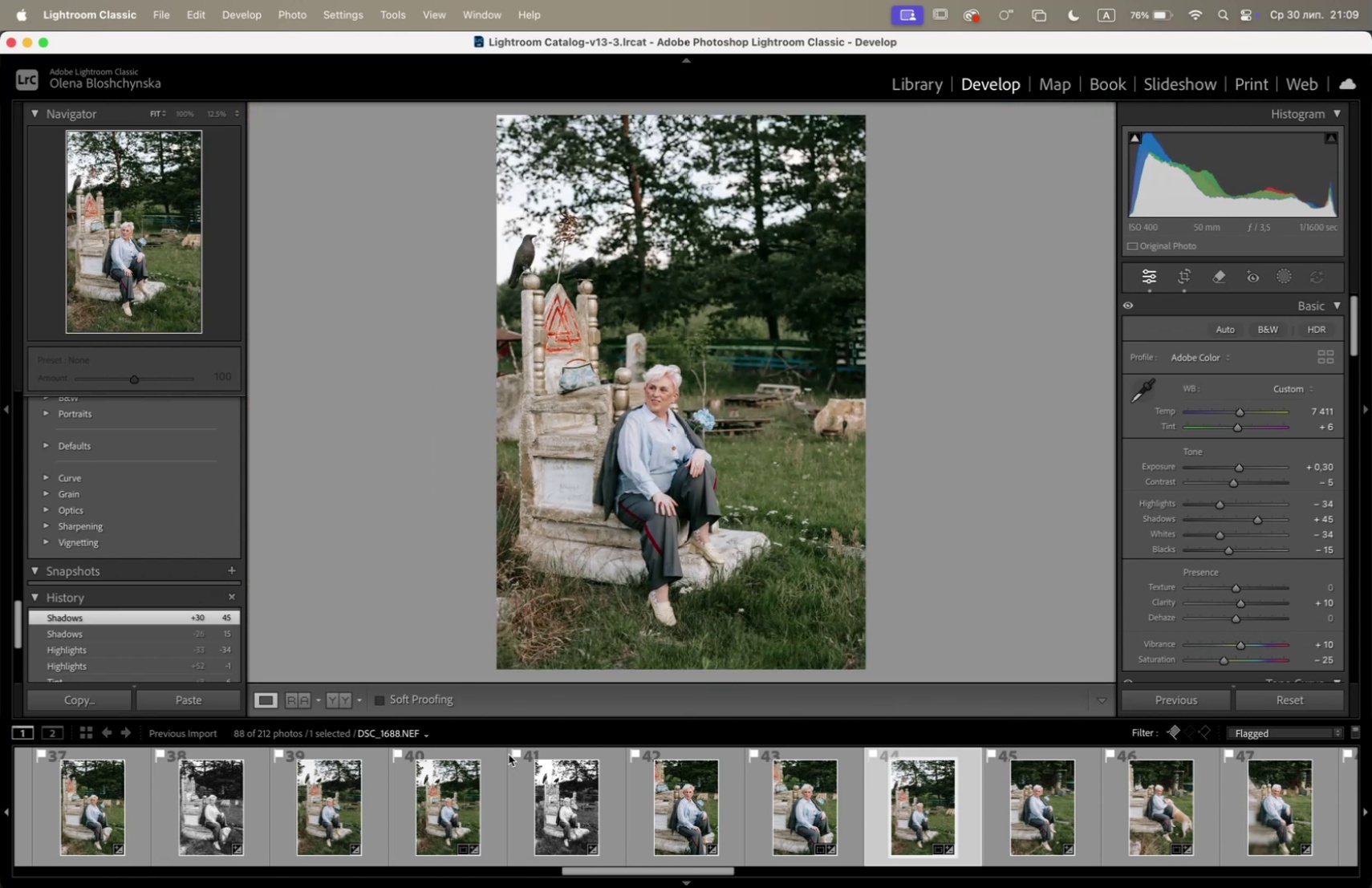 
left_click([447, 801])
 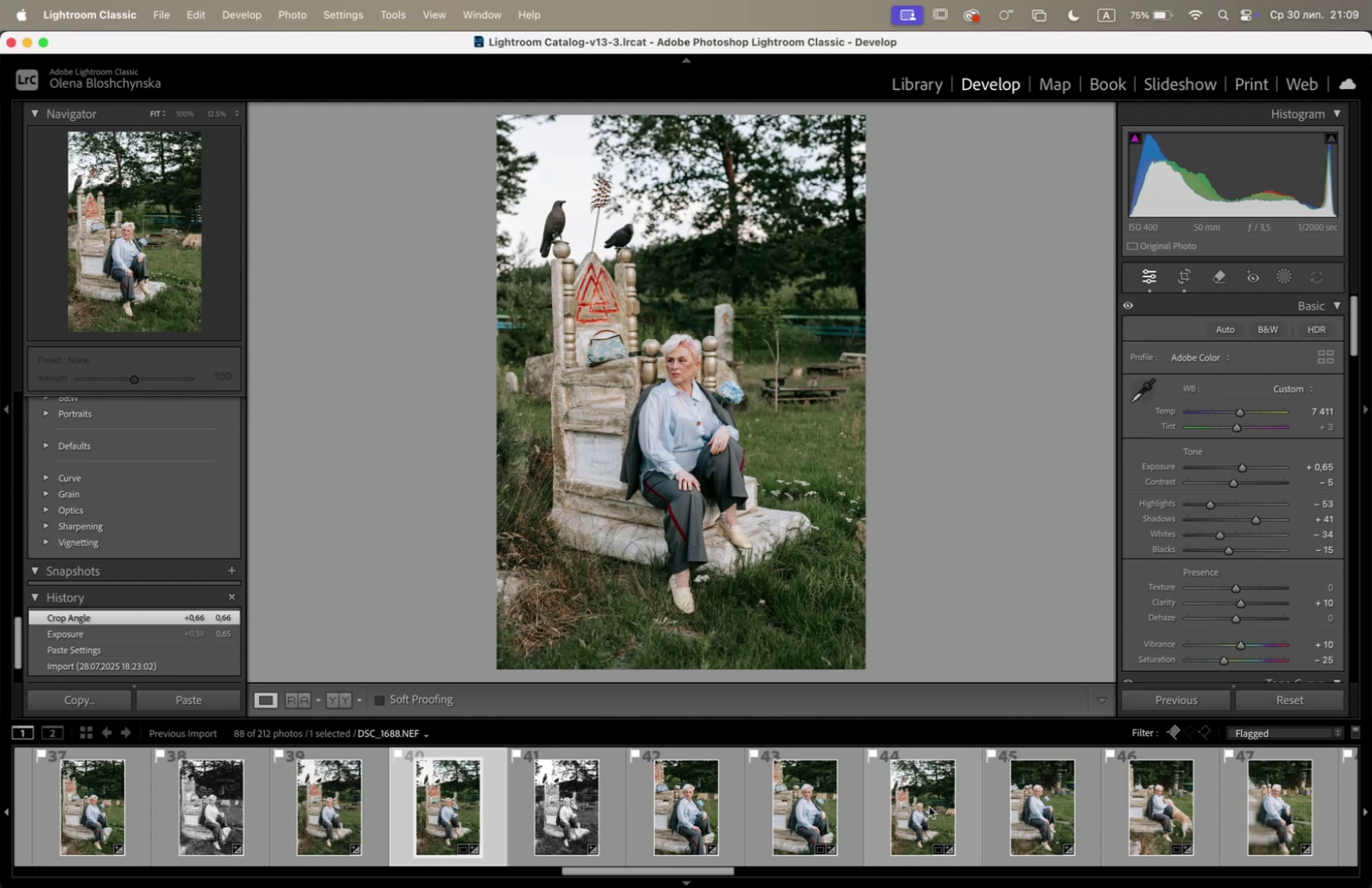 
wait(5.67)
 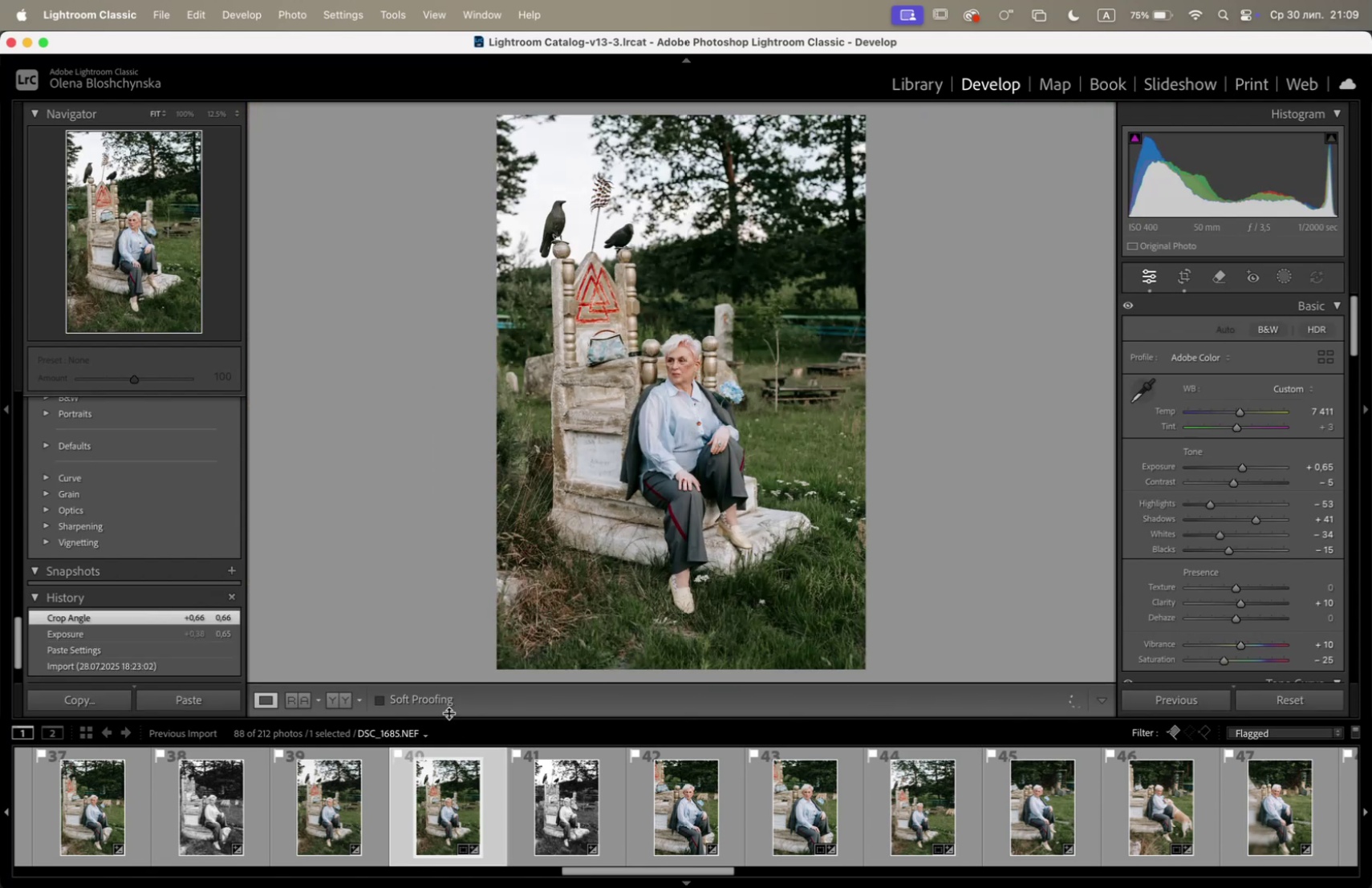 
left_click([929, 805])
 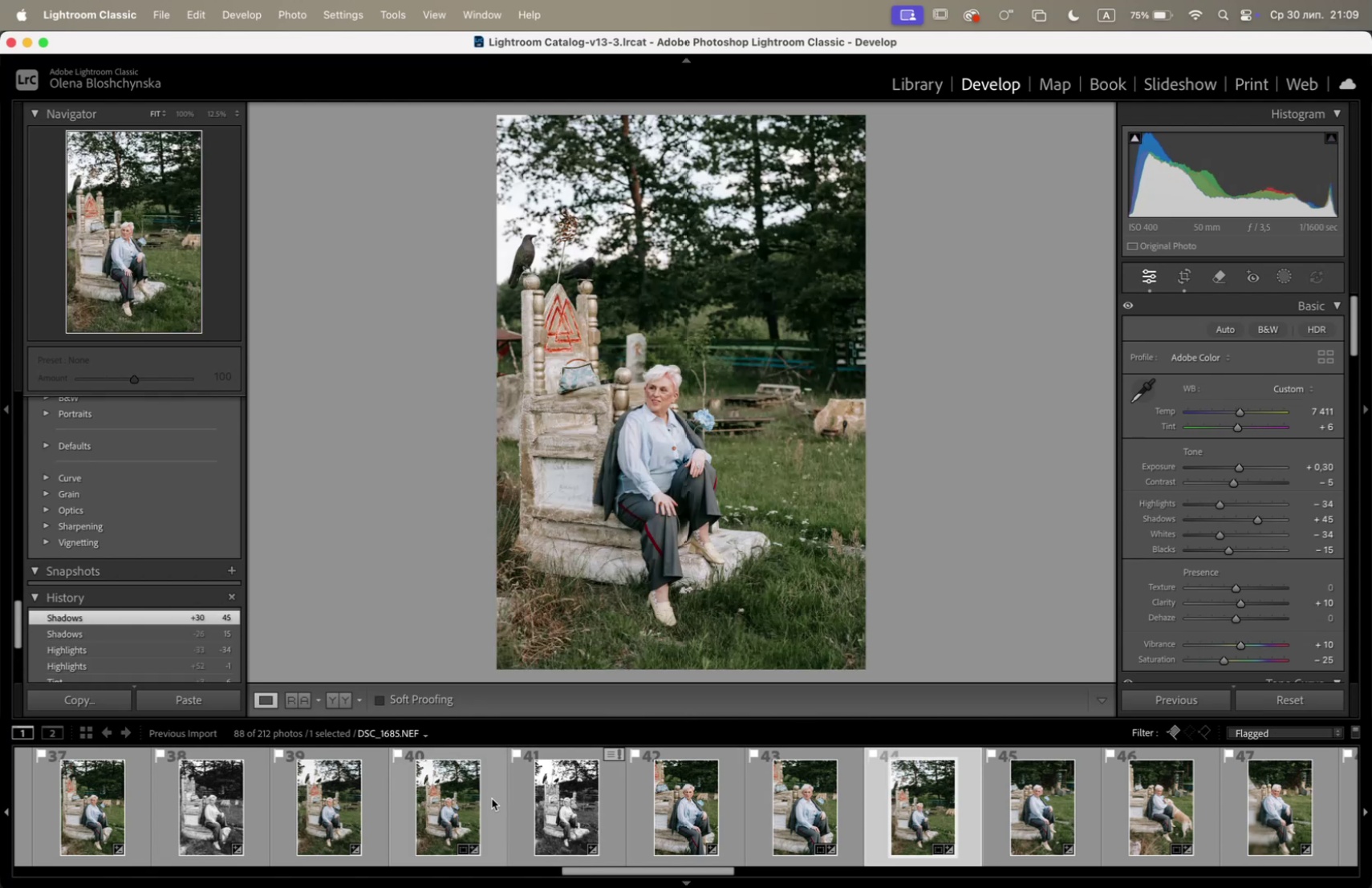 
left_click([453, 810])
 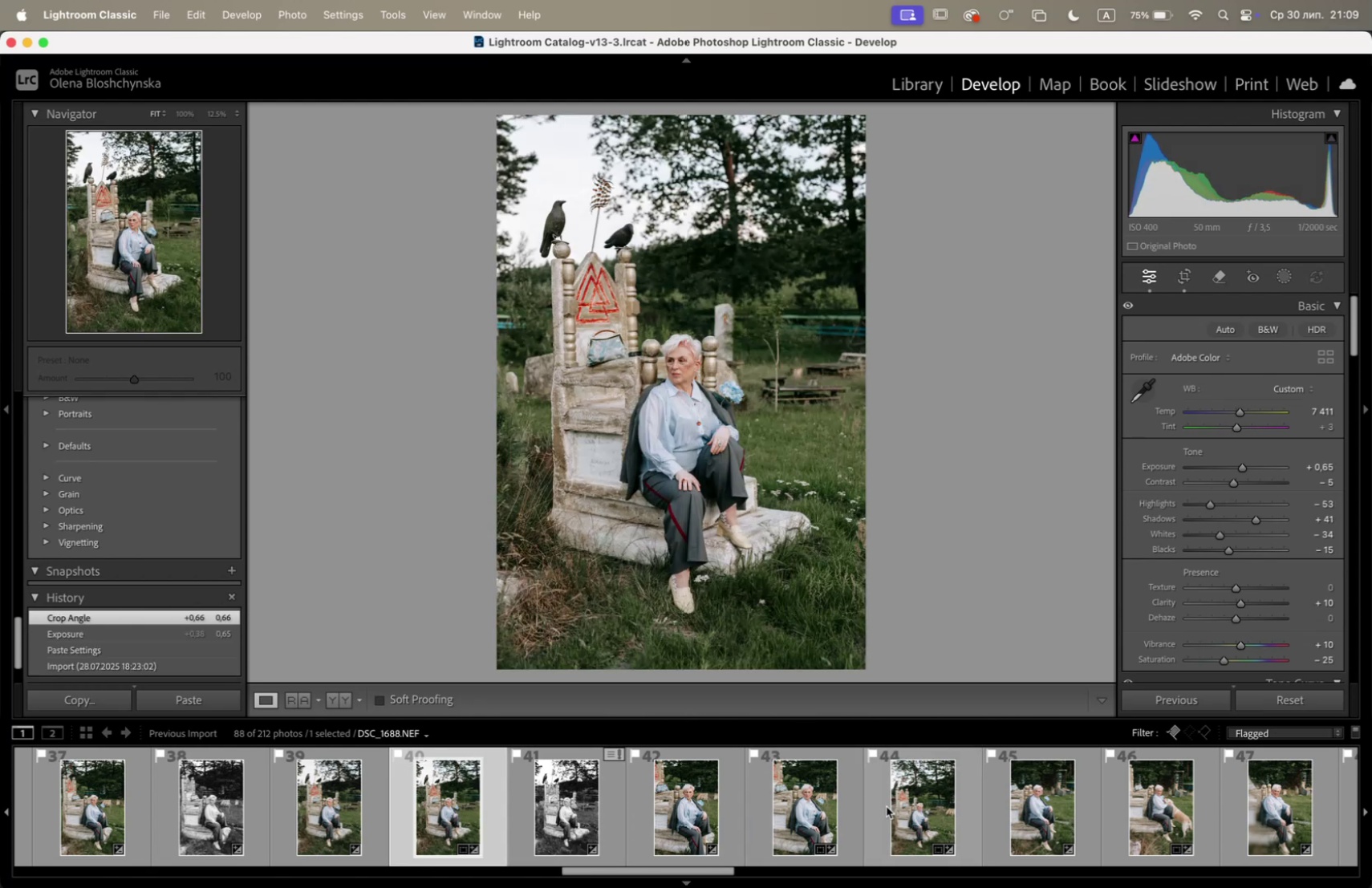 
left_click([925, 805])
 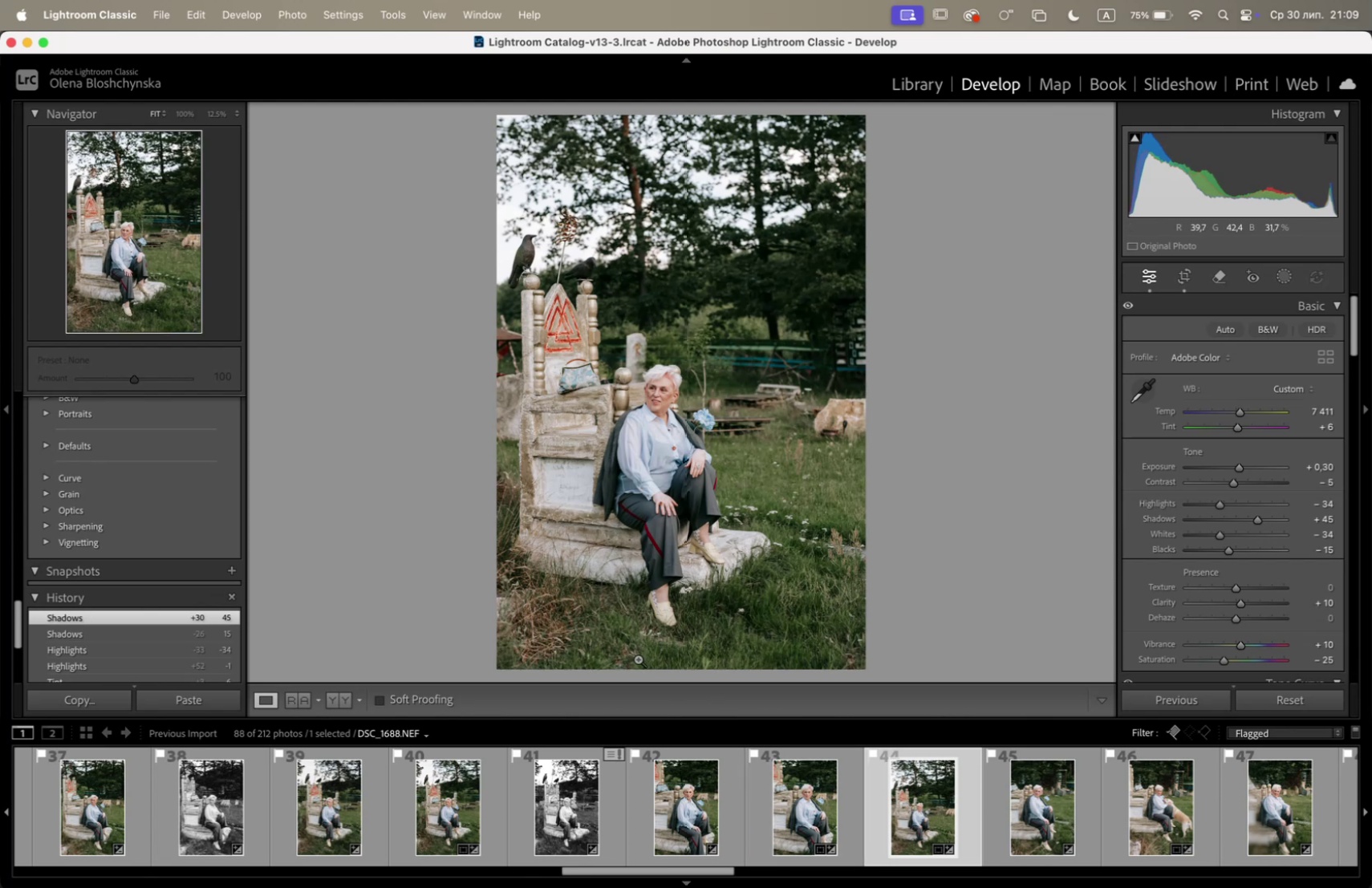 
key(U)
 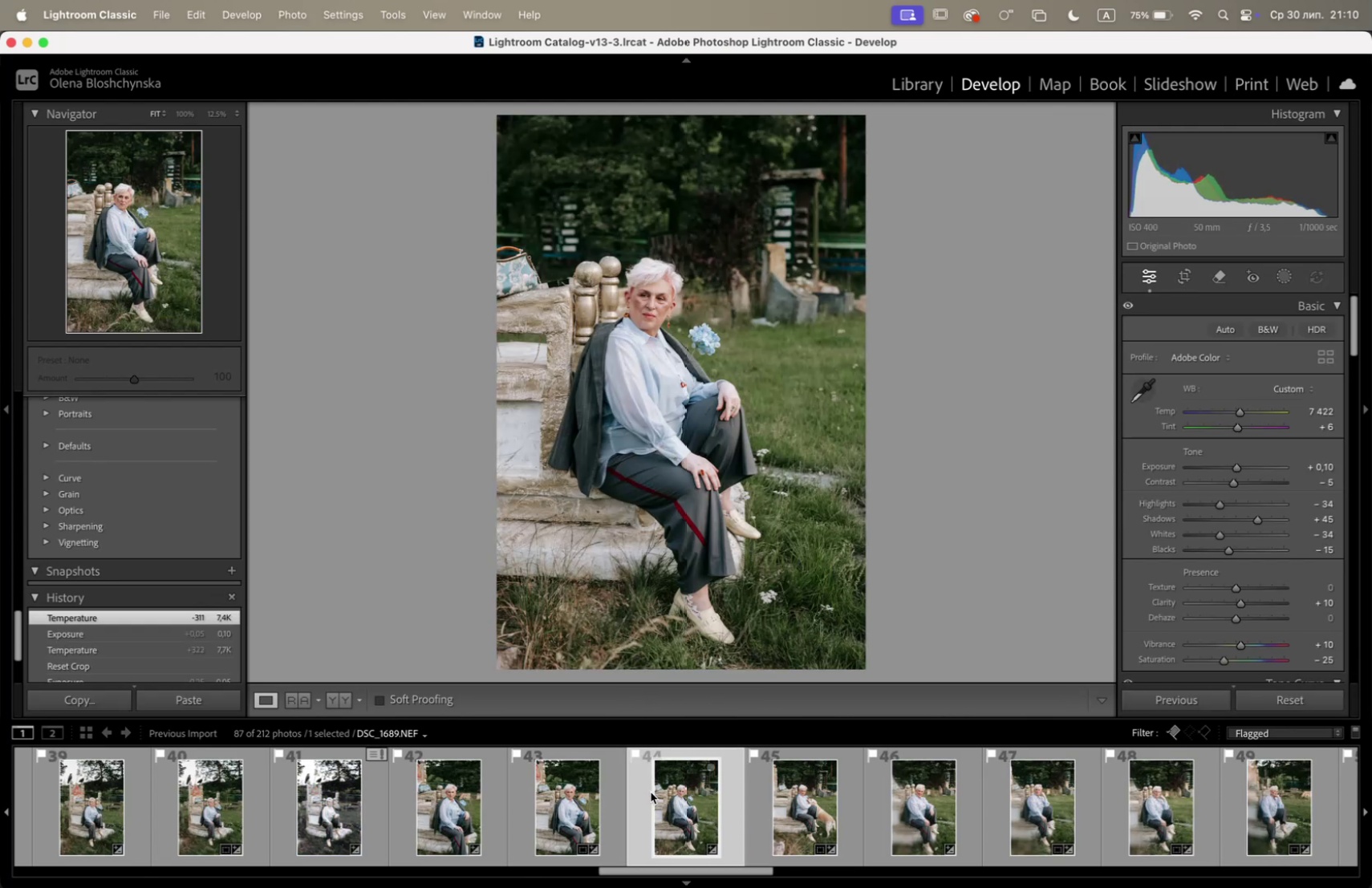 
wait(5.63)
 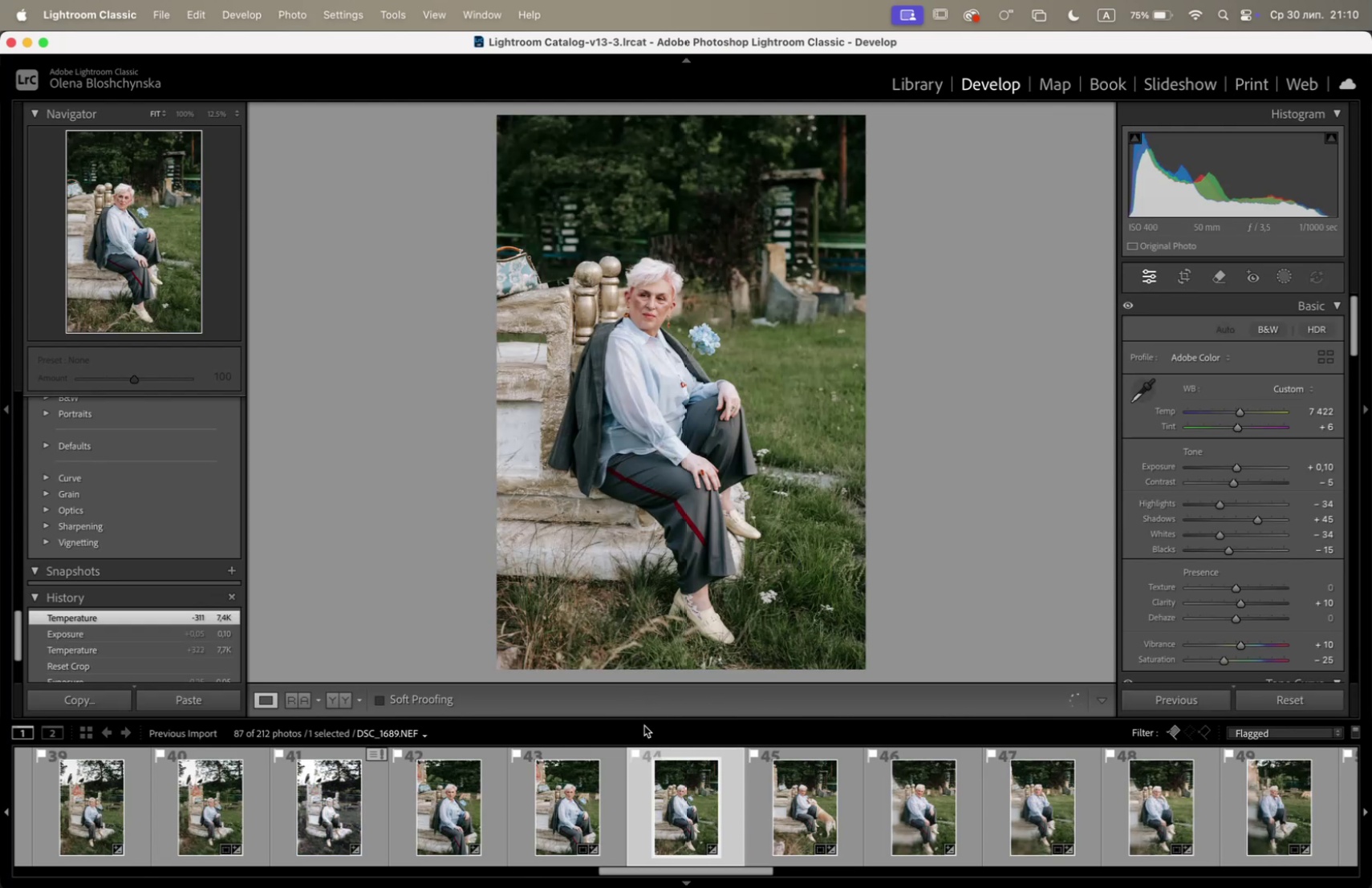 
left_click([919, 801])
 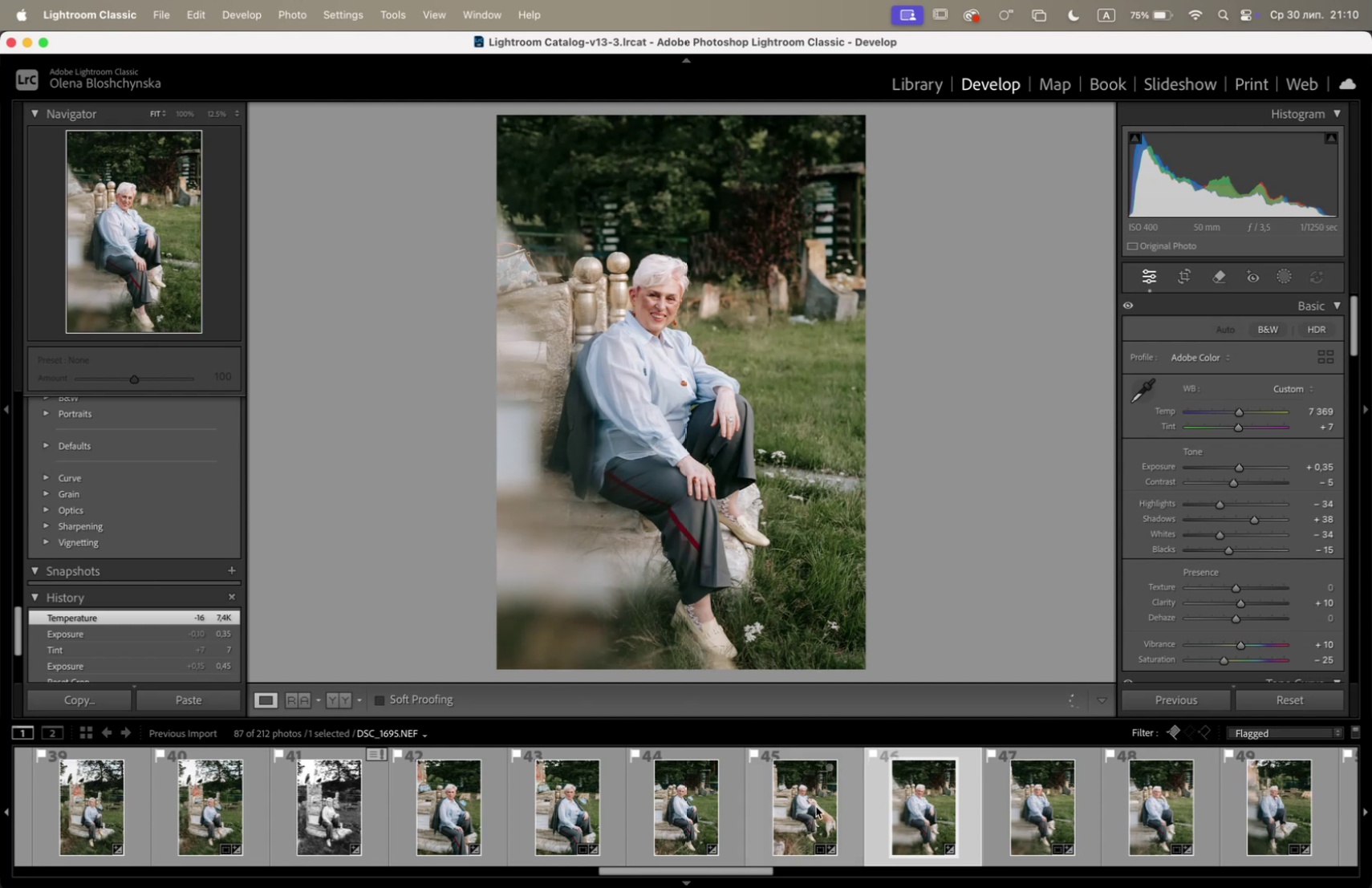 
left_click([676, 813])
 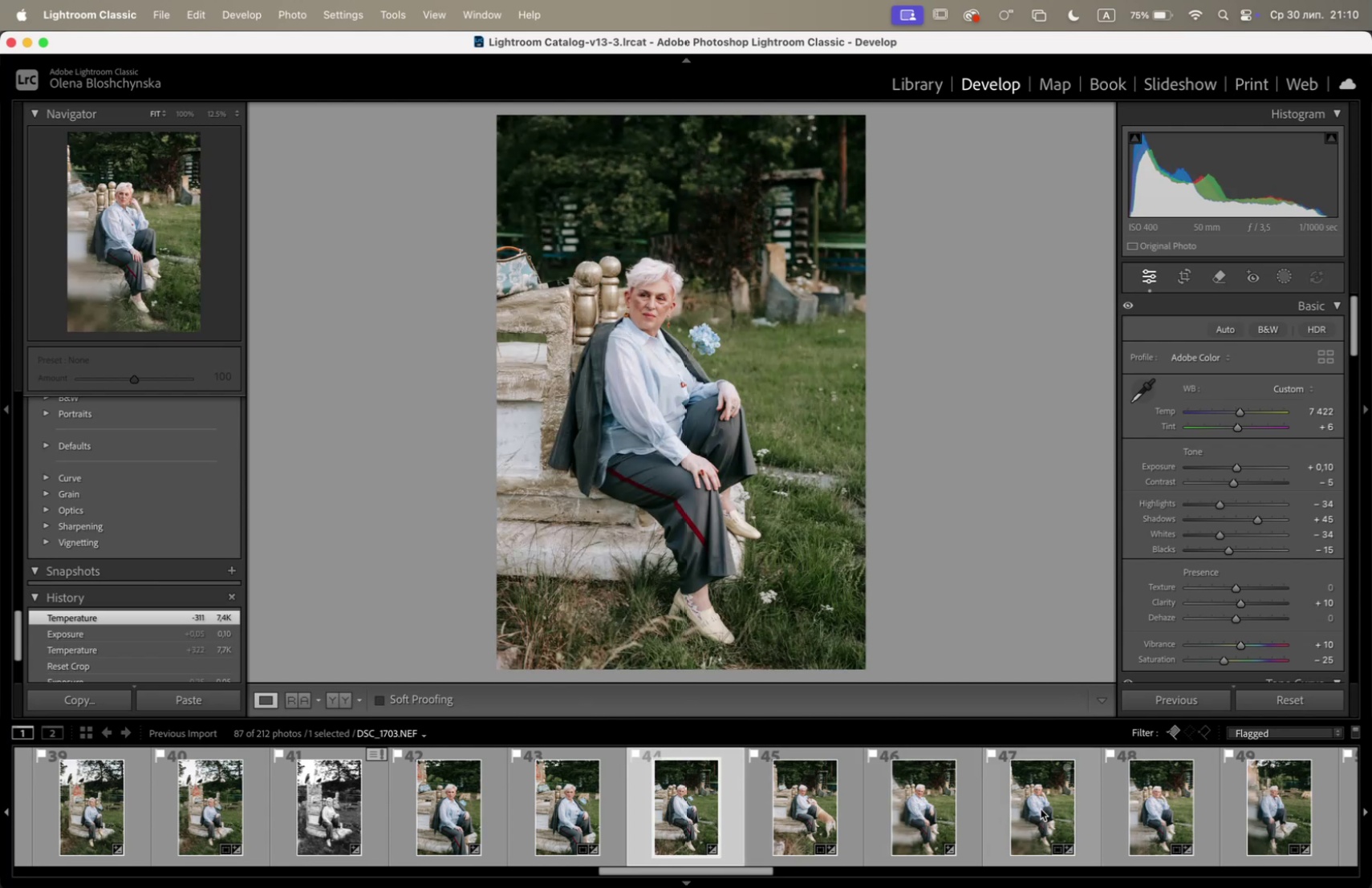 
left_click([1041, 808])
 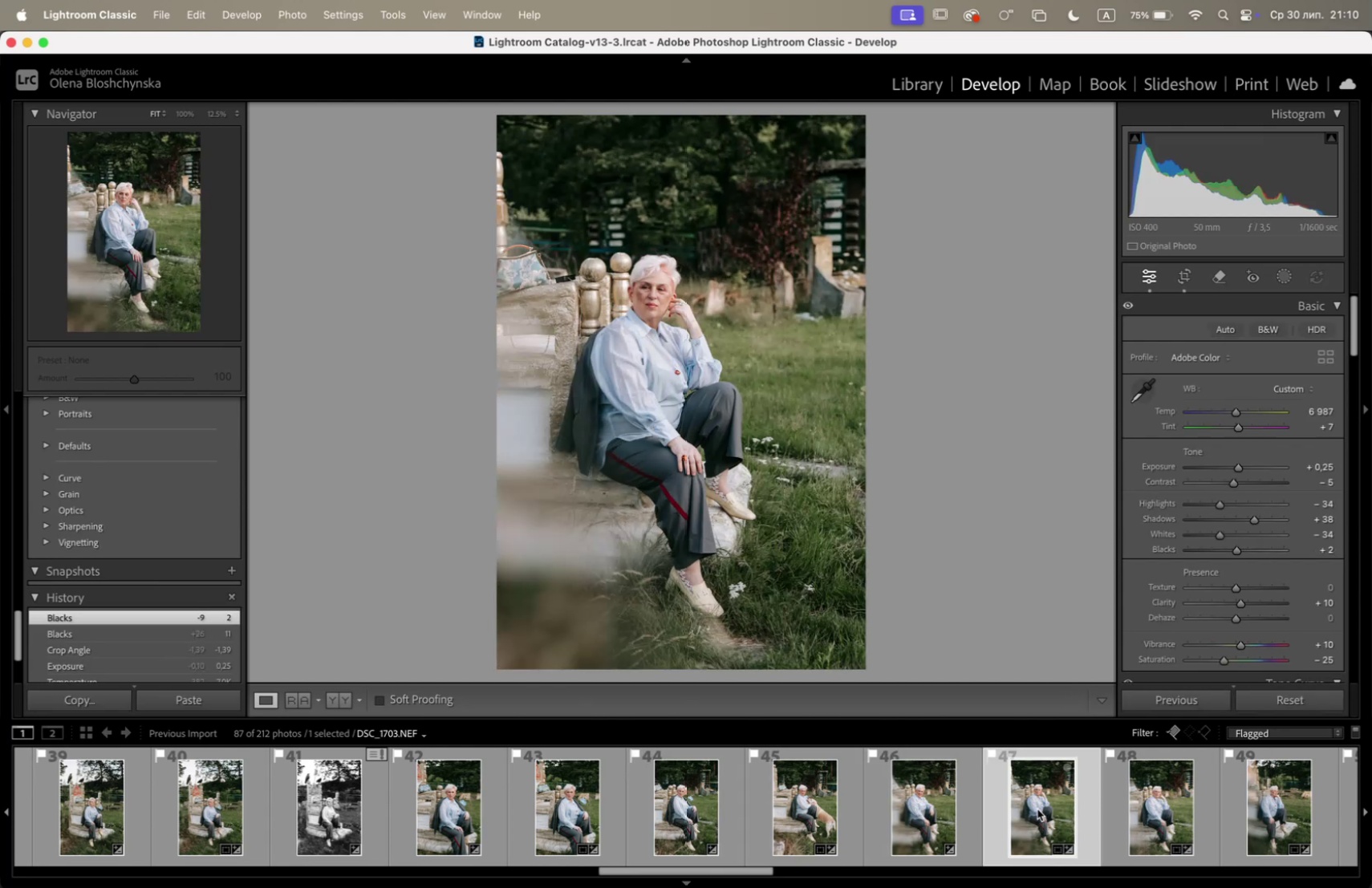 
left_click([1145, 803])
 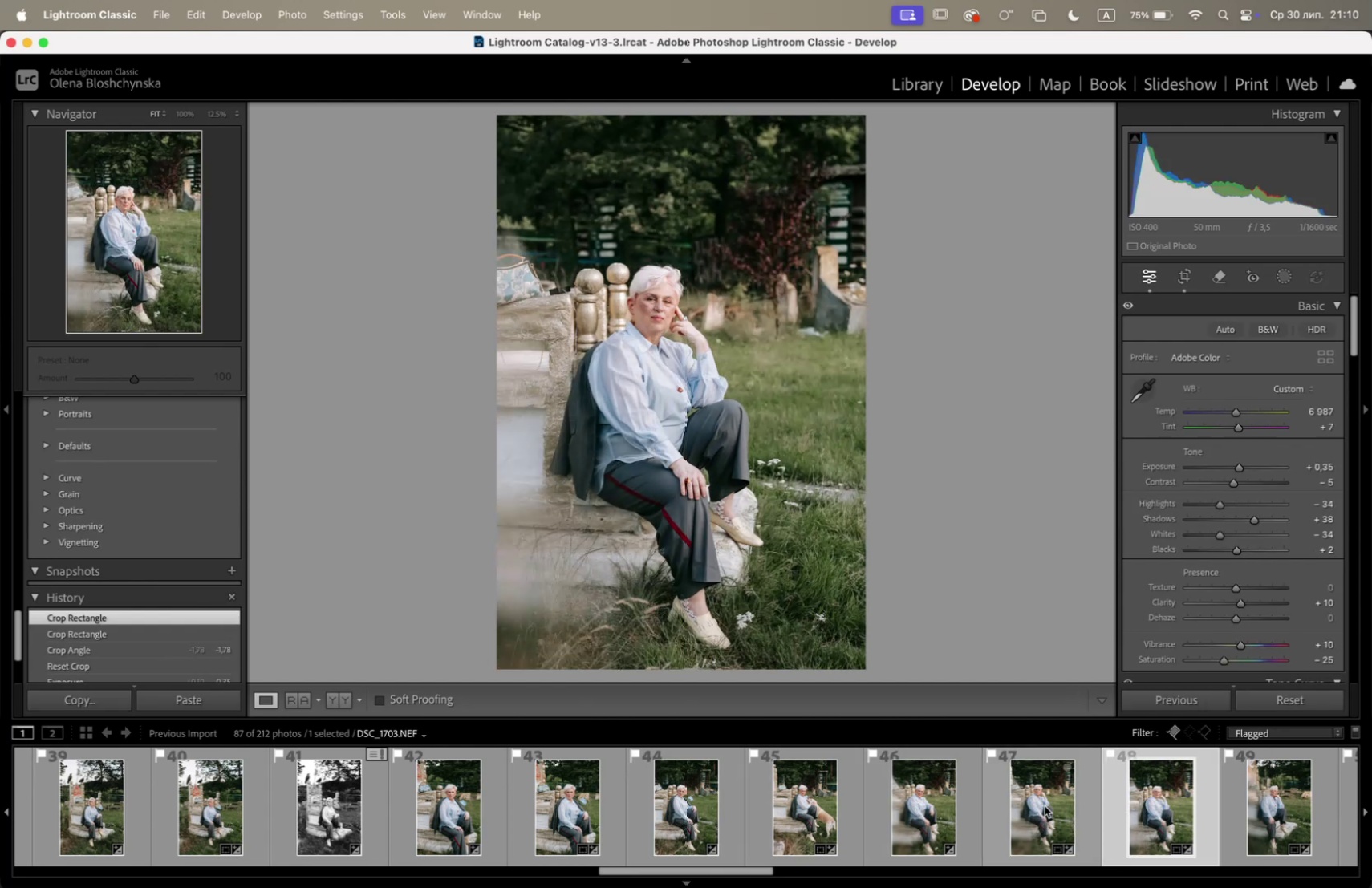 
left_click([1040, 805])
 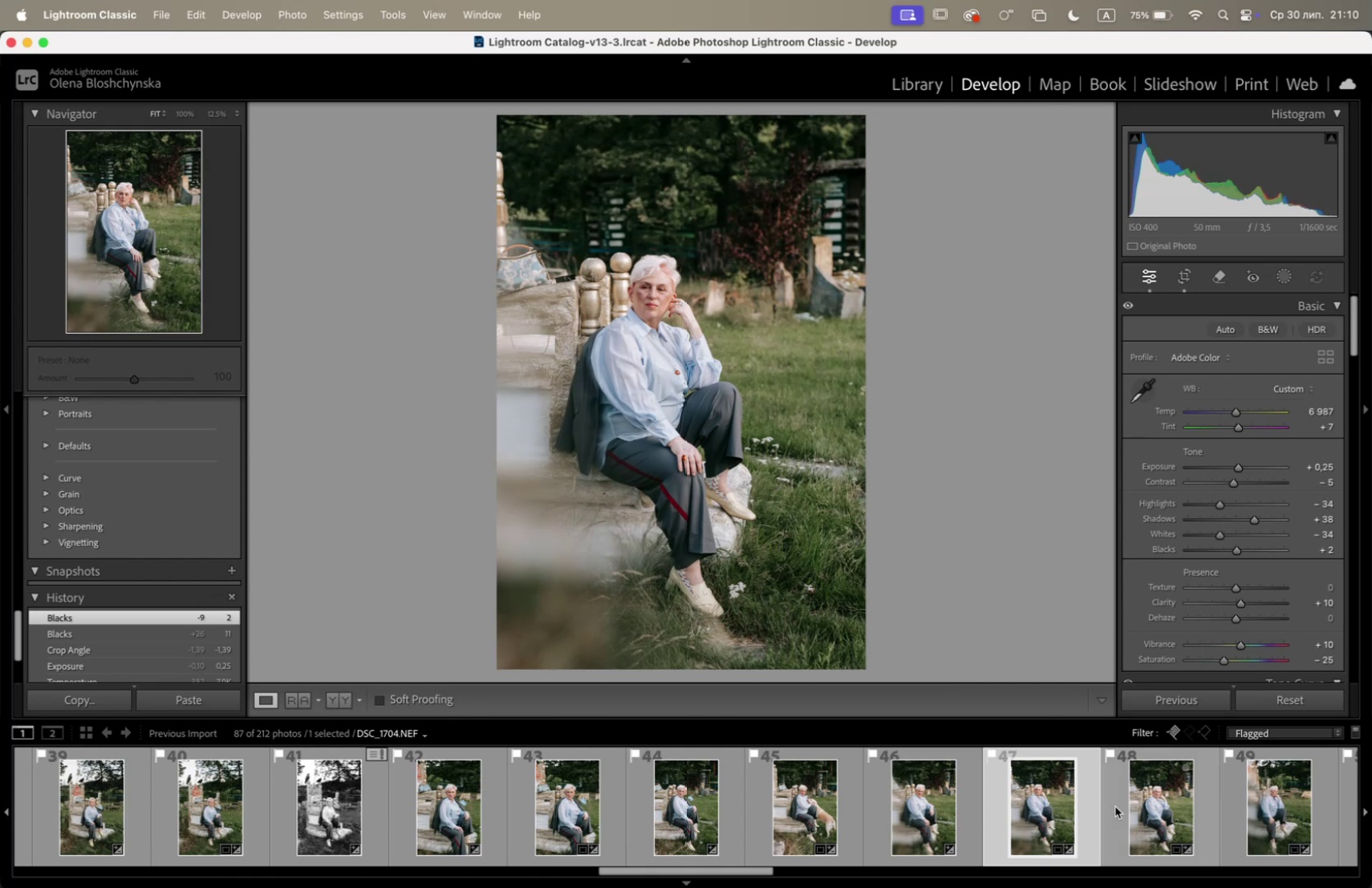 
left_click([1156, 803])
 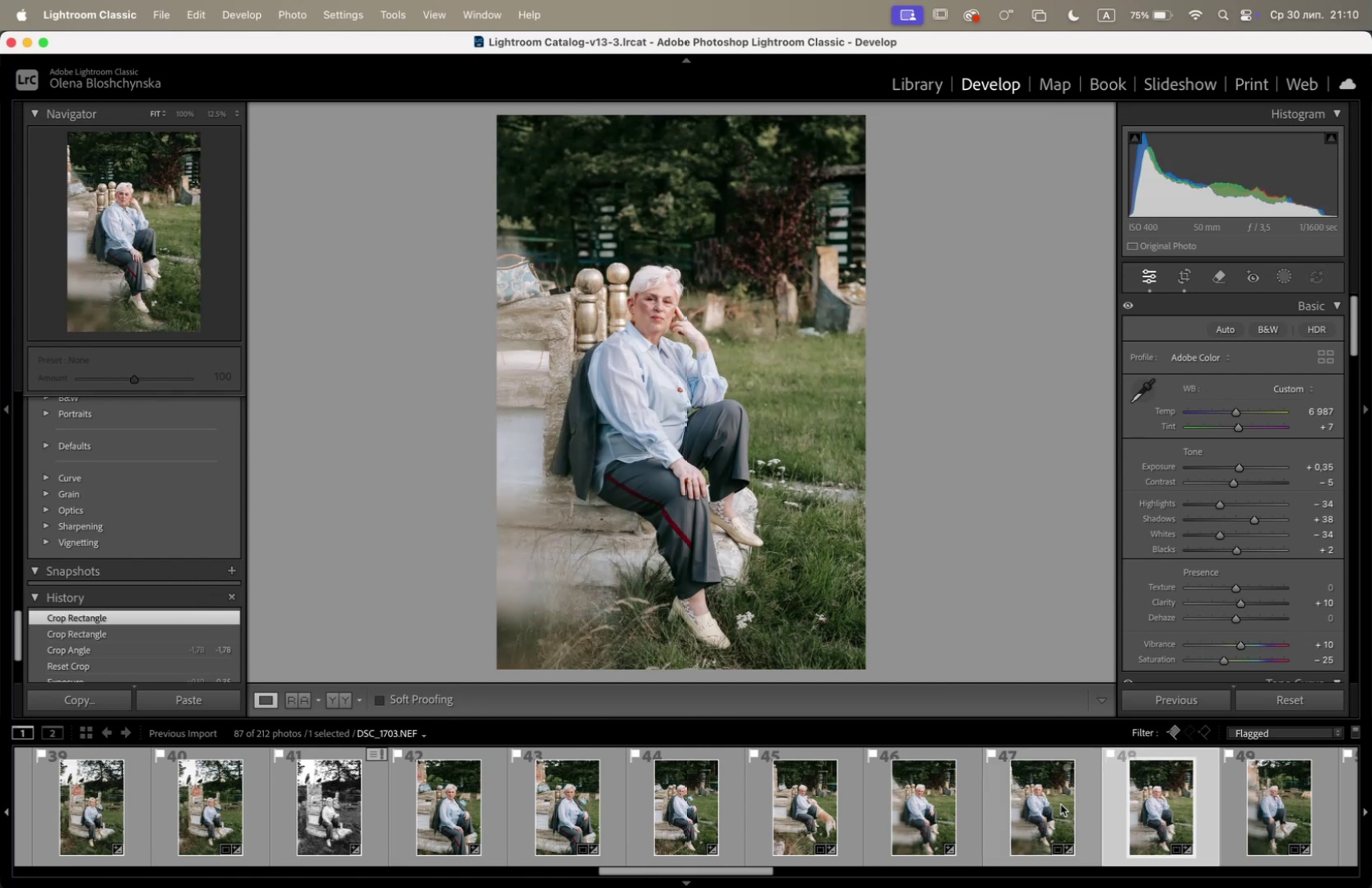 
left_click([1046, 803])
 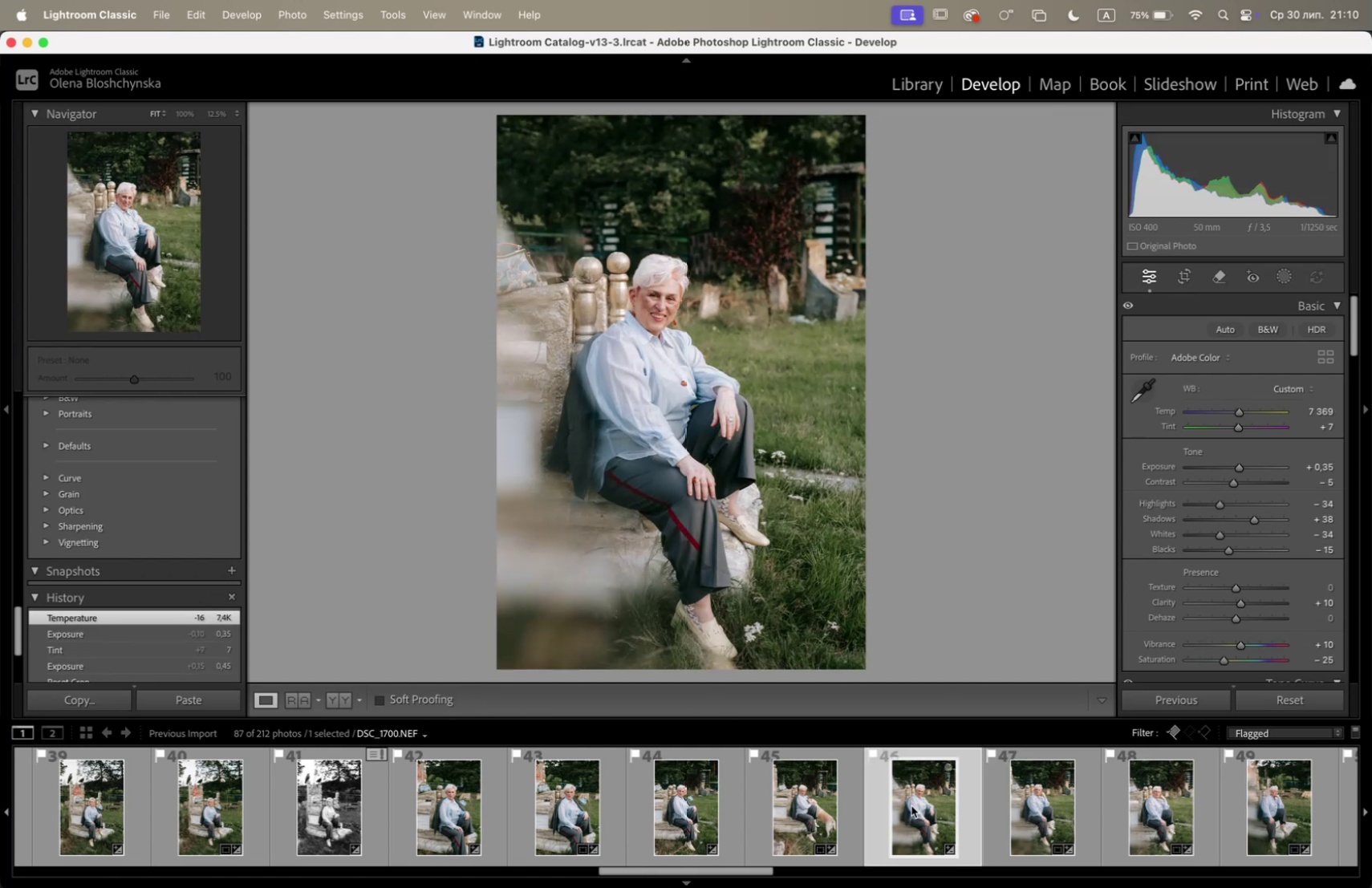 
left_click([803, 803])
 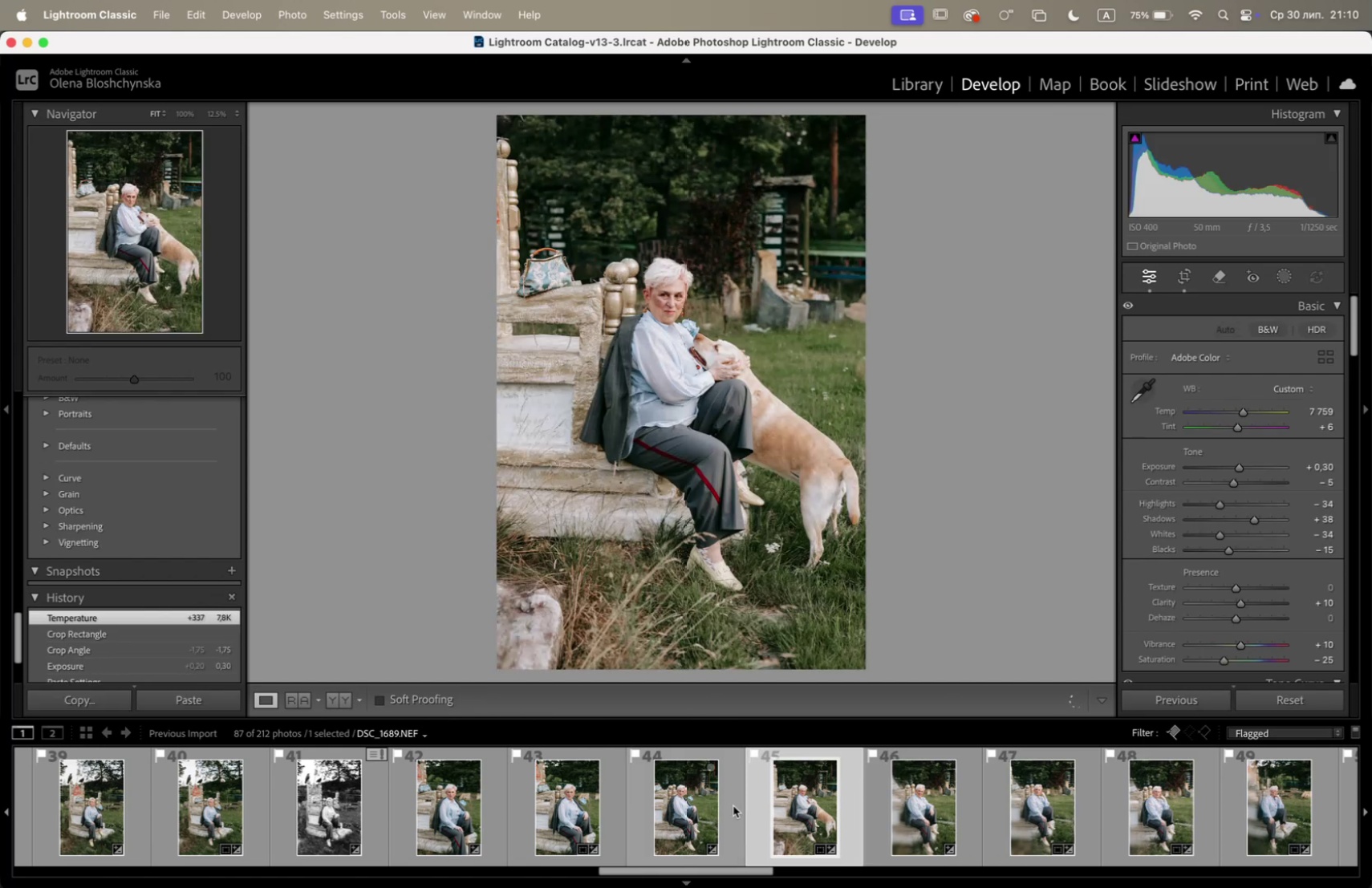 
left_click([711, 805])
 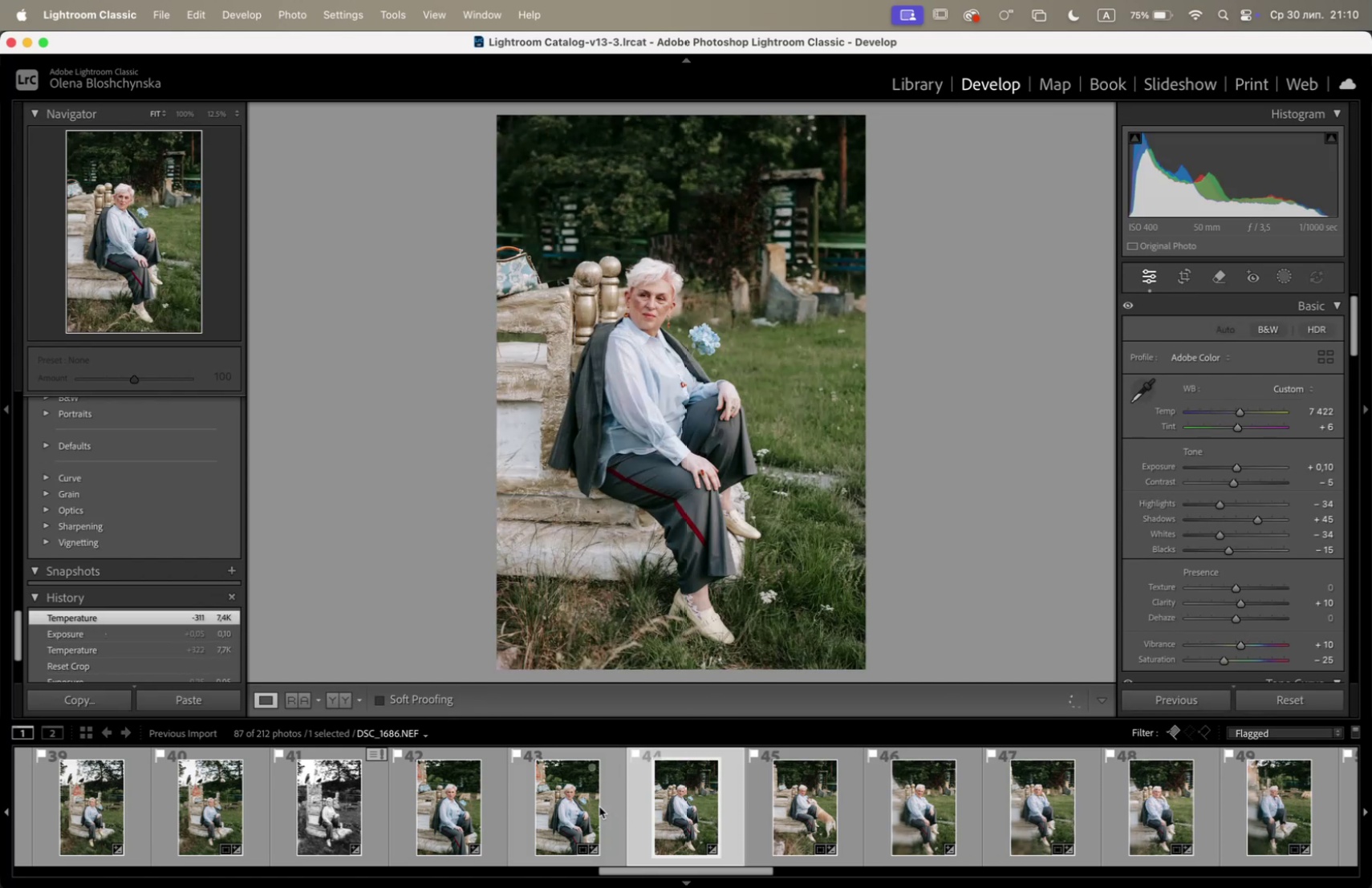 
left_click([568, 807])
 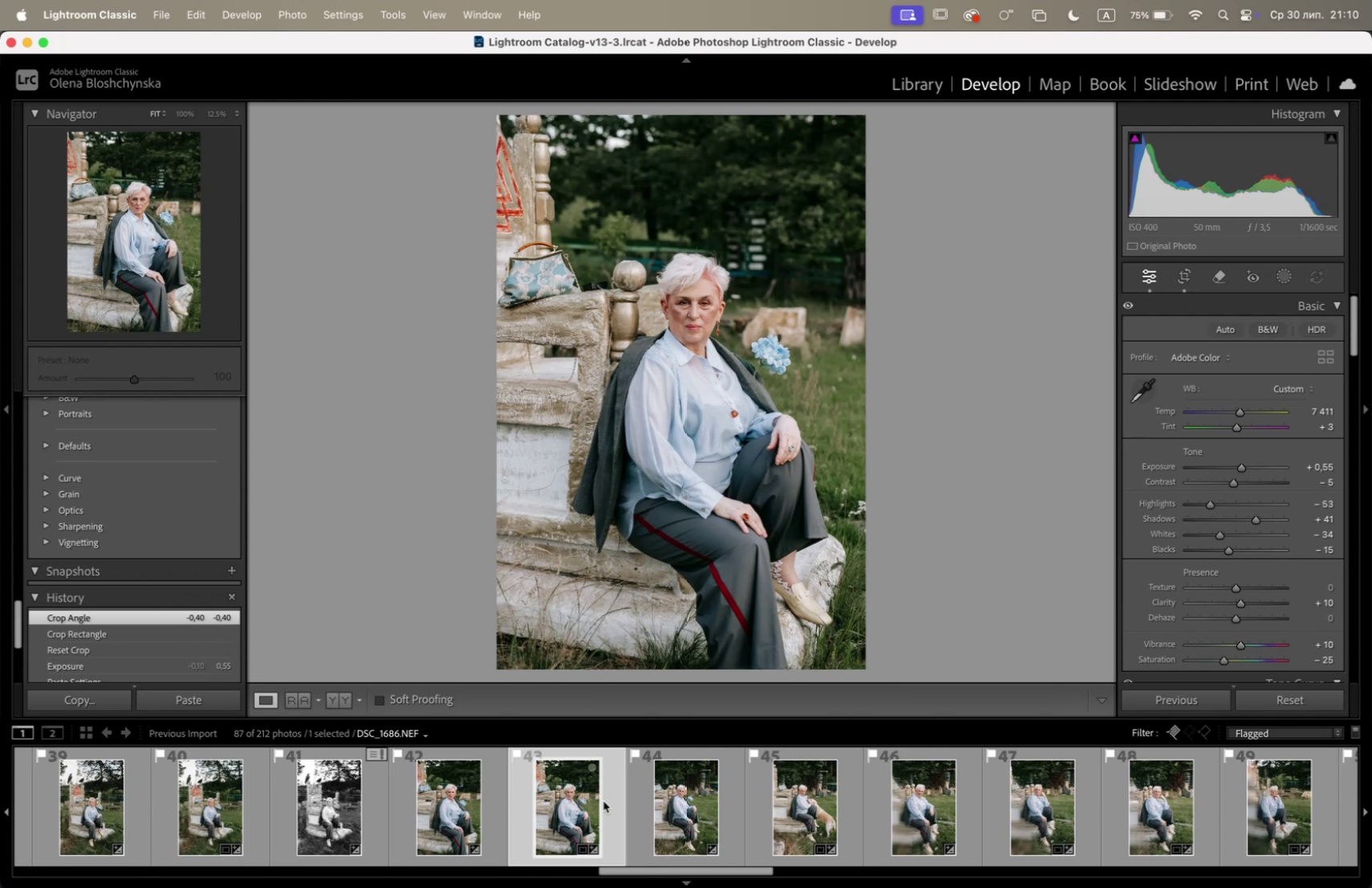 
left_click([693, 800])
 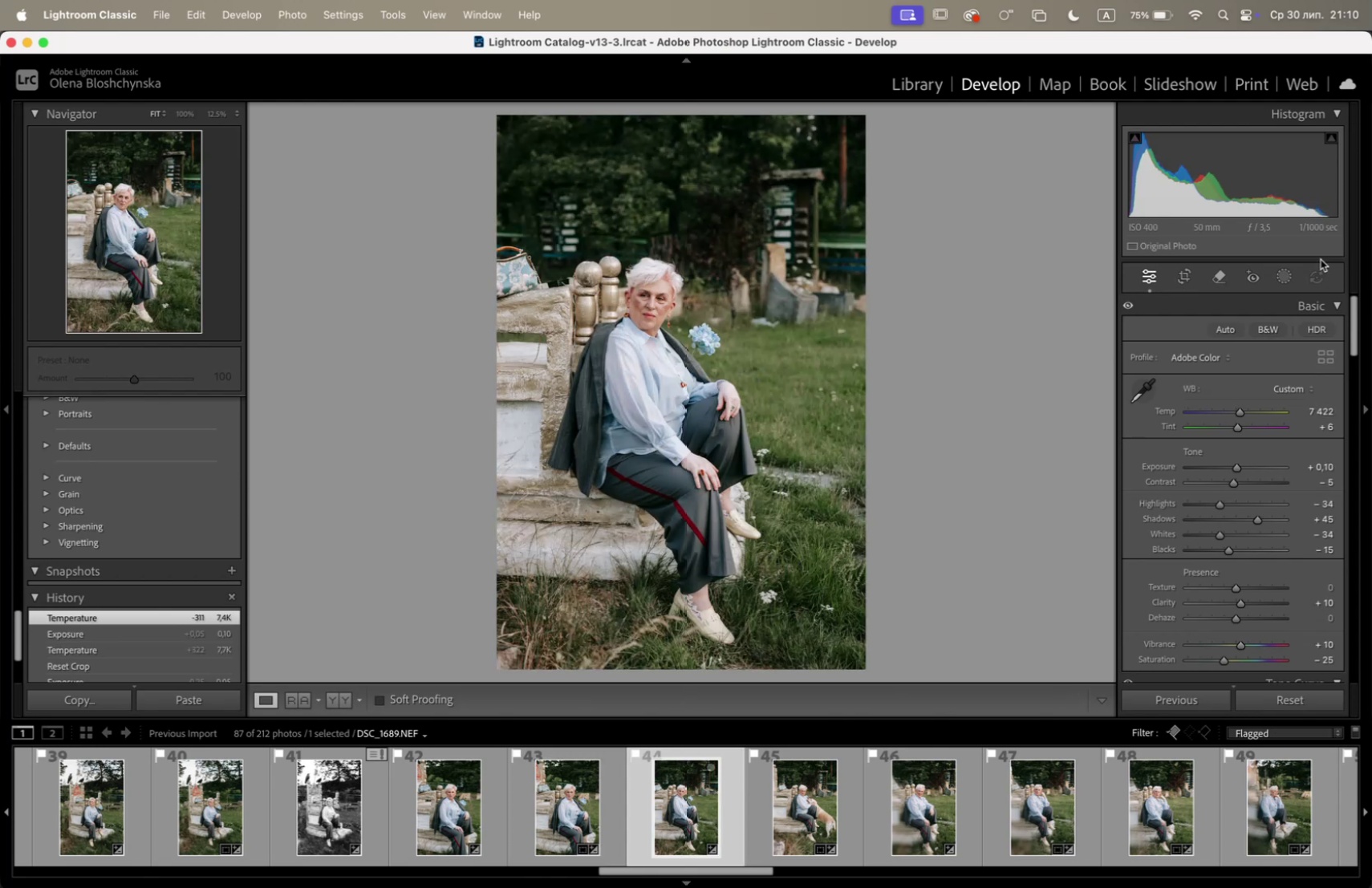 
left_click([1184, 274])
 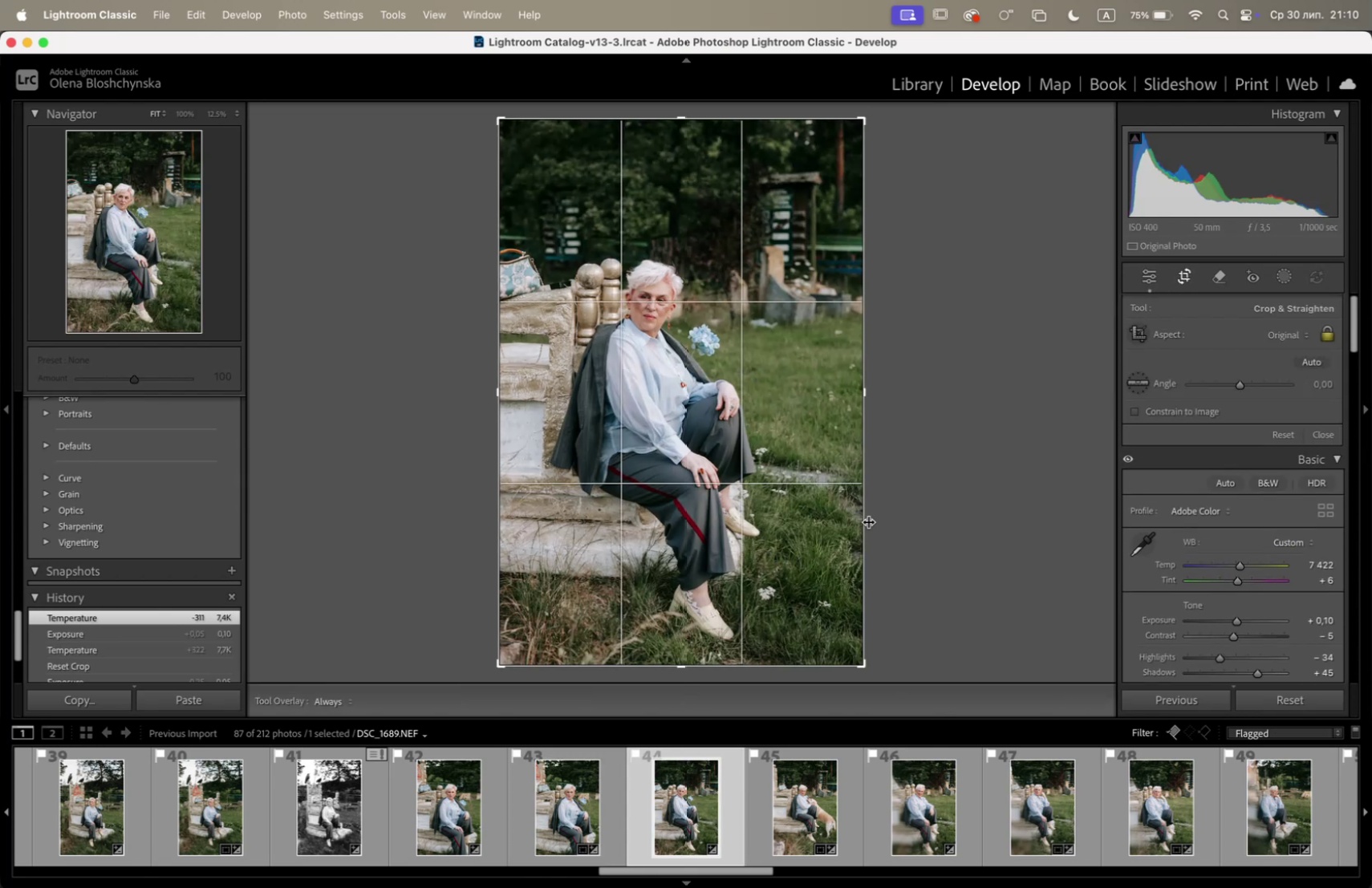 
left_click_drag(start_coordinate=[862, 666], to_coordinate=[856, 663])
 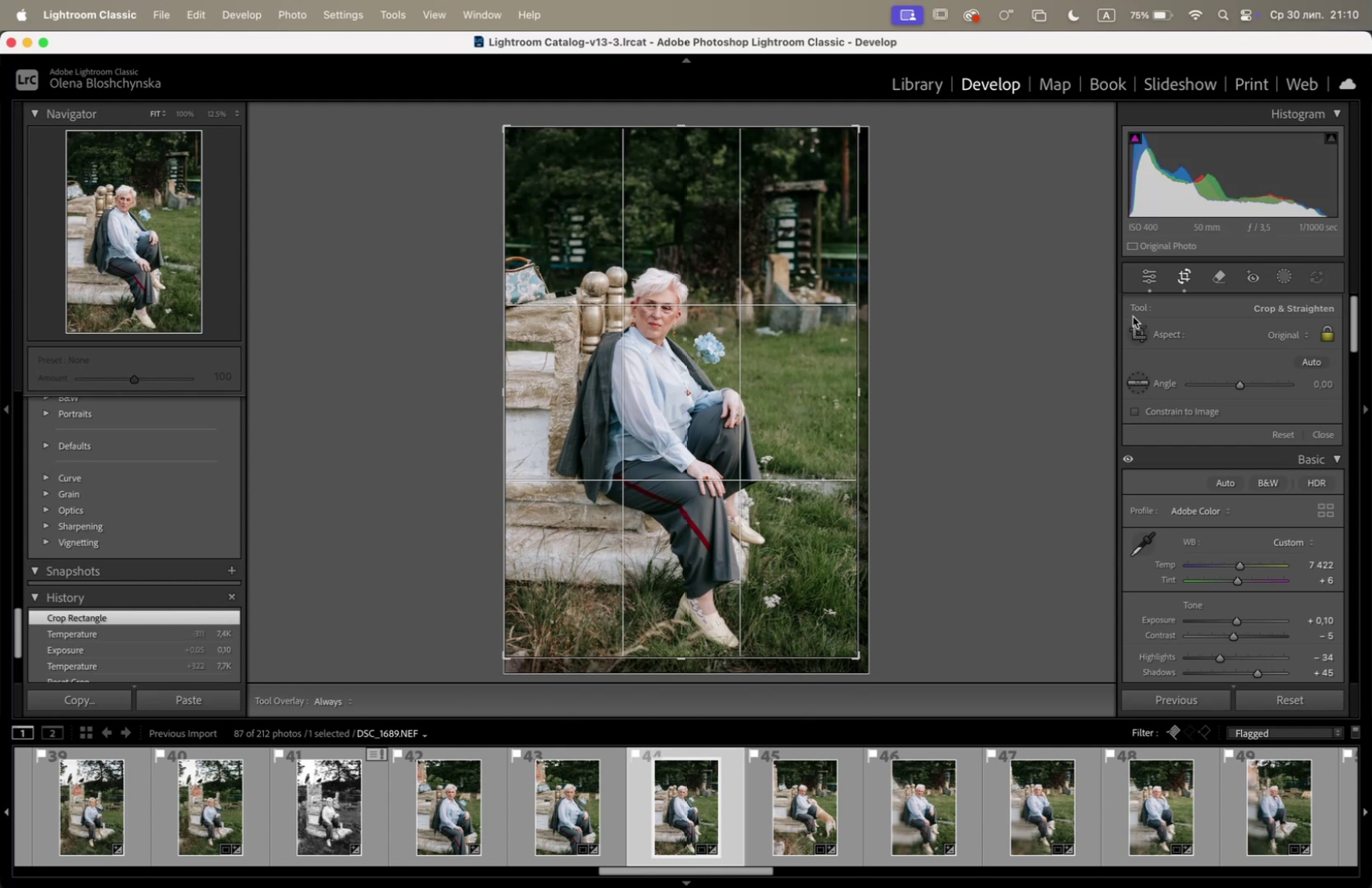 
left_click([1175, 274])
 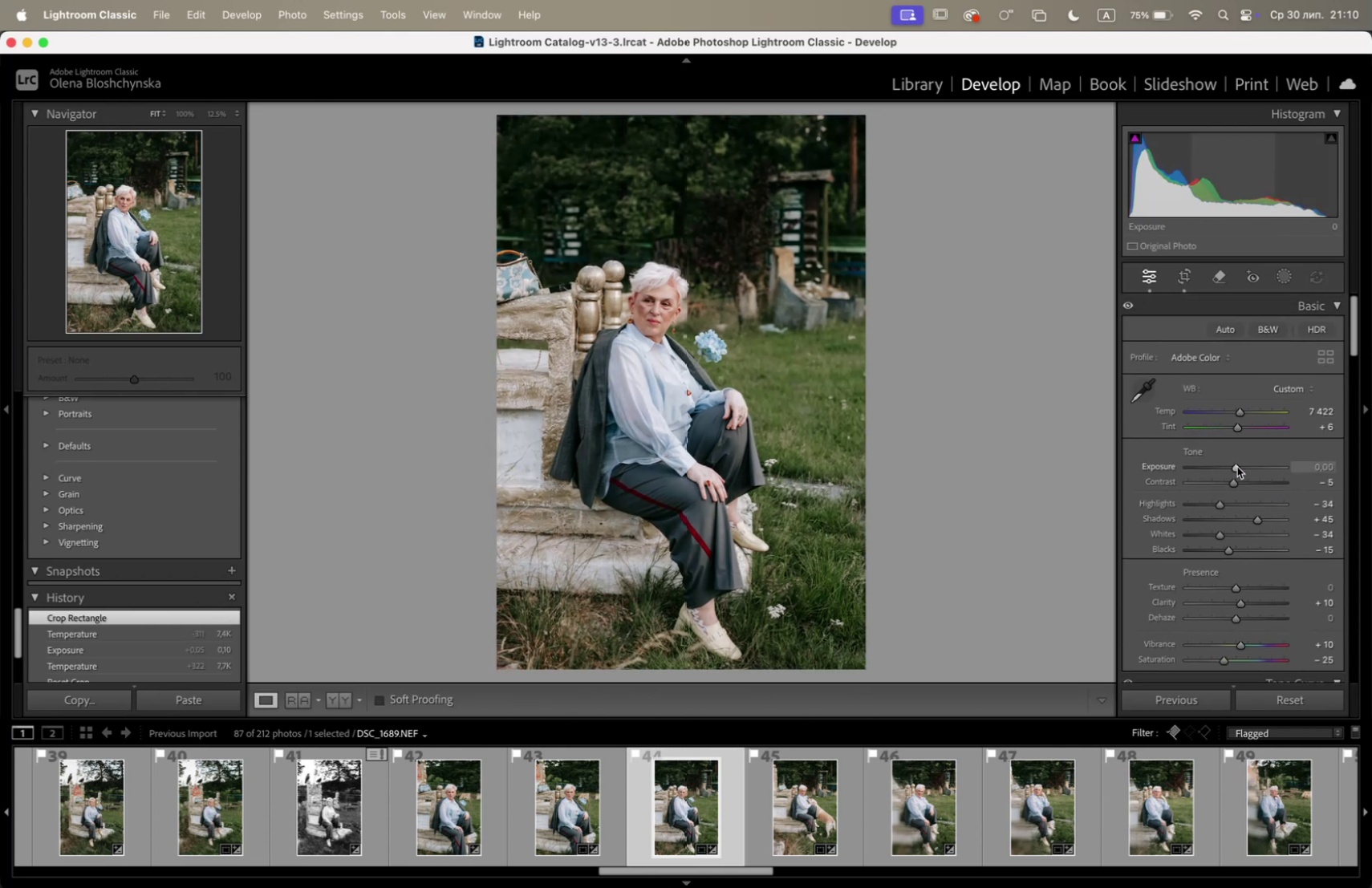 
wait(6.13)
 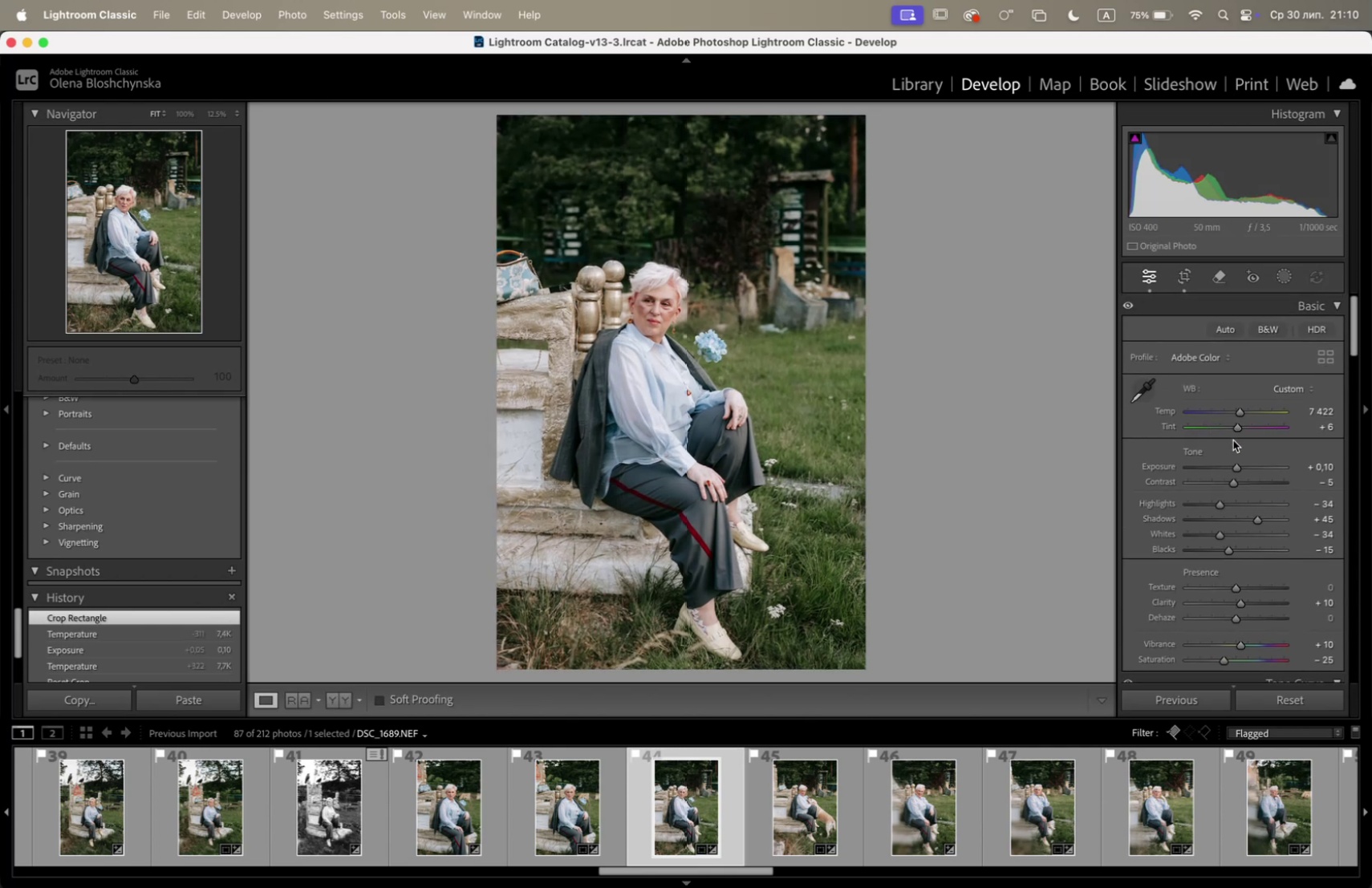 
right_click([633, 333])
 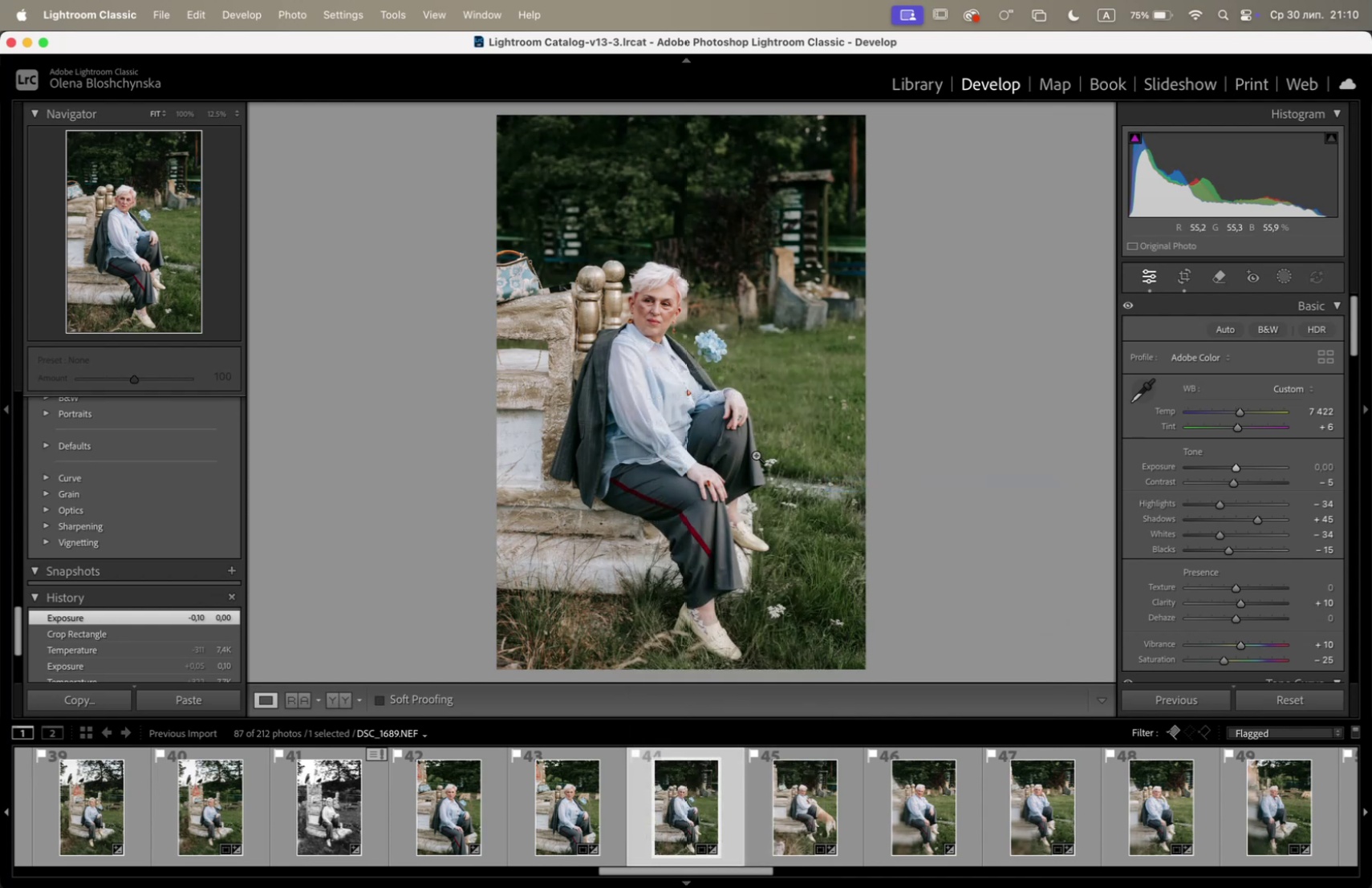 
wait(10.87)
 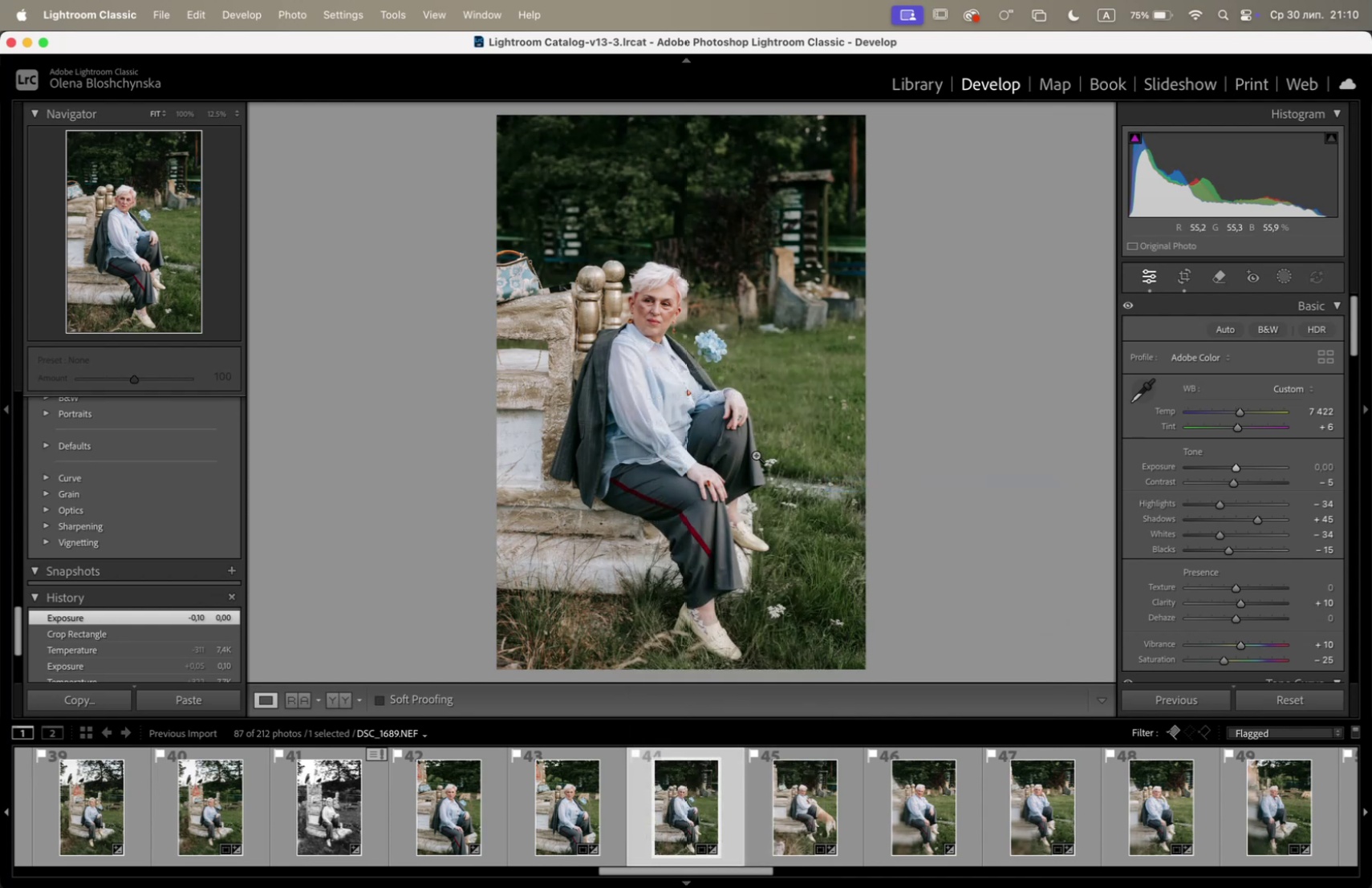 
hold_key(key=OptionLeft, duration=7.73)
scroll: coordinate [713, 457], scroll_direction: up, amount: 14.0
 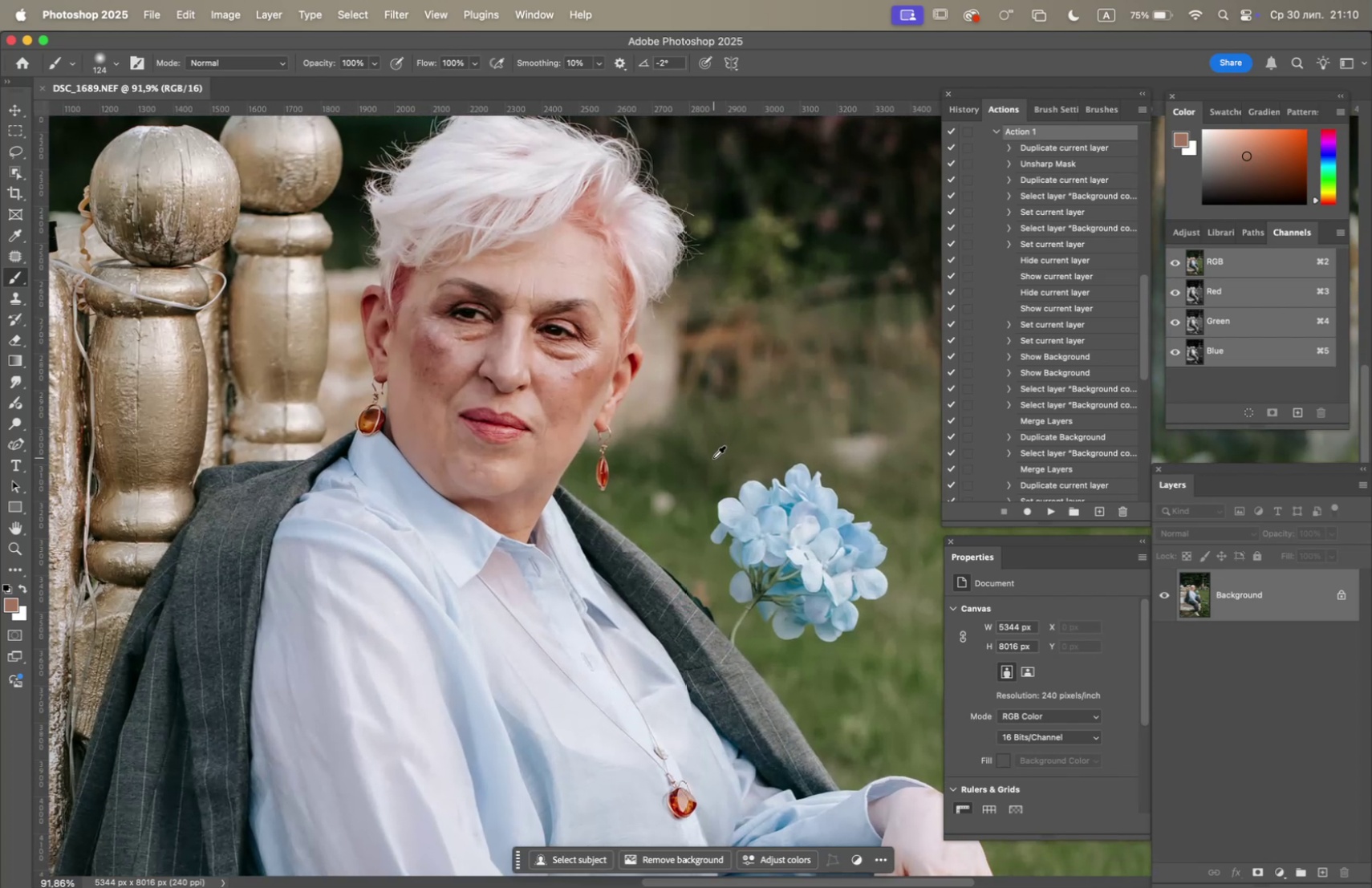 
scroll: coordinate [713, 457], scroll_direction: down, amount: 10.0
 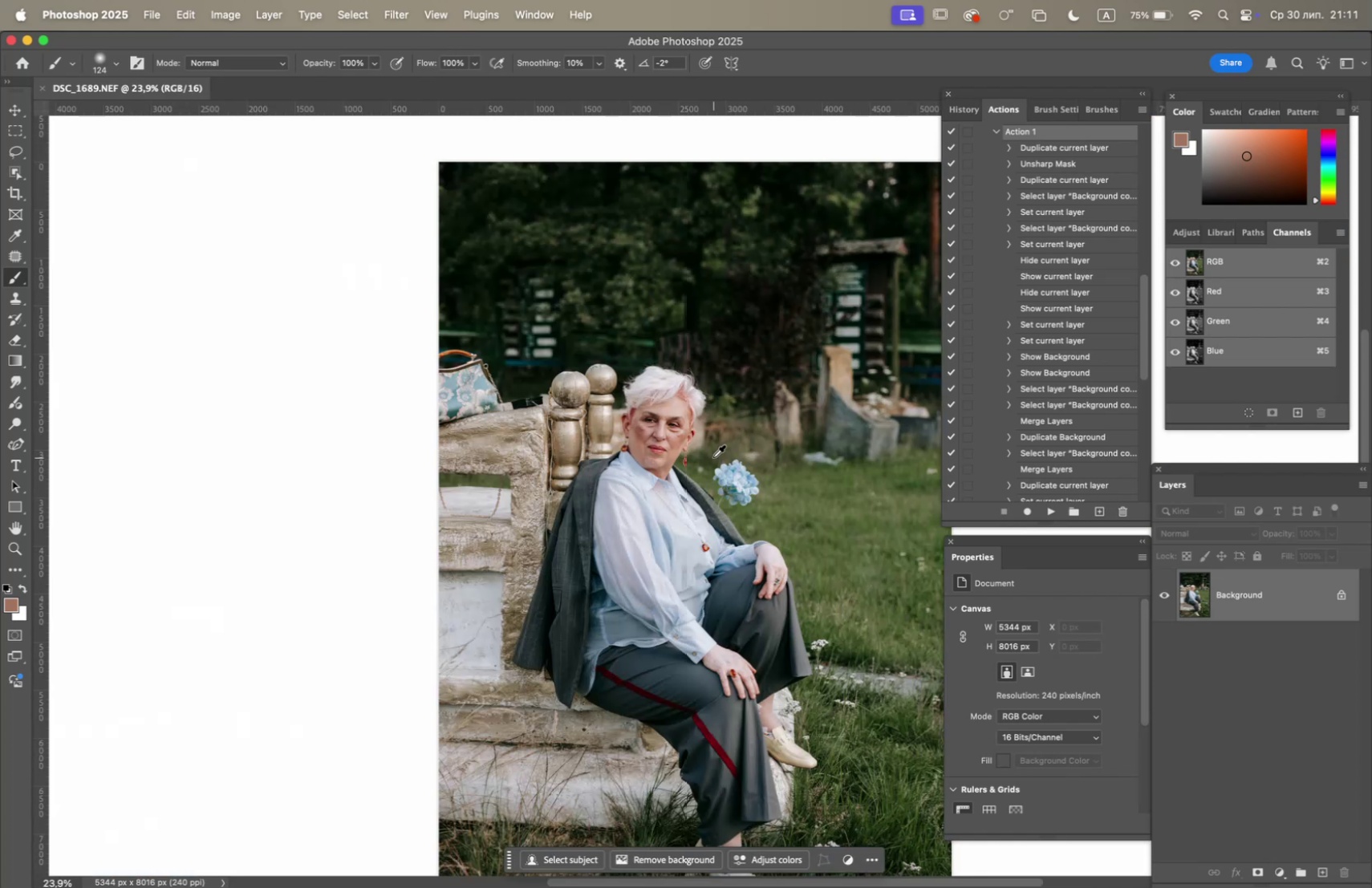 
scroll: coordinate [713, 457], scroll_direction: up, amount: 10.0
 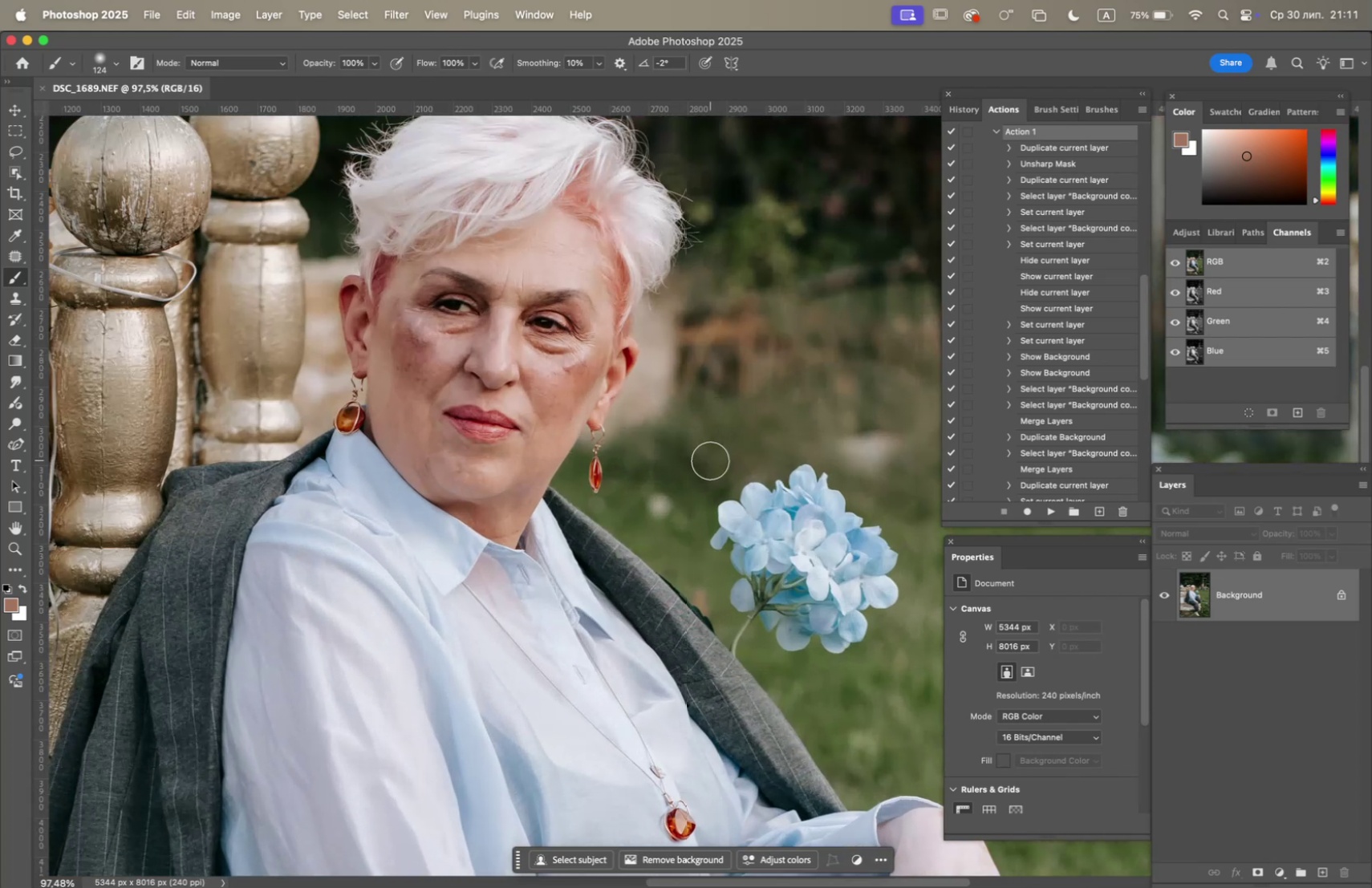 
hold_key(key=Space, duration=1.1)
 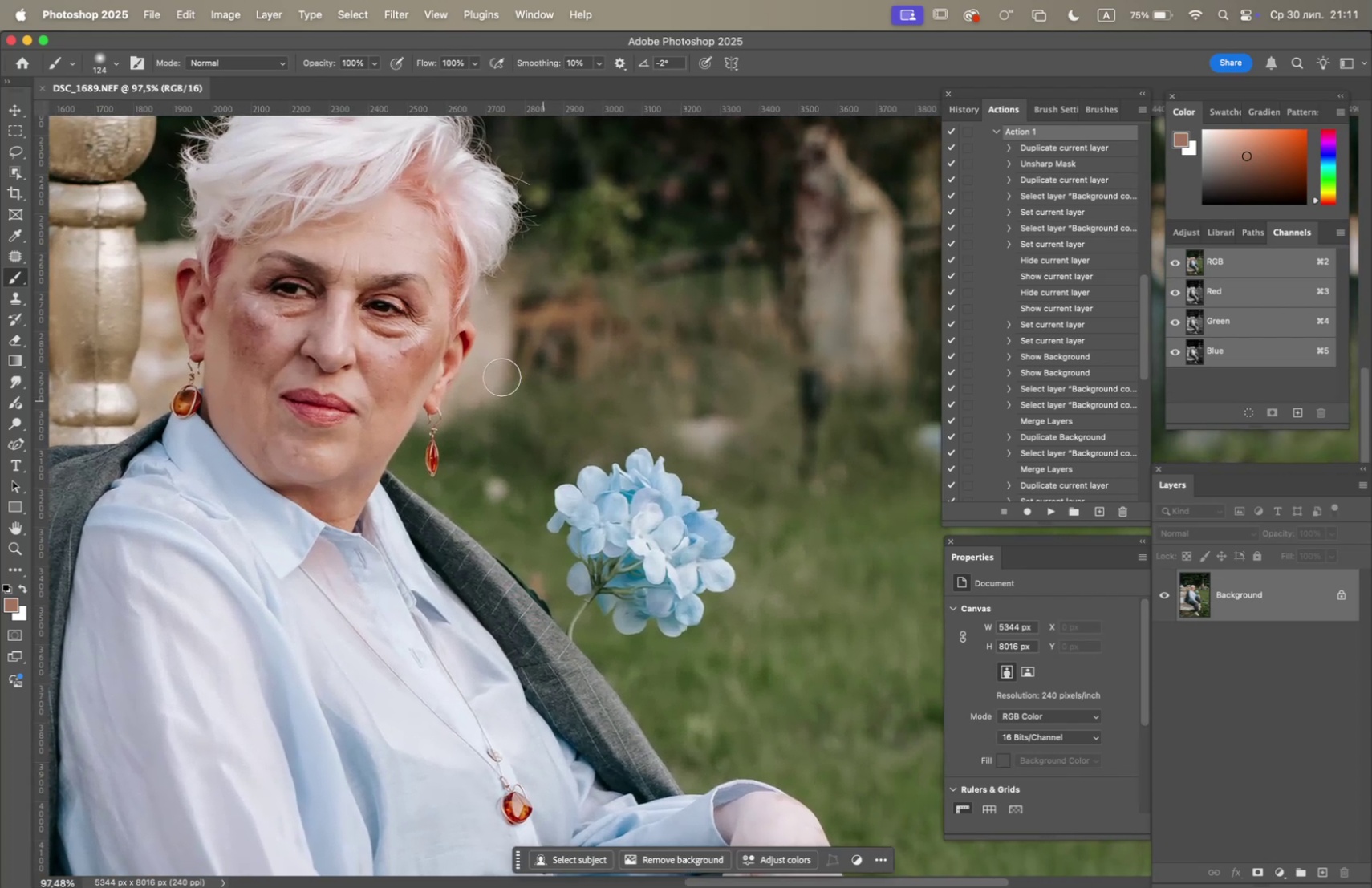 
left_click_drag(start_coordinate=[711, 452], to_coordinate=[548, 436])
 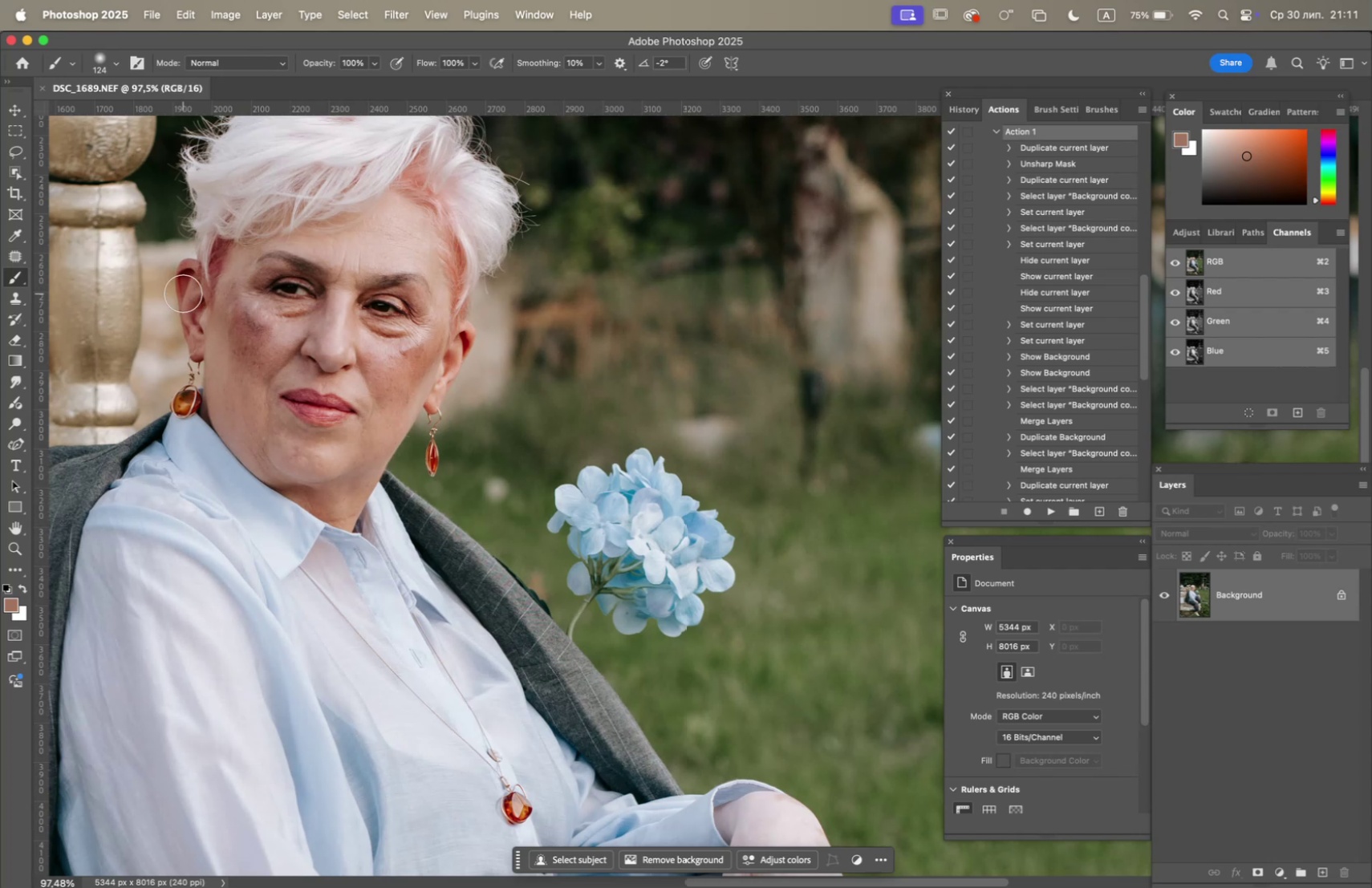 
left_click([13, 153])
 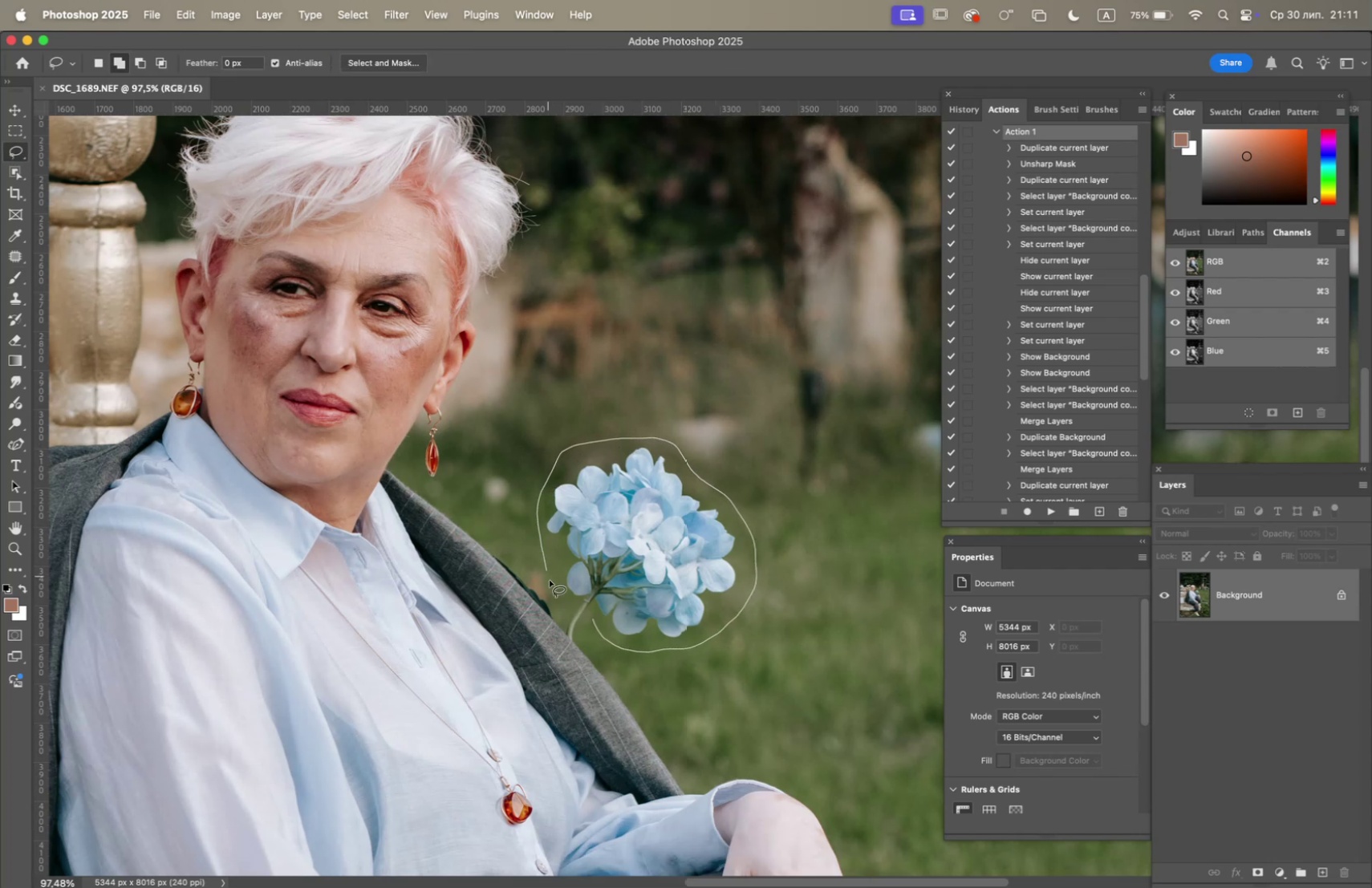 
wait(6.11)
 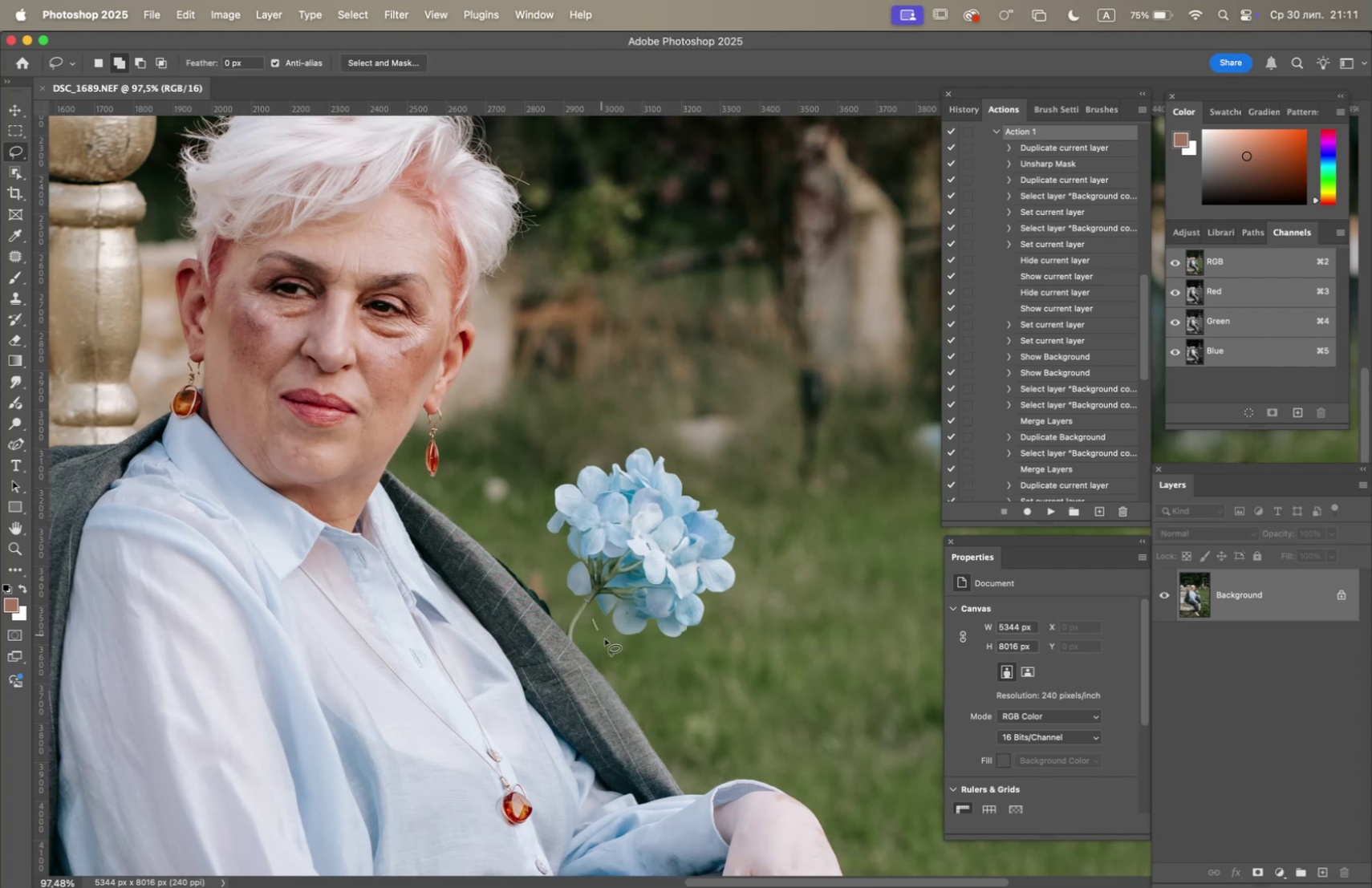 
mouse_move([564, 646])
 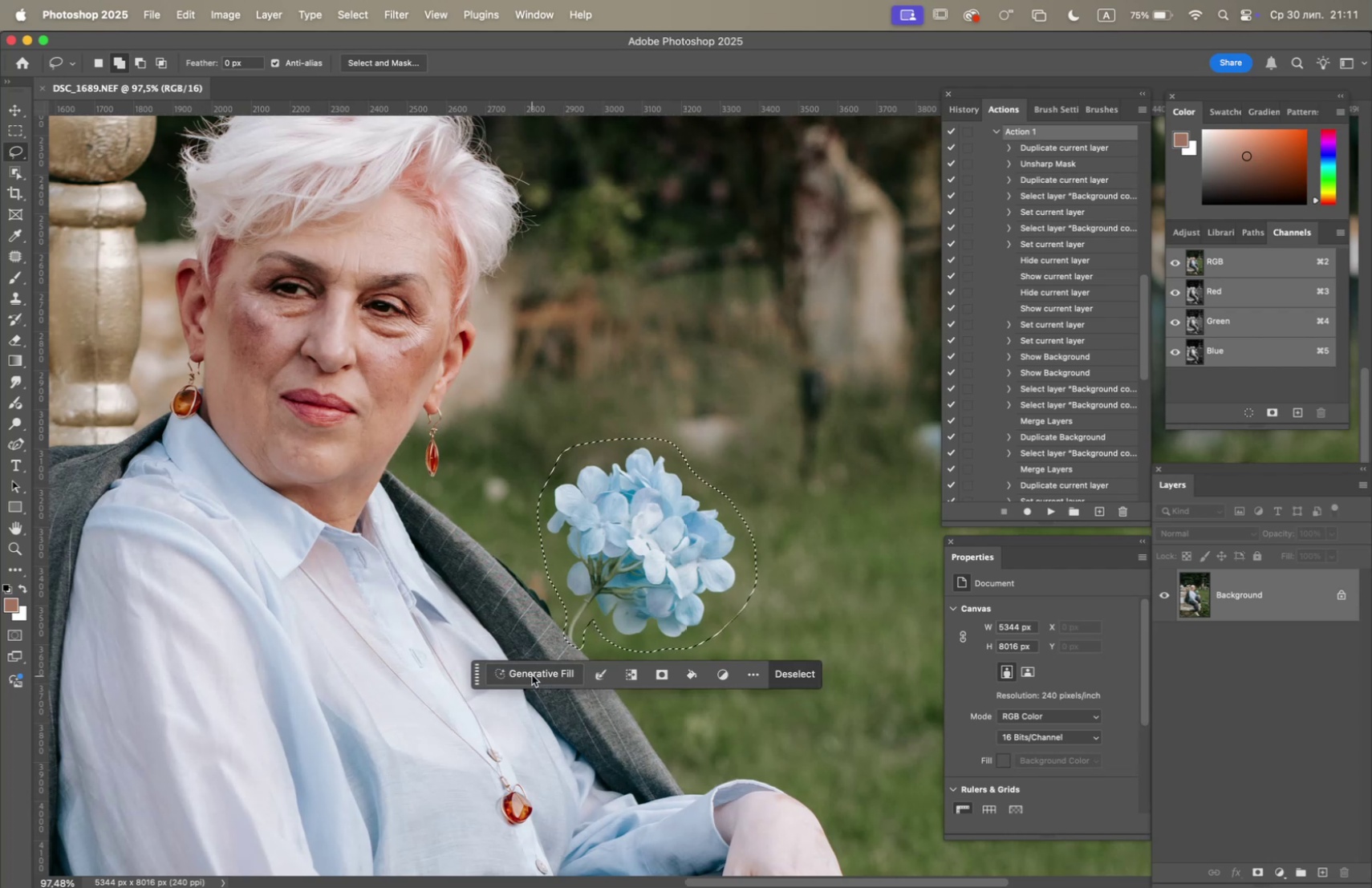 
left_click([533, 673])
 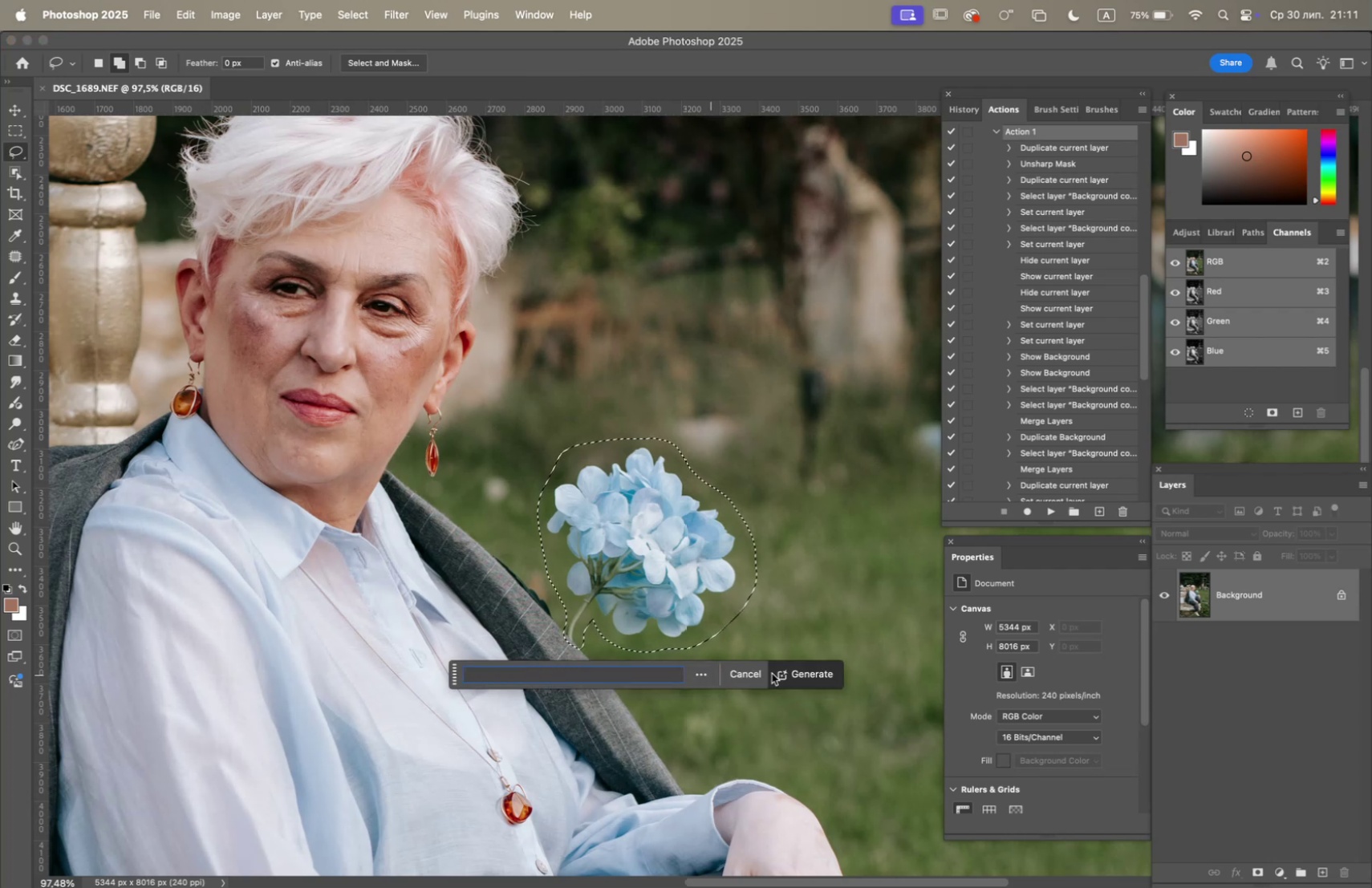 
left_click([807, 671])
 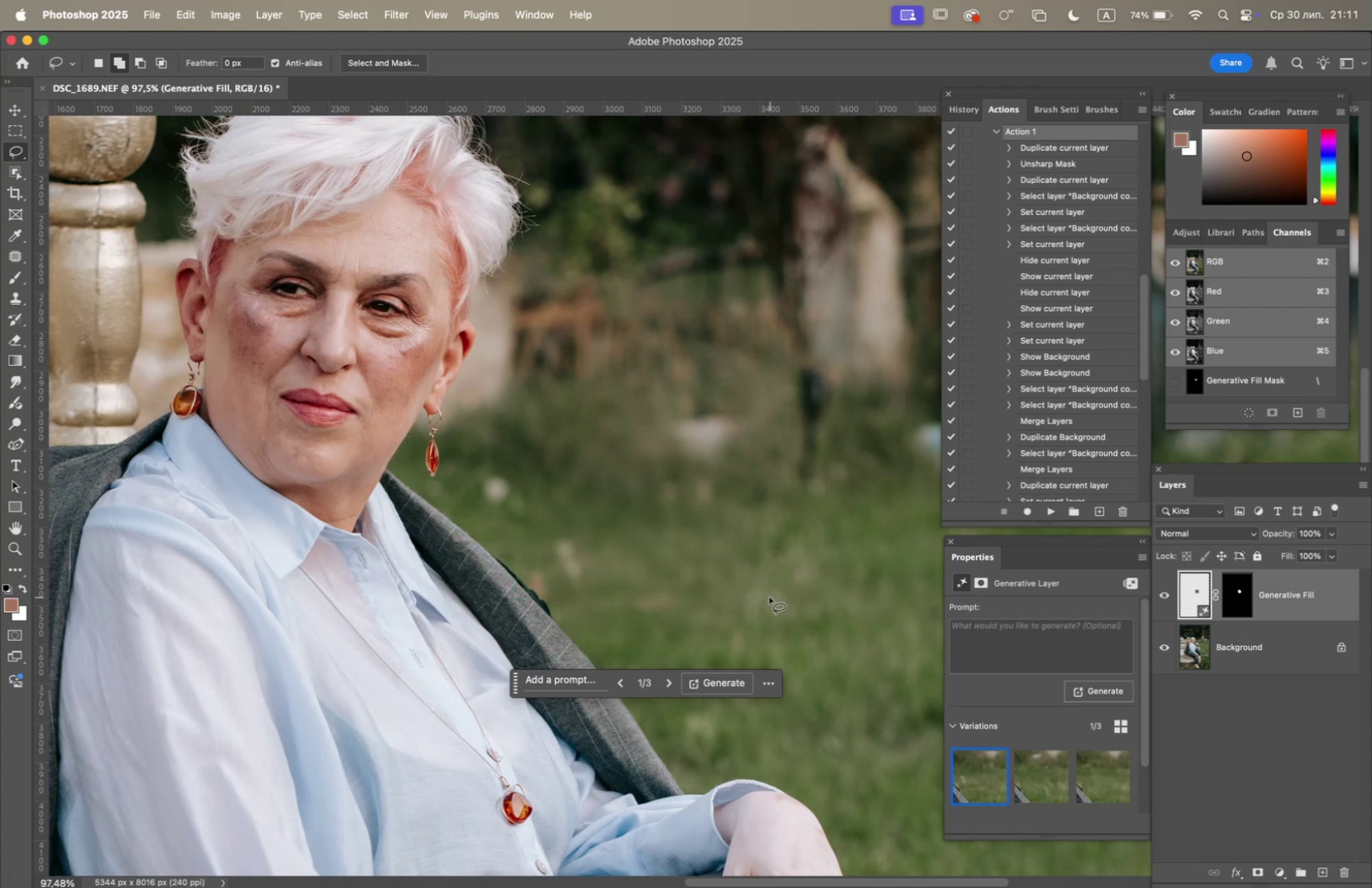 
wait(32.12)
 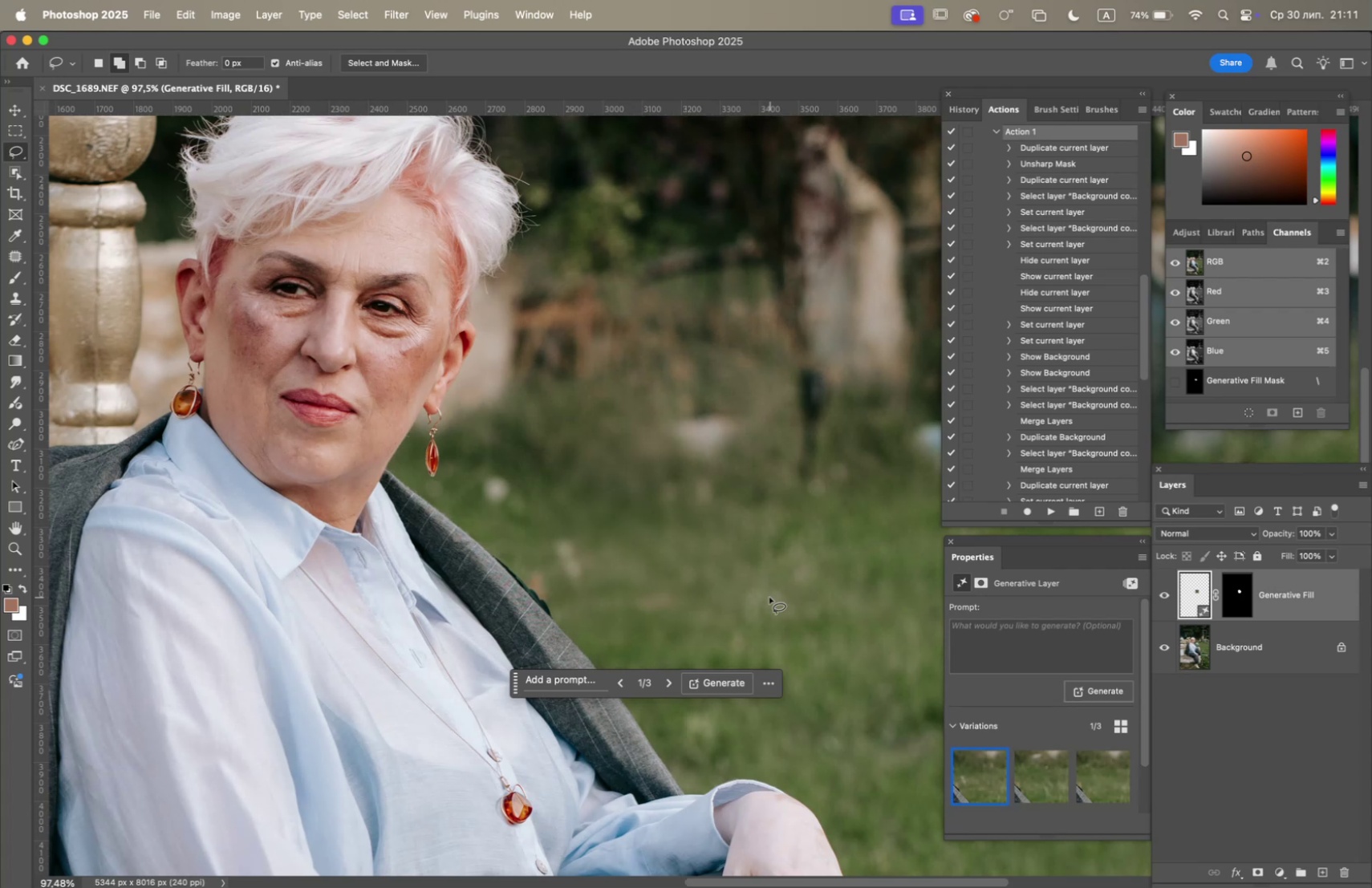 
left_click([1037, 768])
 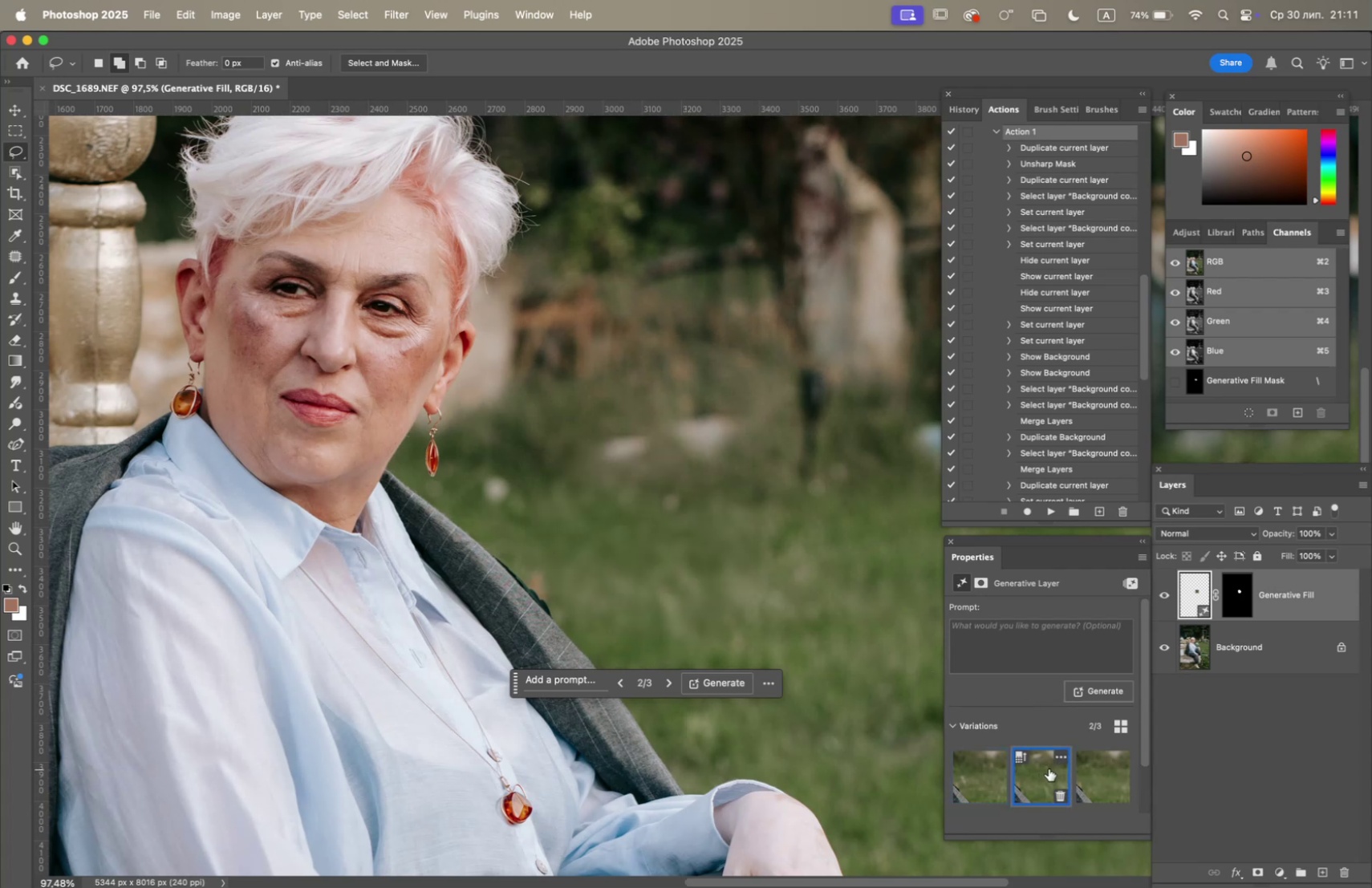 
left_click([1111, 775])
 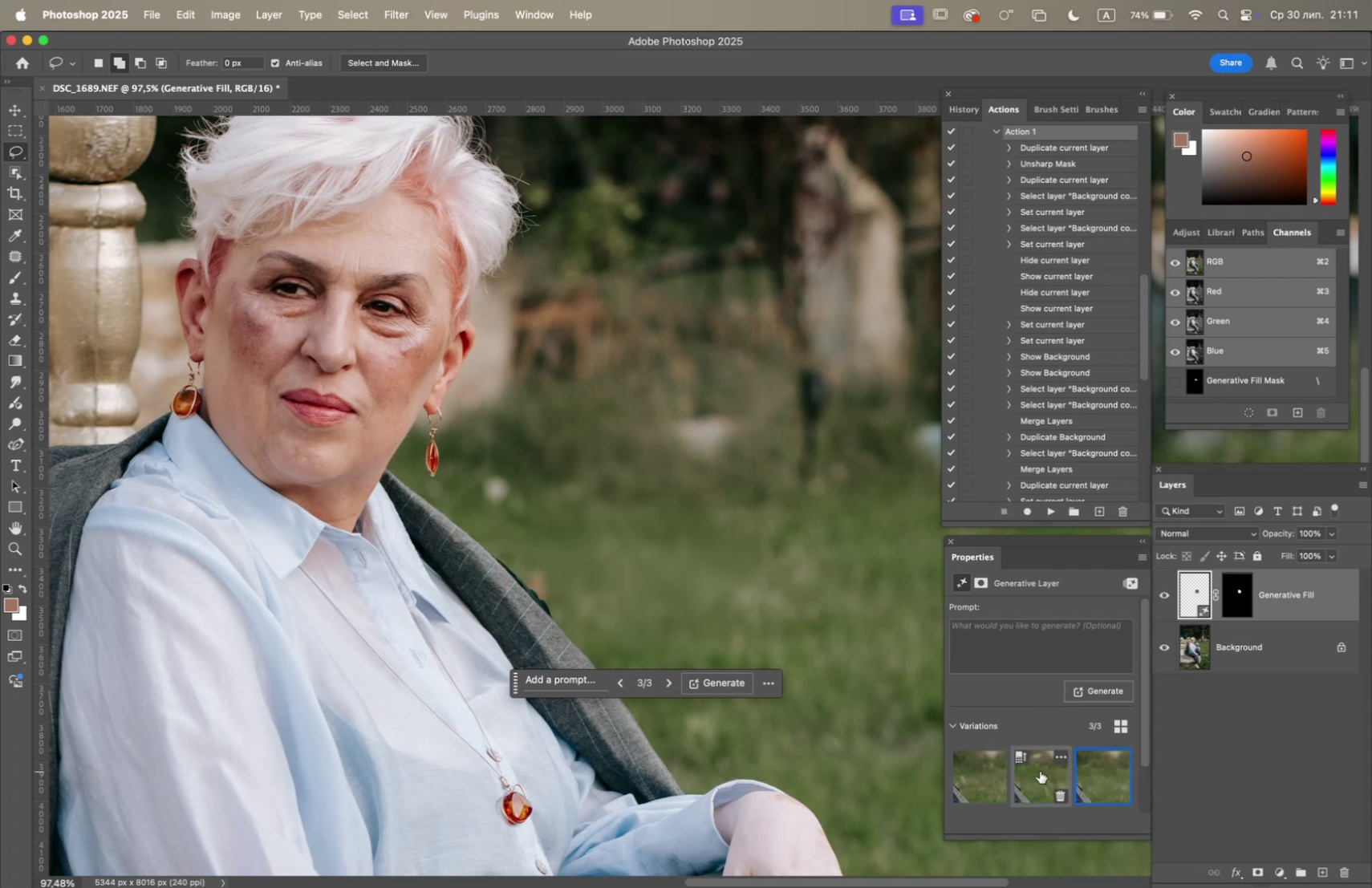 
left_click([978, 774])
 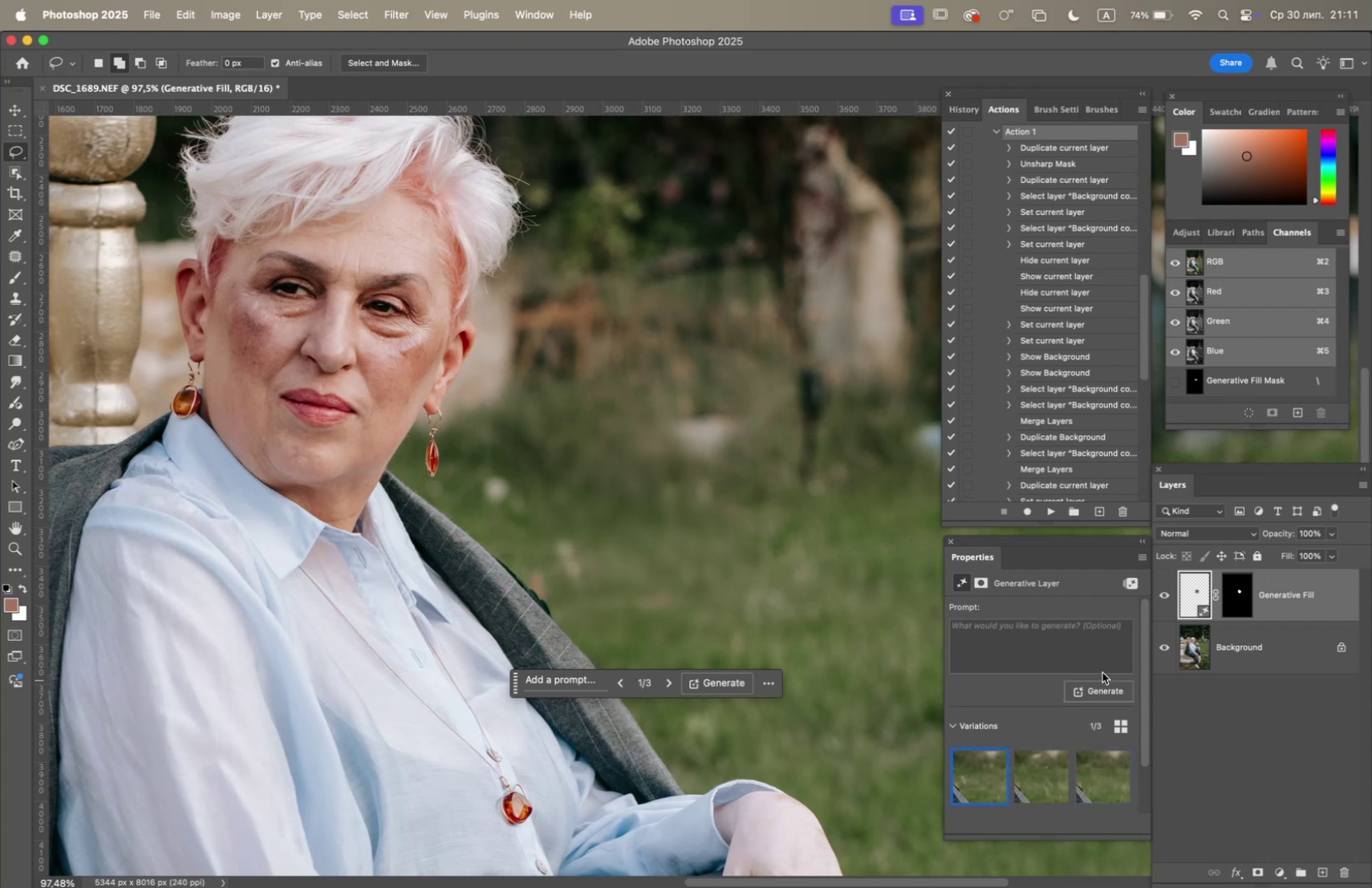 
right_click([1242, 654])
 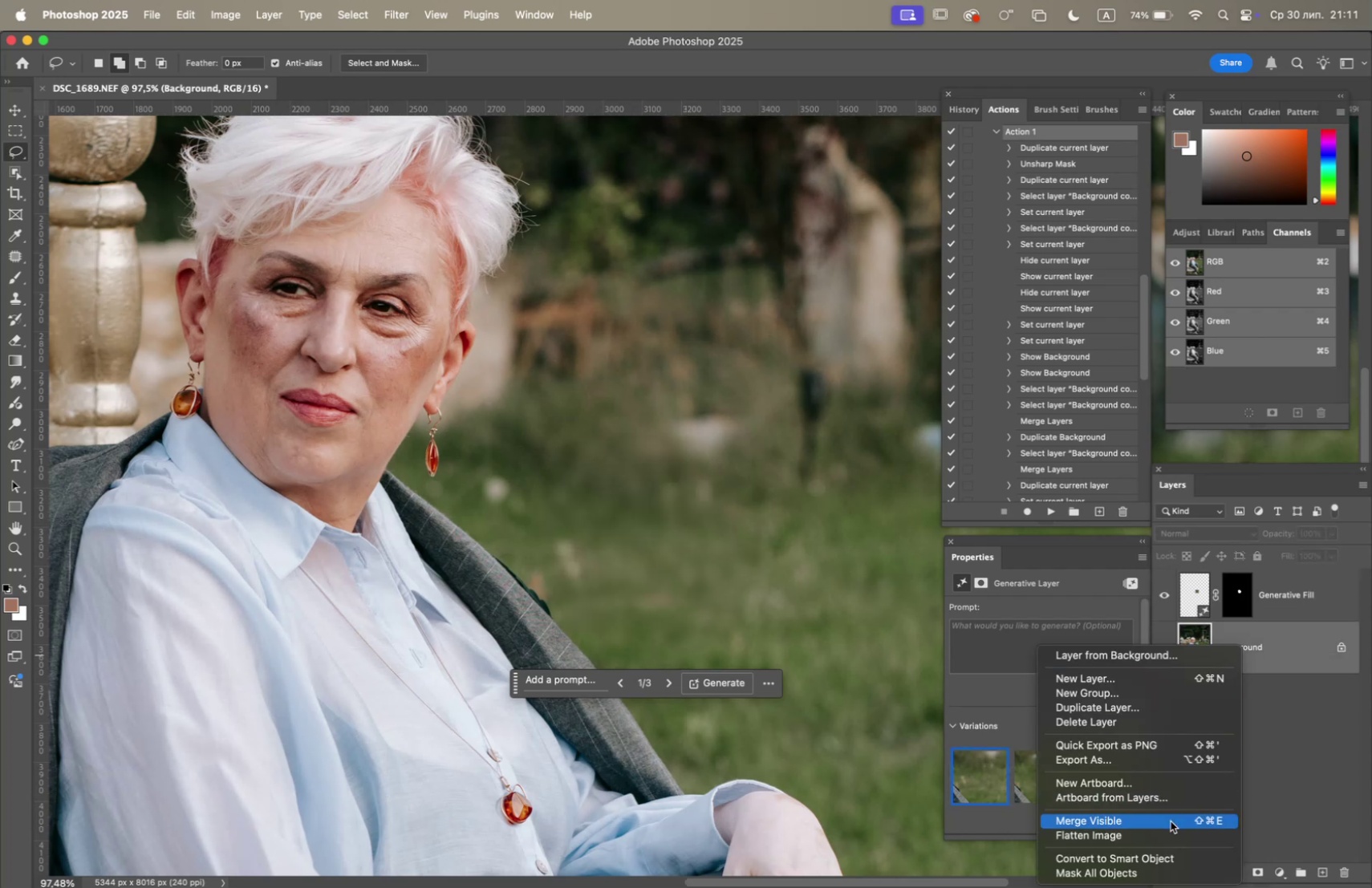 
left_click([1170, 827])
 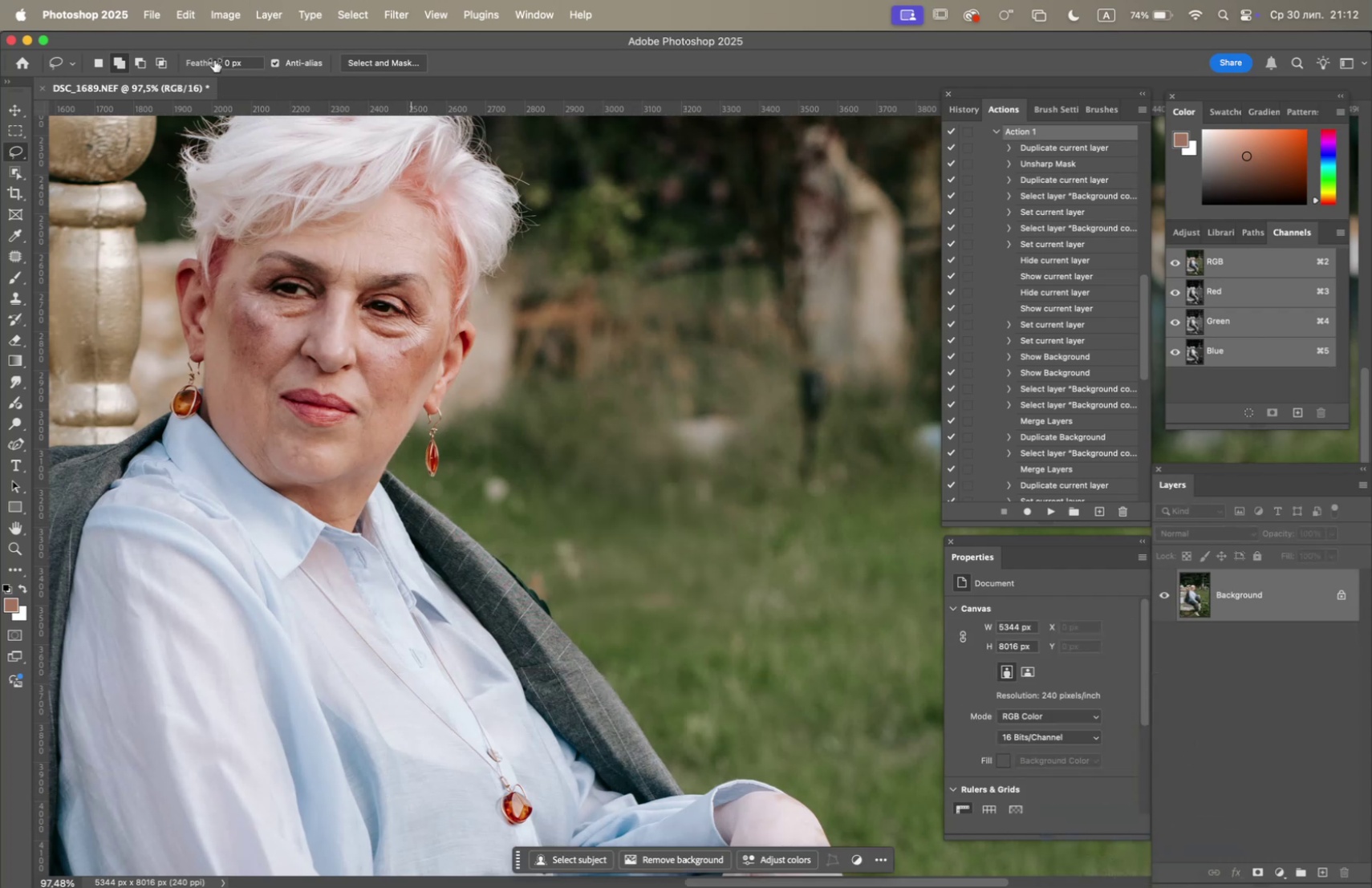 
left_click([402, 18])
 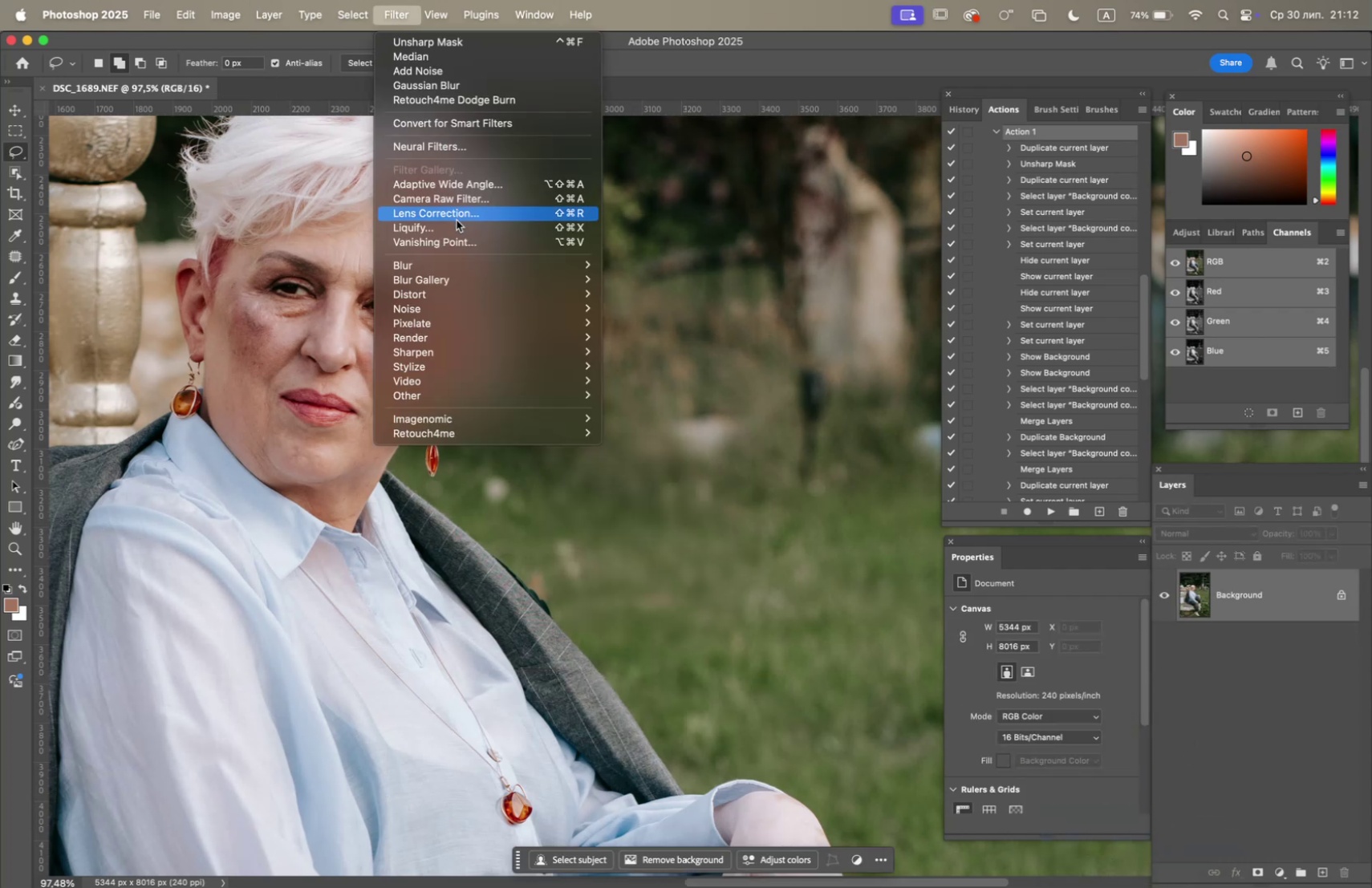 
left_click([457, 219])
 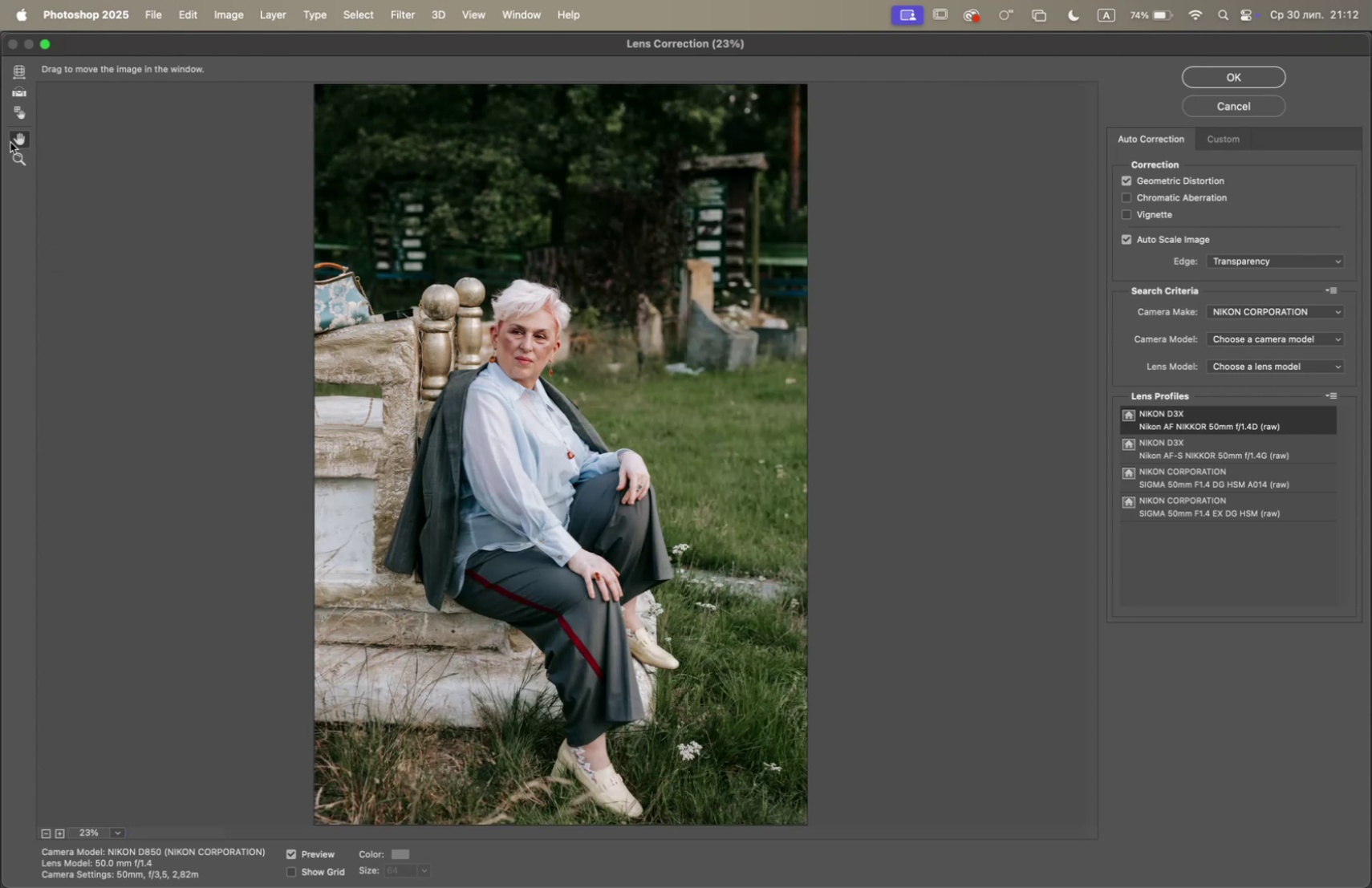 
wait(6.73)
 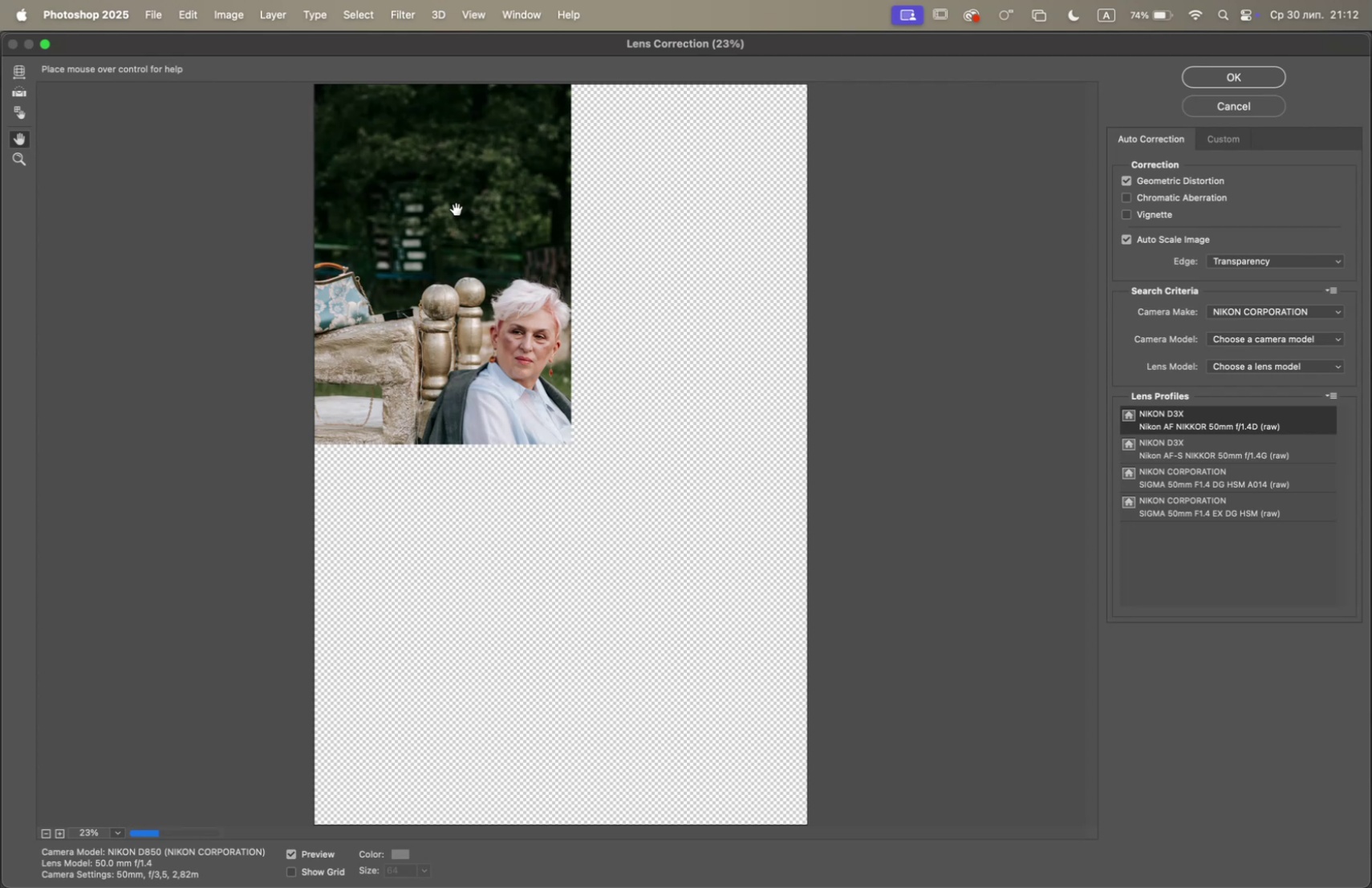 
left_click([1246, 107])
 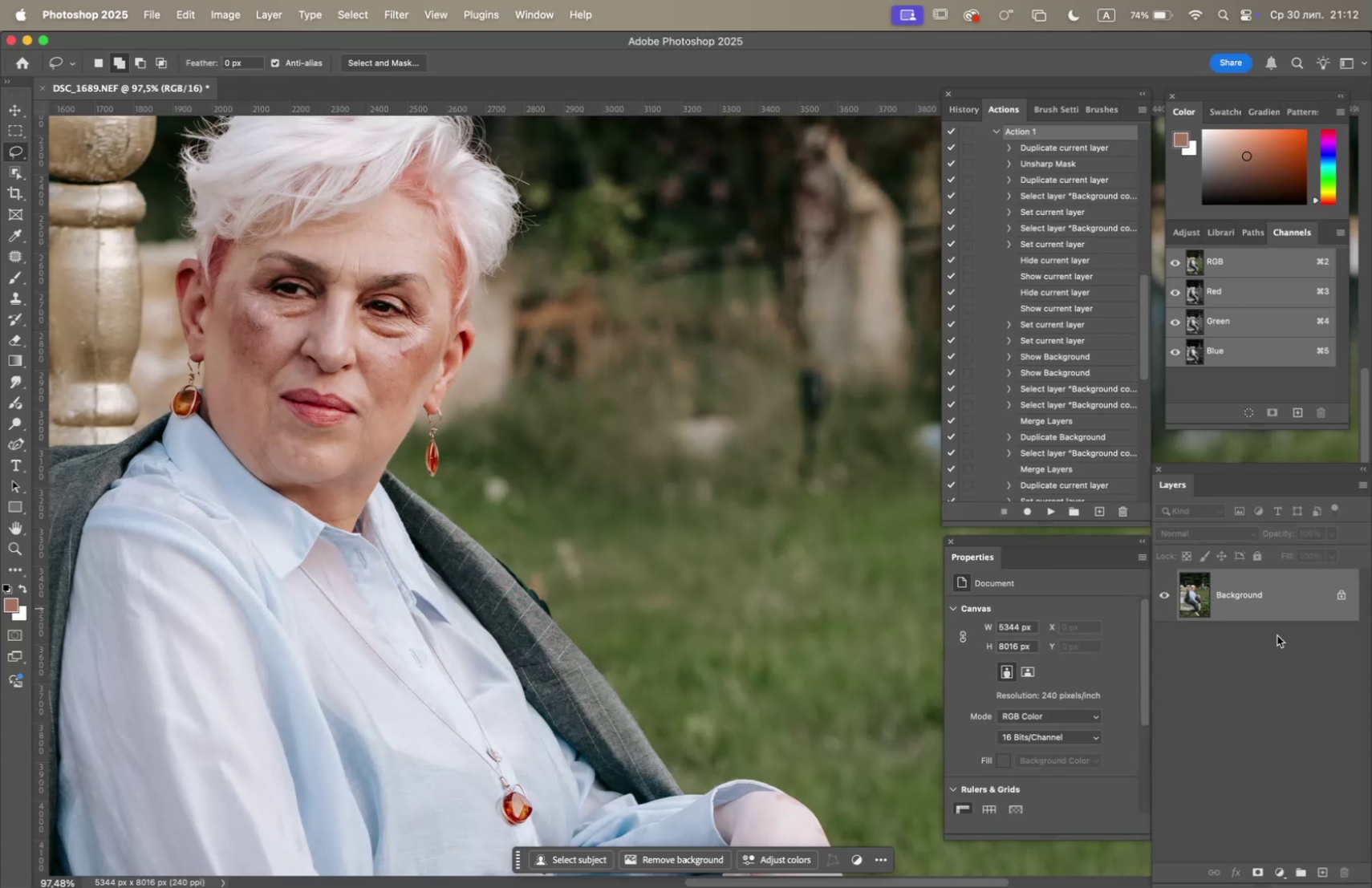 
left_click_drag(start_coordinate=[1269, 606], to_coordinate=[1319, 873])
 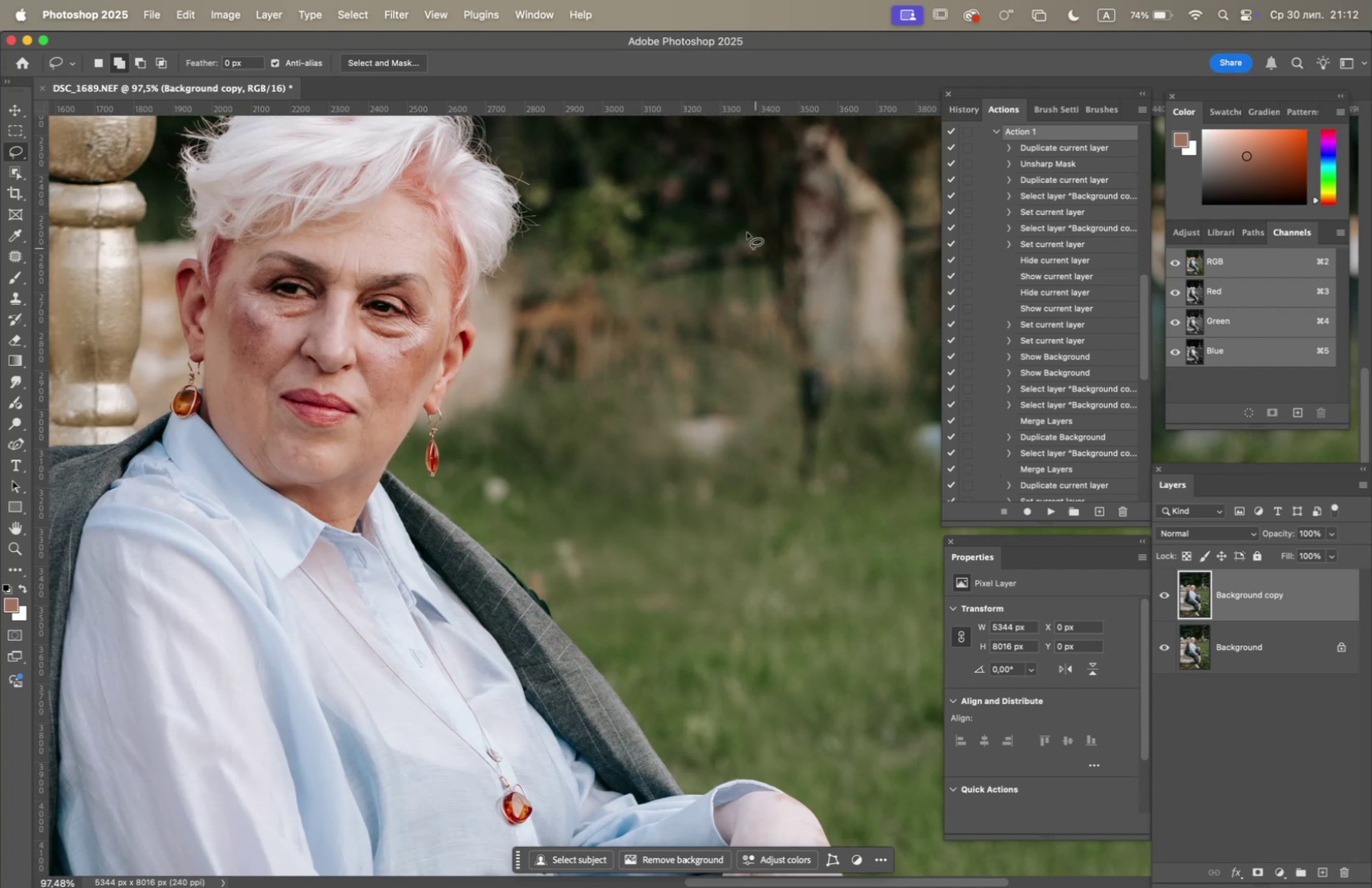 
left_click([388, 10])
 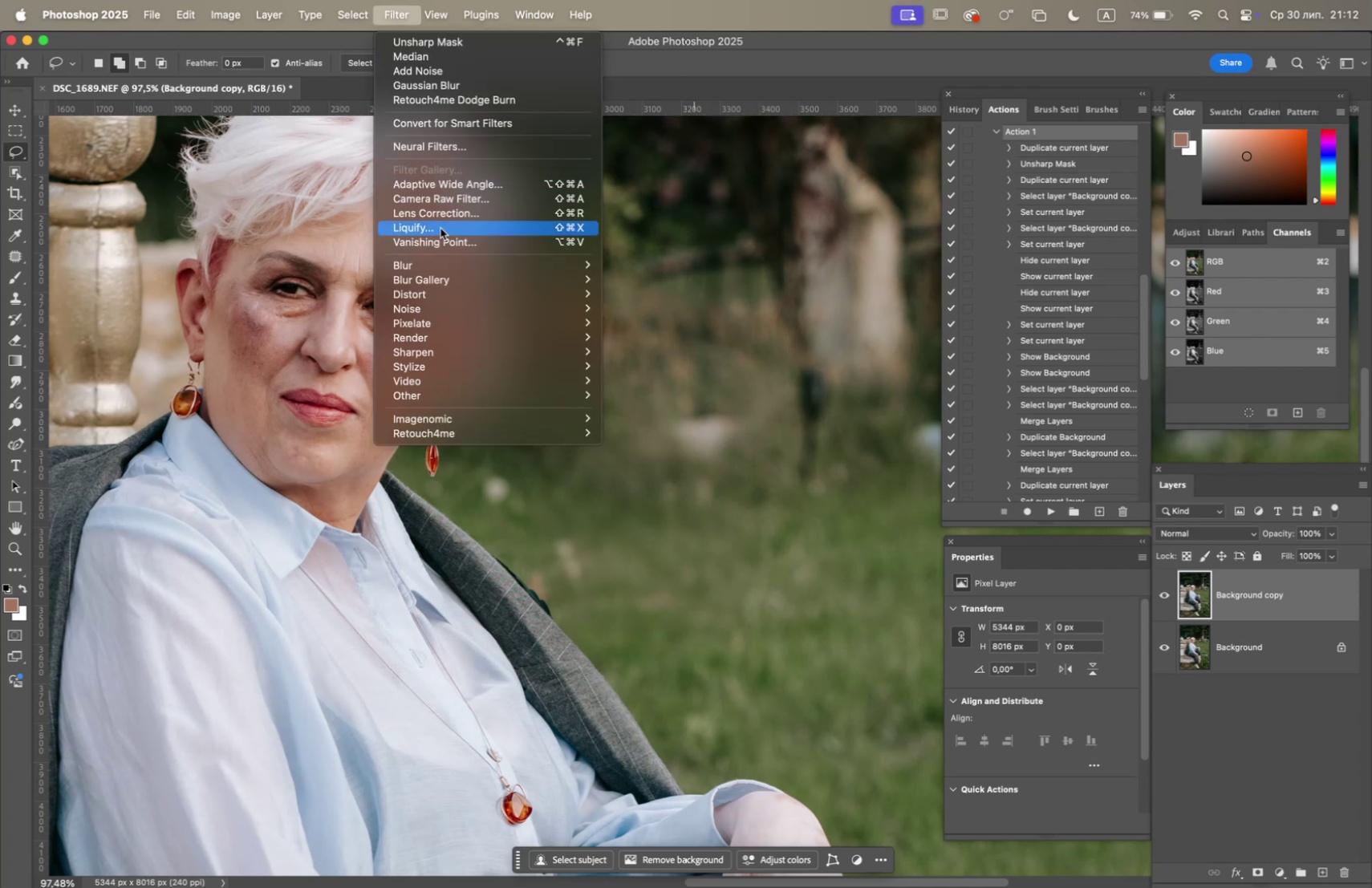 
left_click([440, 228])
 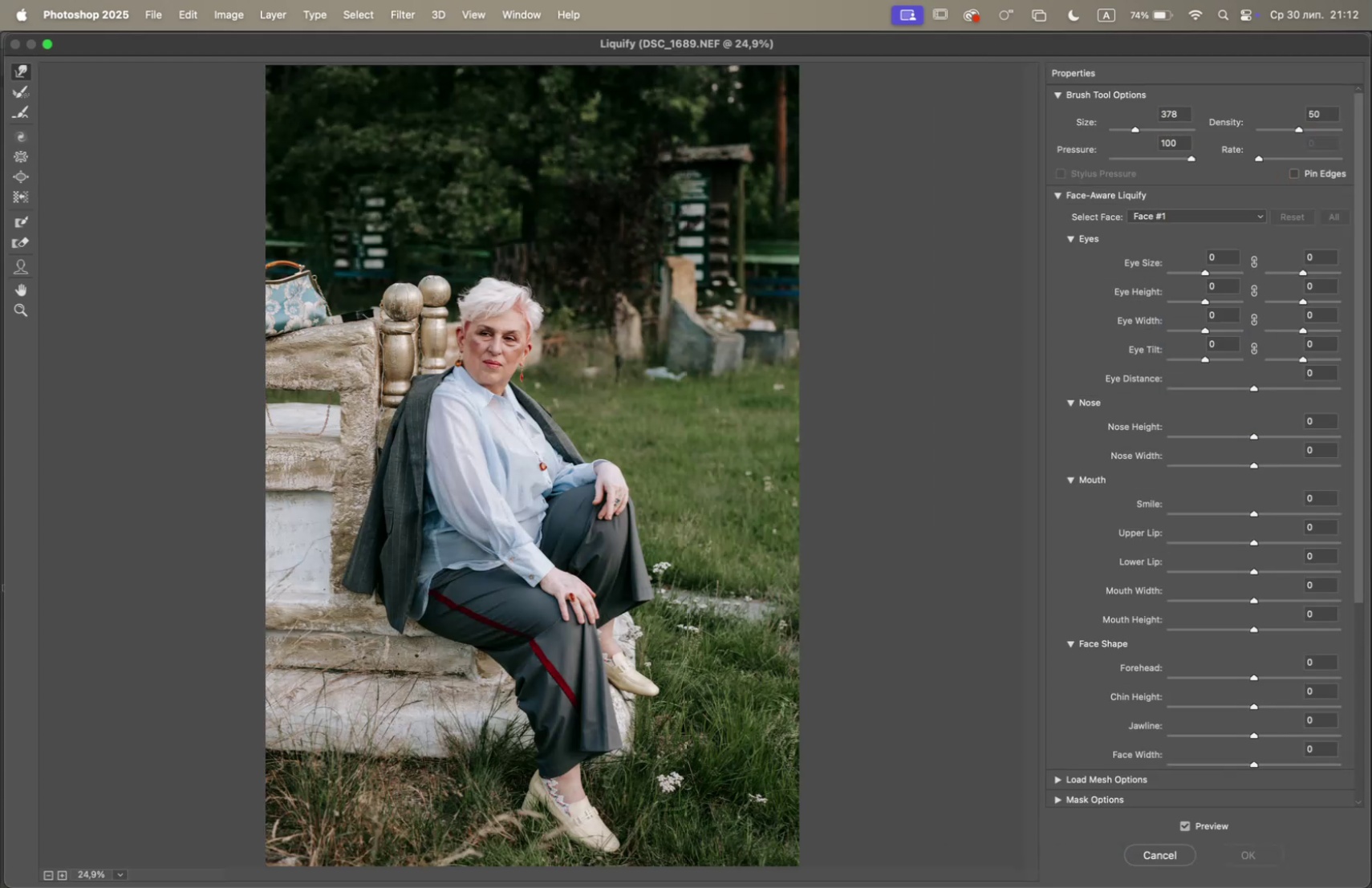 
wait(5.58)
 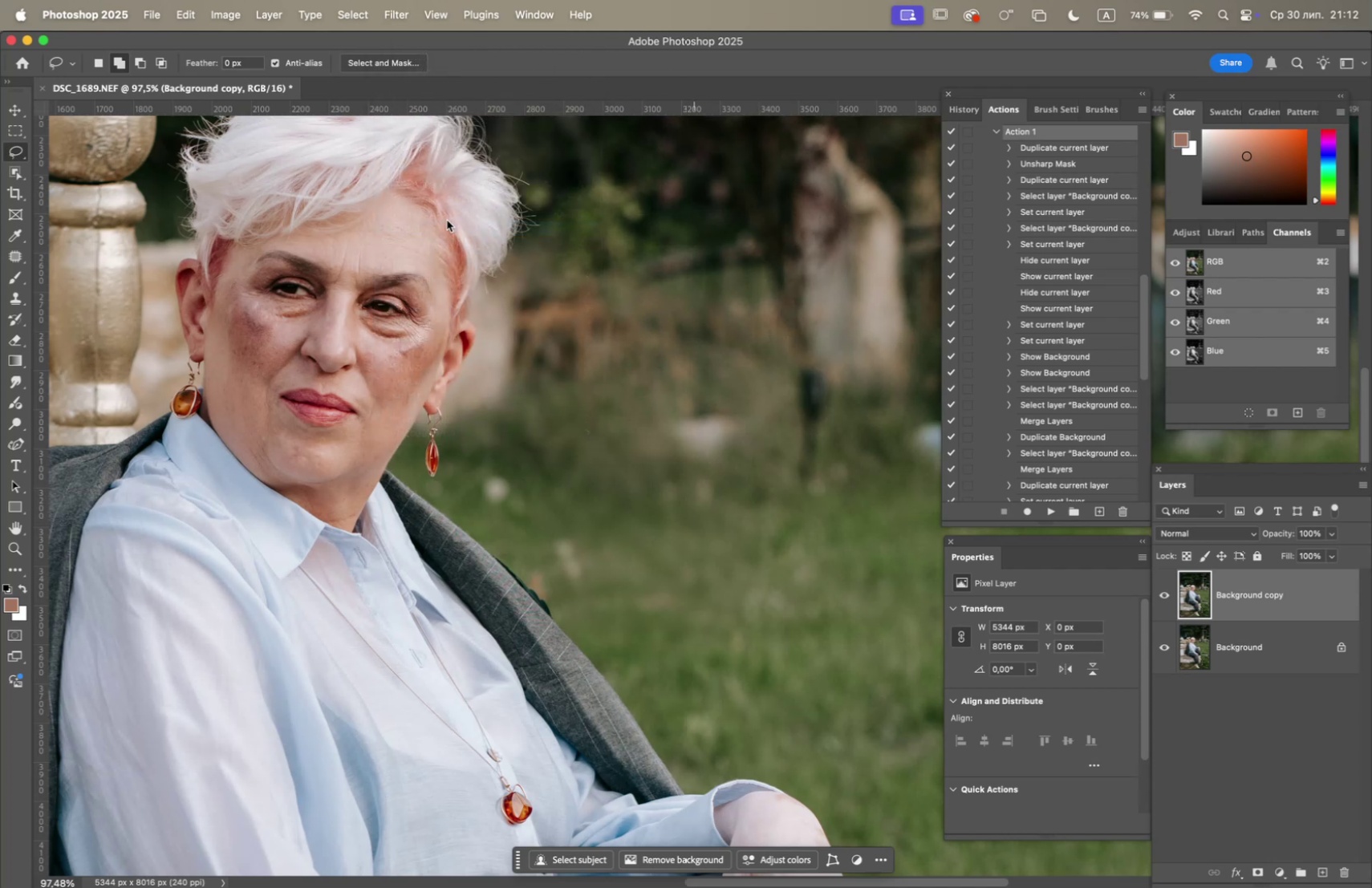 
left_click([23, 153])
 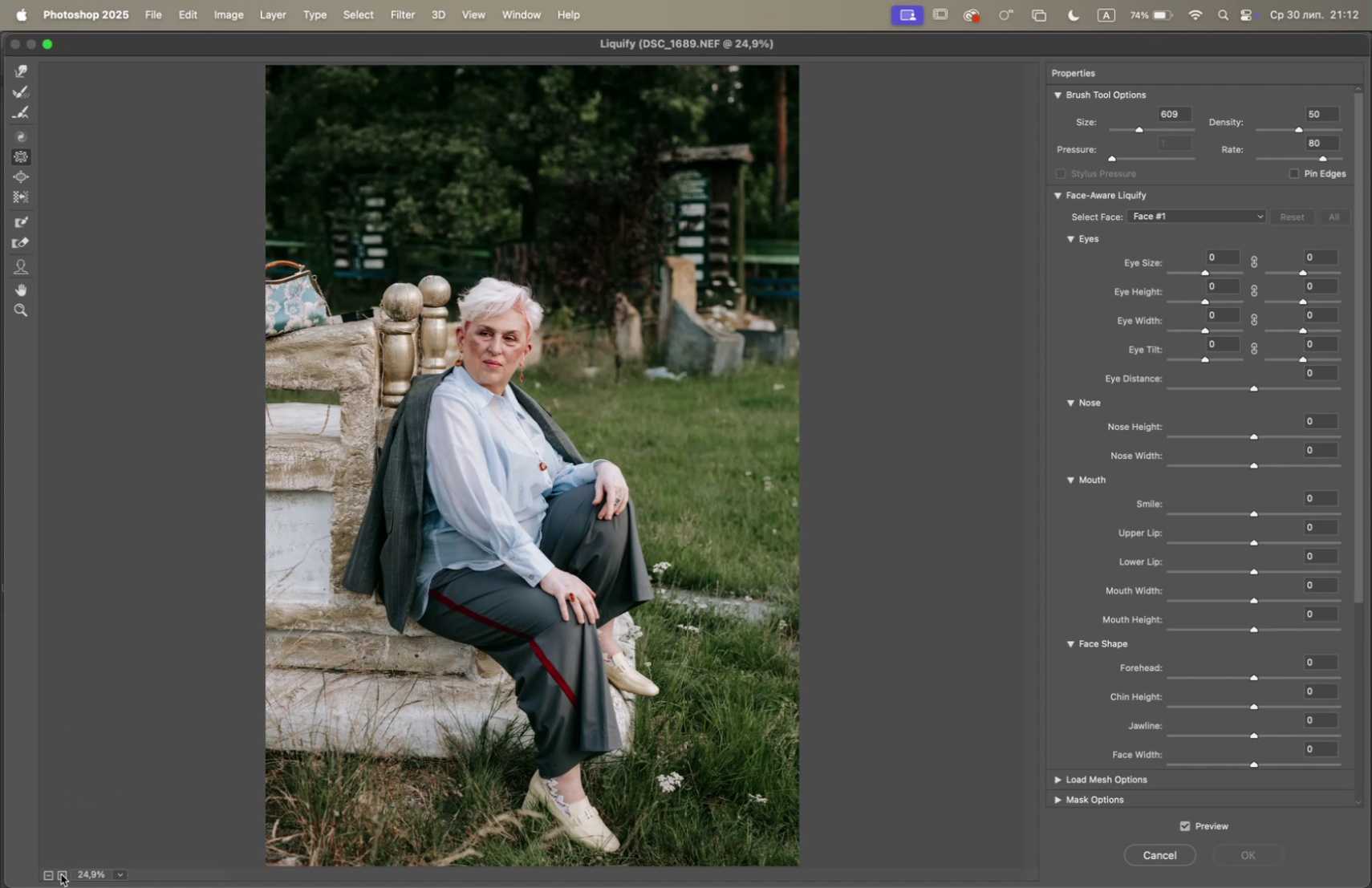 
double_click([61, 872])
 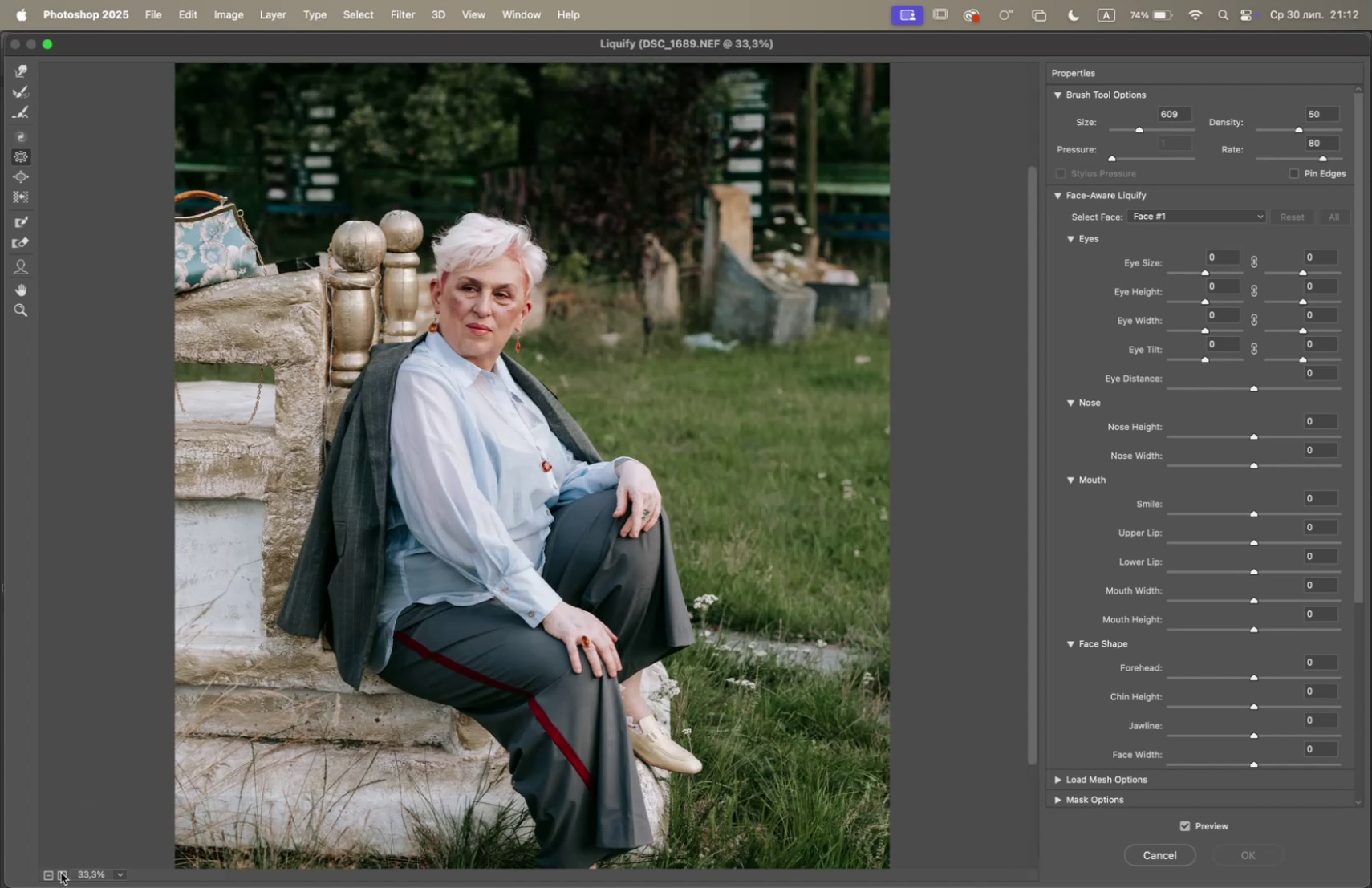 
left_click([61, 871])
 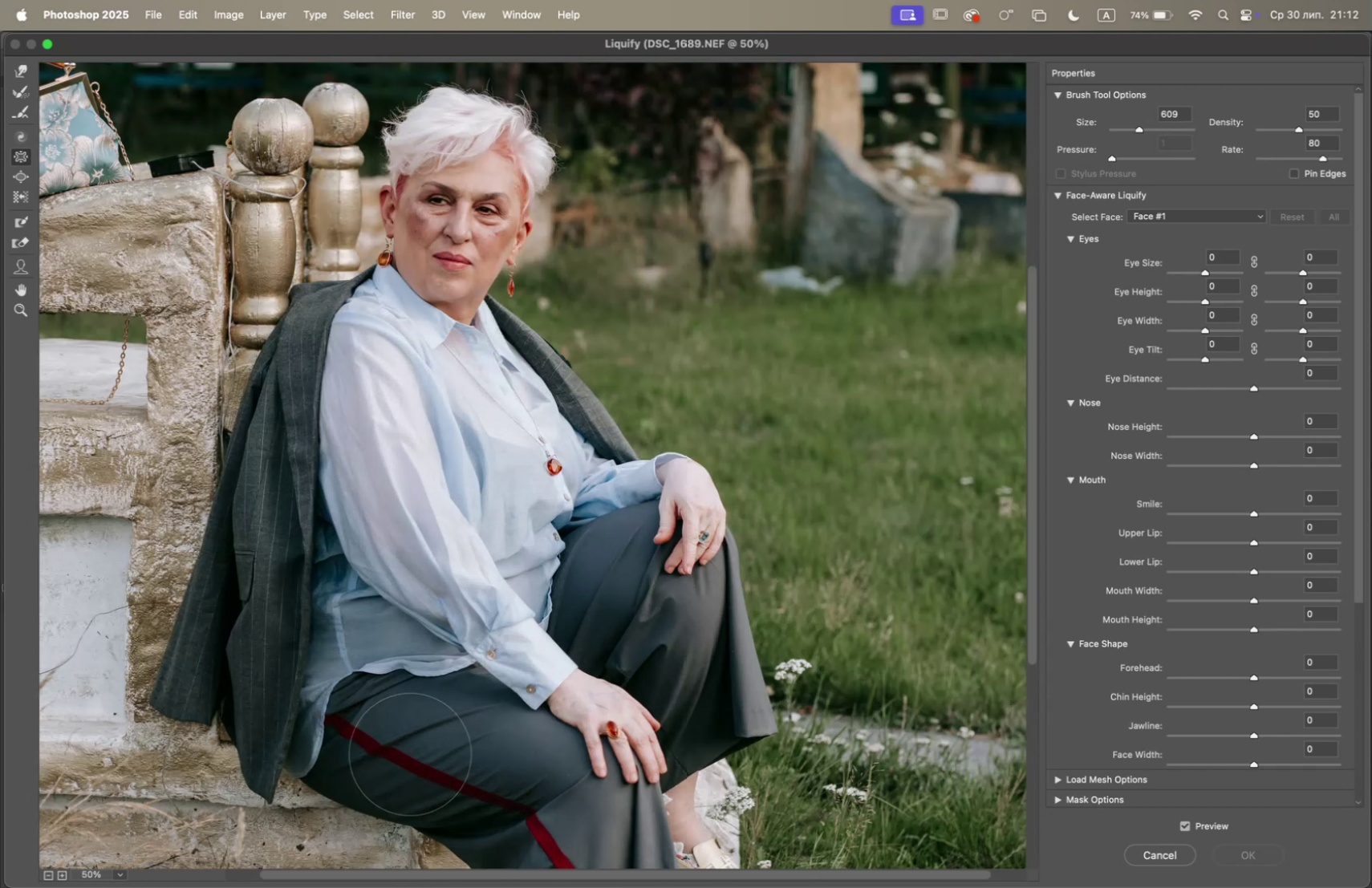 
hold_key(key=Space, duration=0.95)
 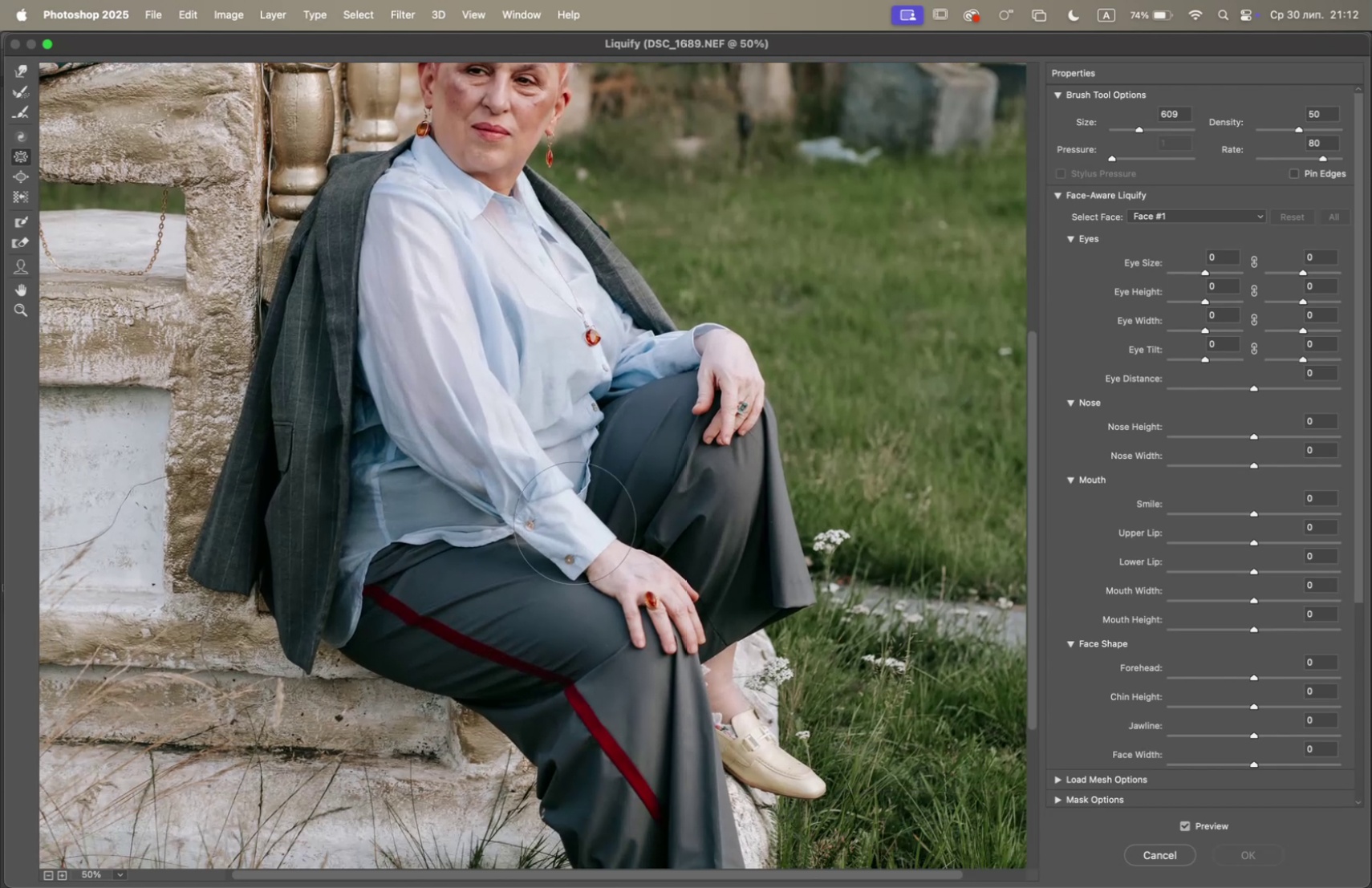 
left_click_drag(start_coordinate=[428, 695], to_coordinate=[470, 558])
 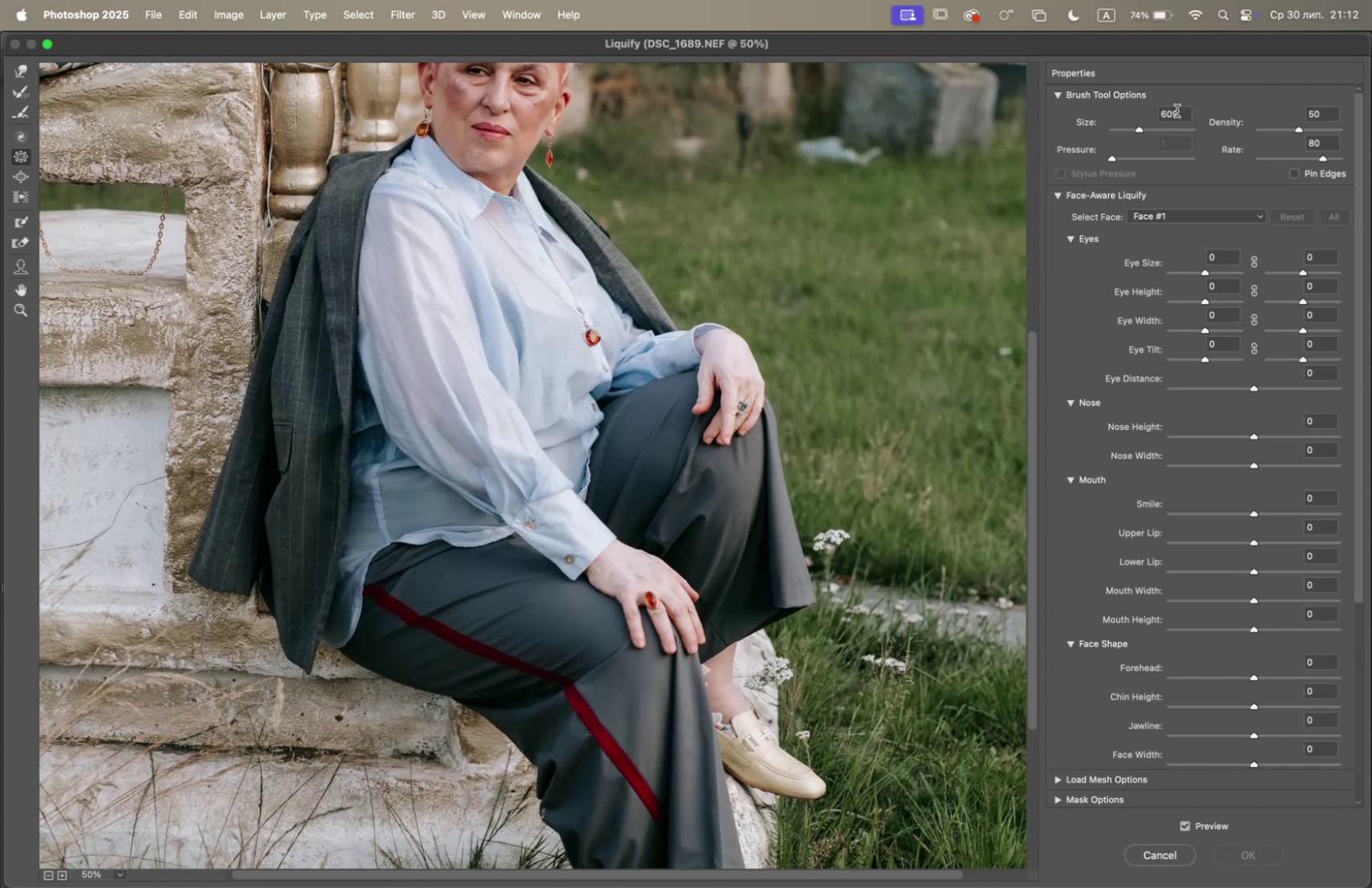 
left_click([1151, 130])
 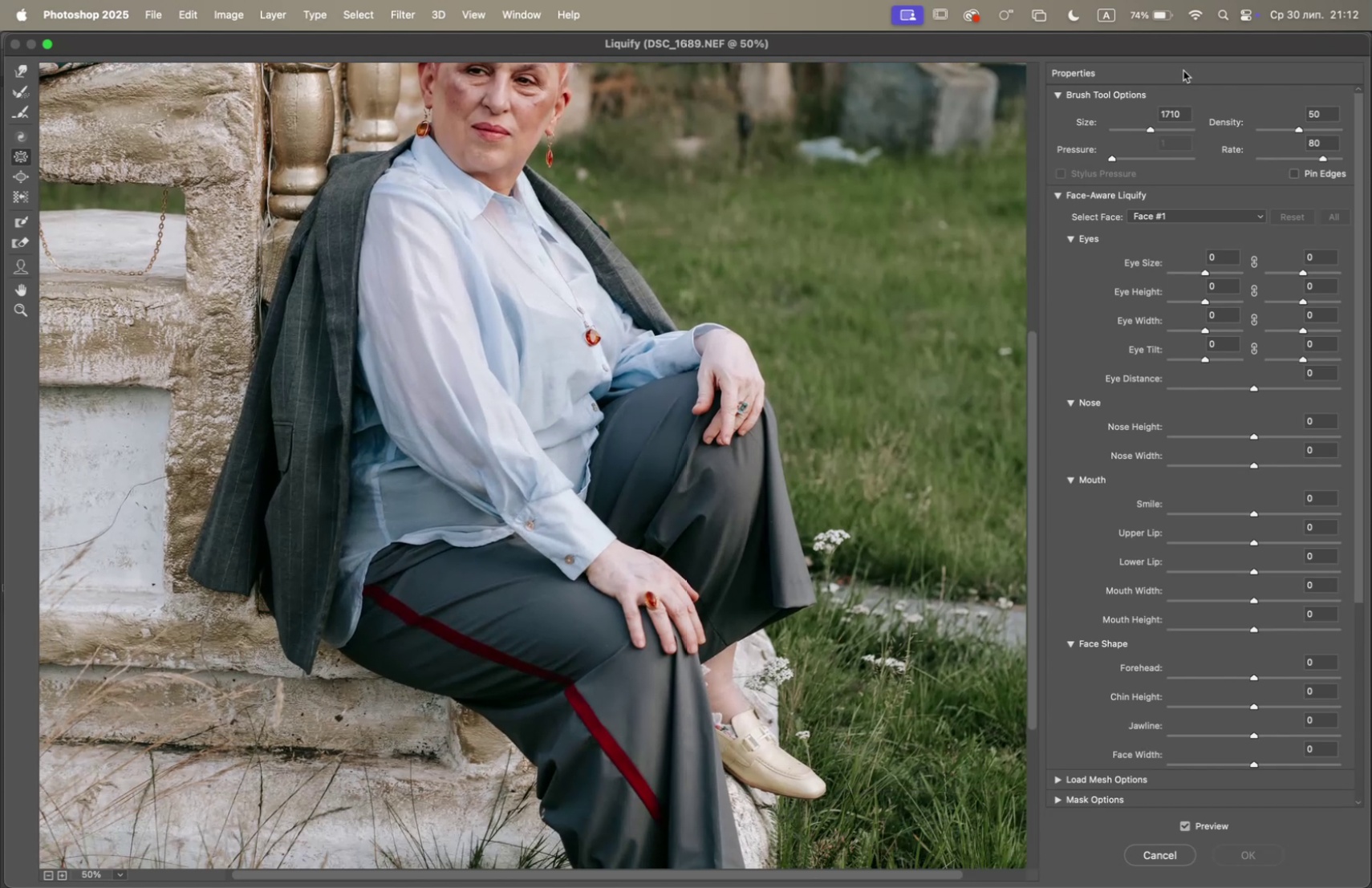 
left_click_drag(start_coordinate=[1148, 127], to_coordinate=[1143, 132])
 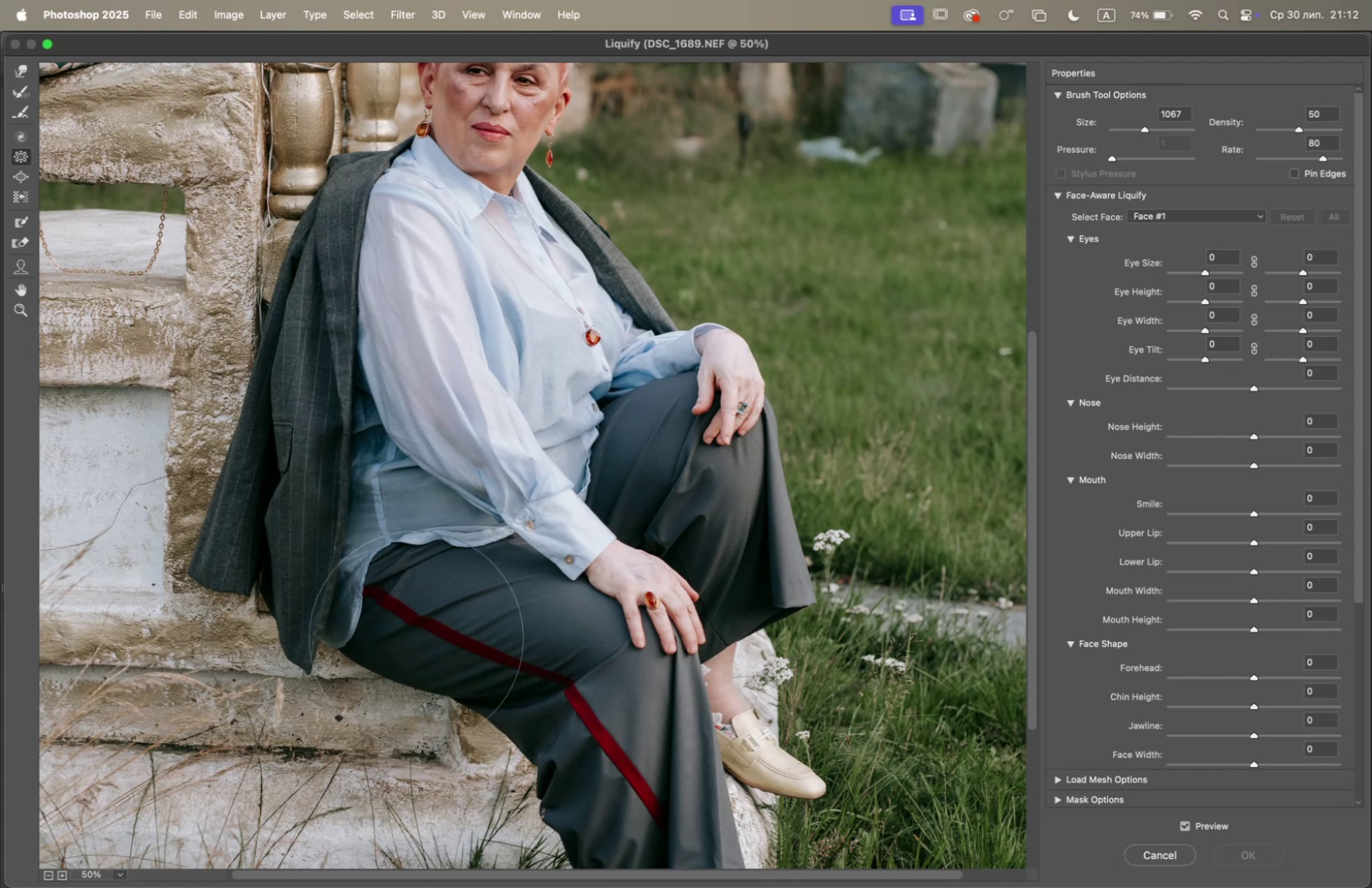 
left_click([428, 621])
 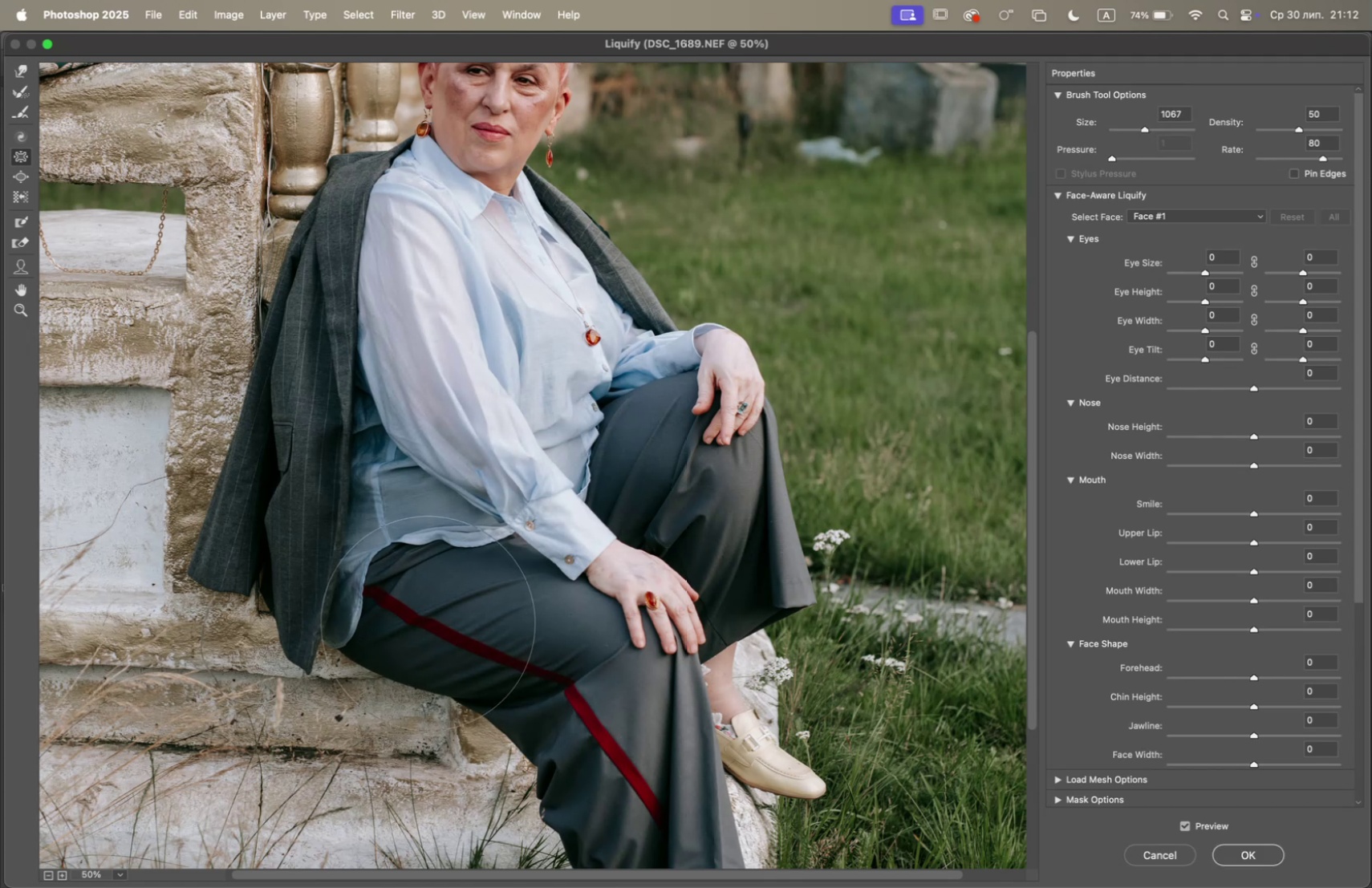 
triple_click([426, 623])
 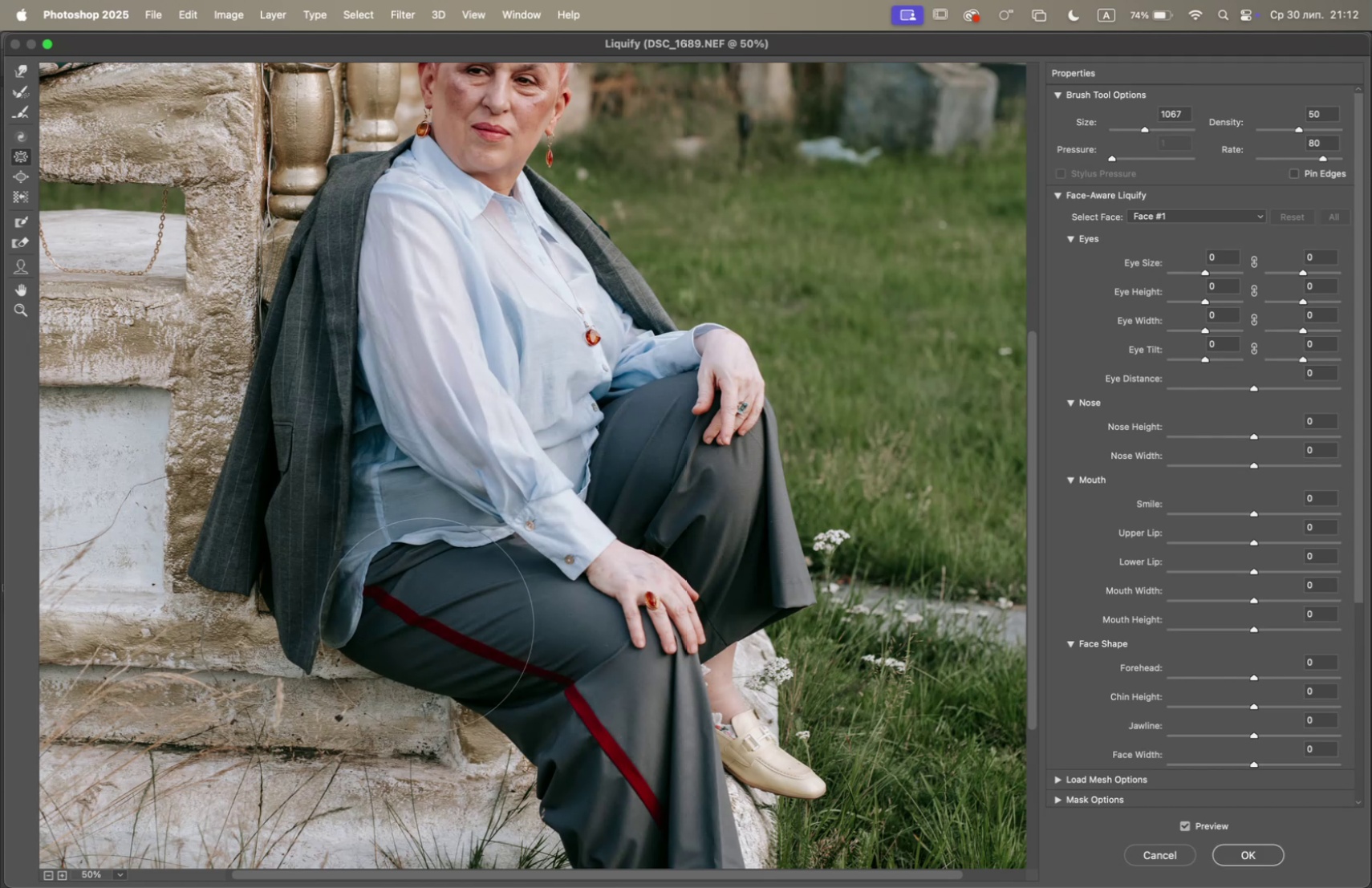 
triple_click([426, 623])
 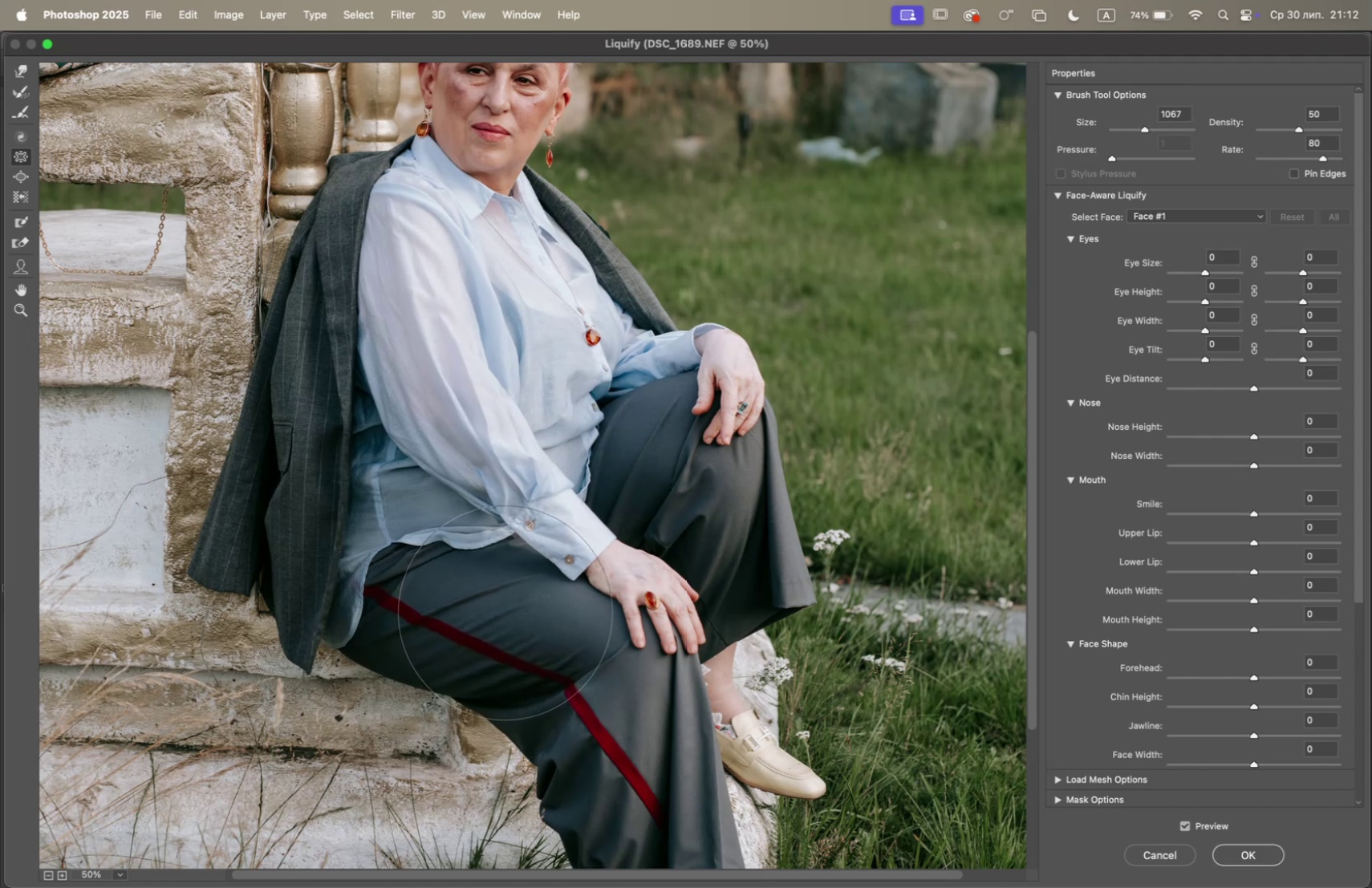 
left_click([402, 647])
 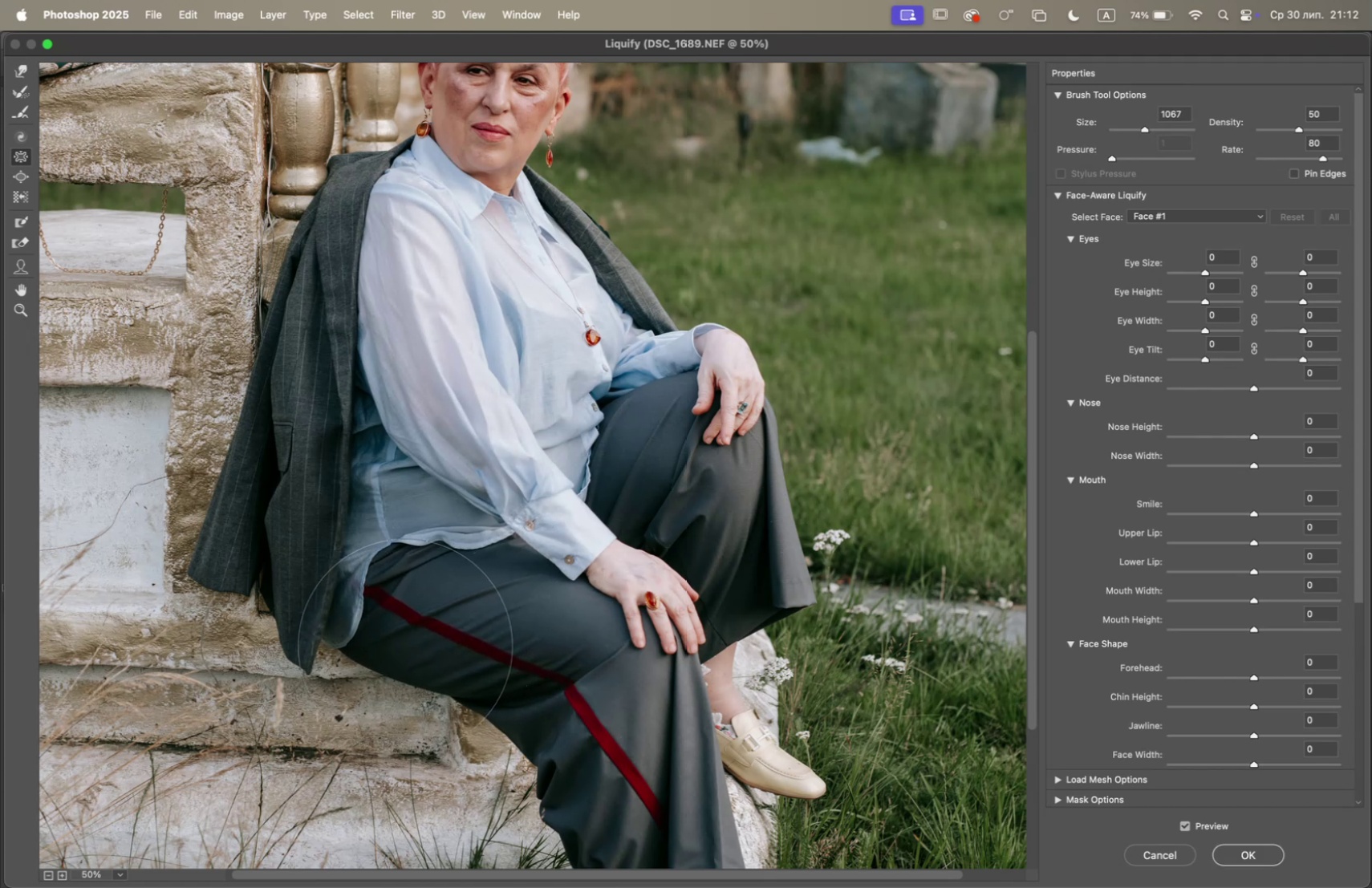 
triple_click([410, 640])
 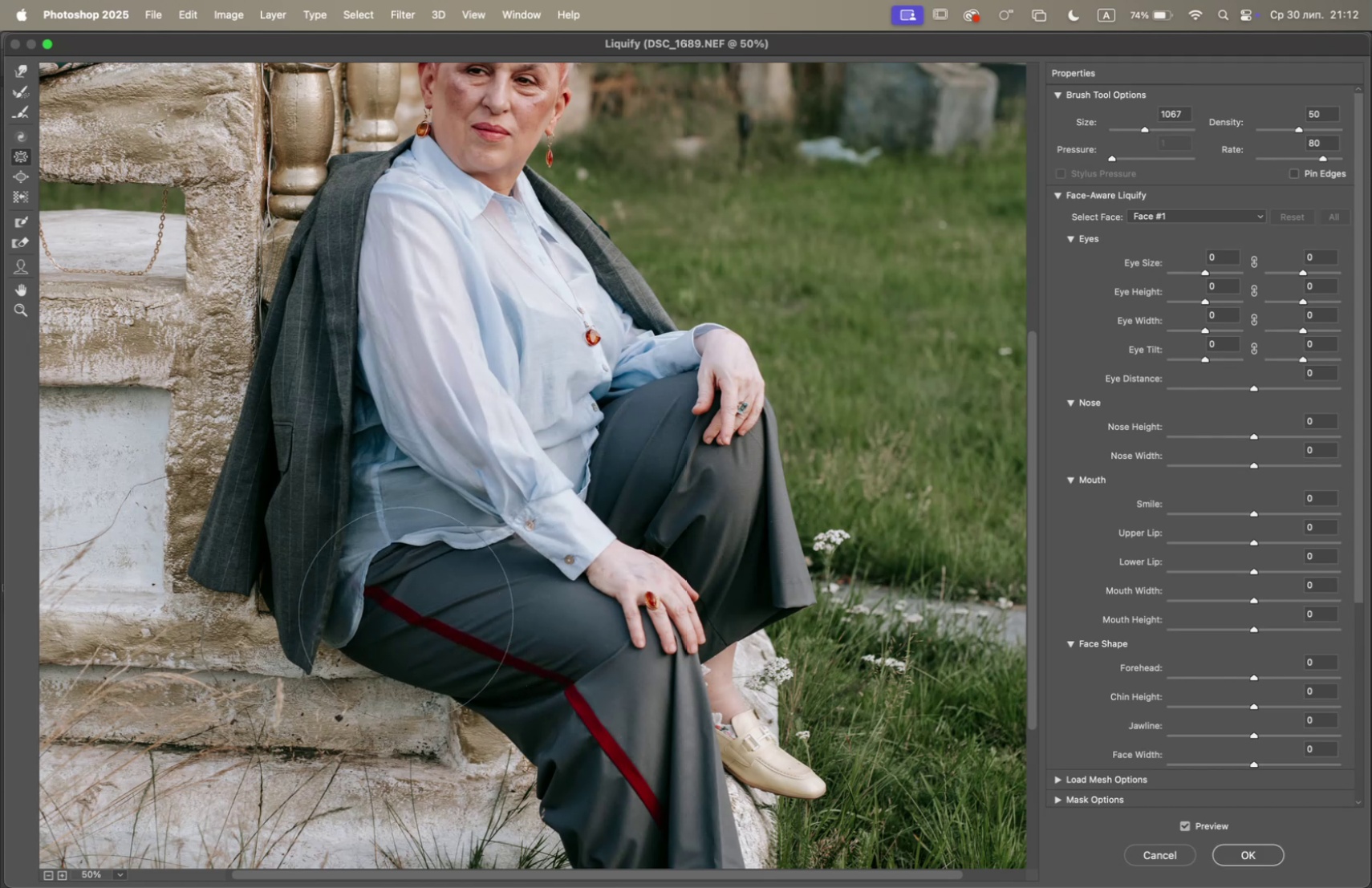 
triple_click([398, 601])
 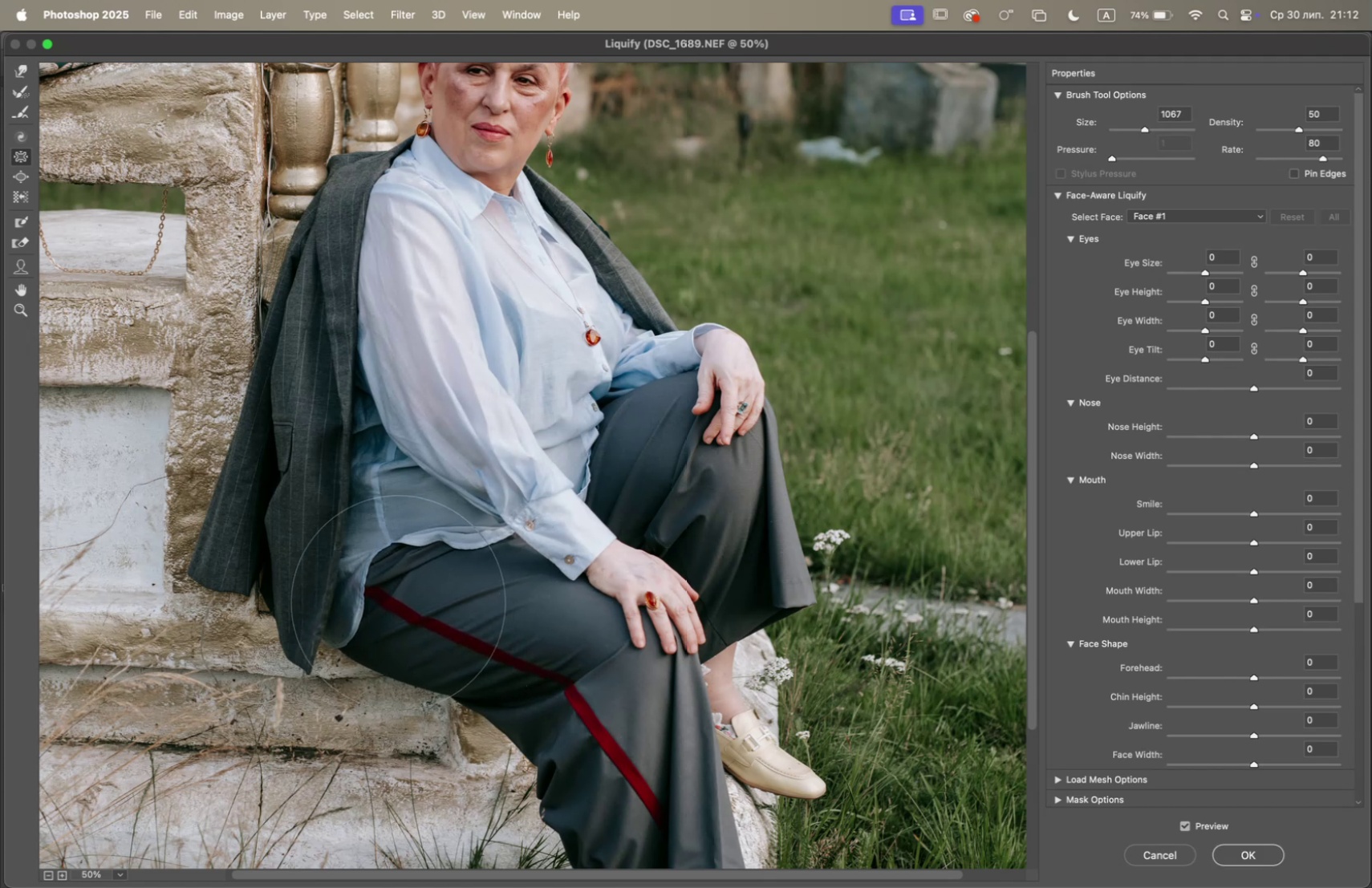 
left_click_drag(start_coordinate=[396, 594], to_coordinate=[395, 590])
 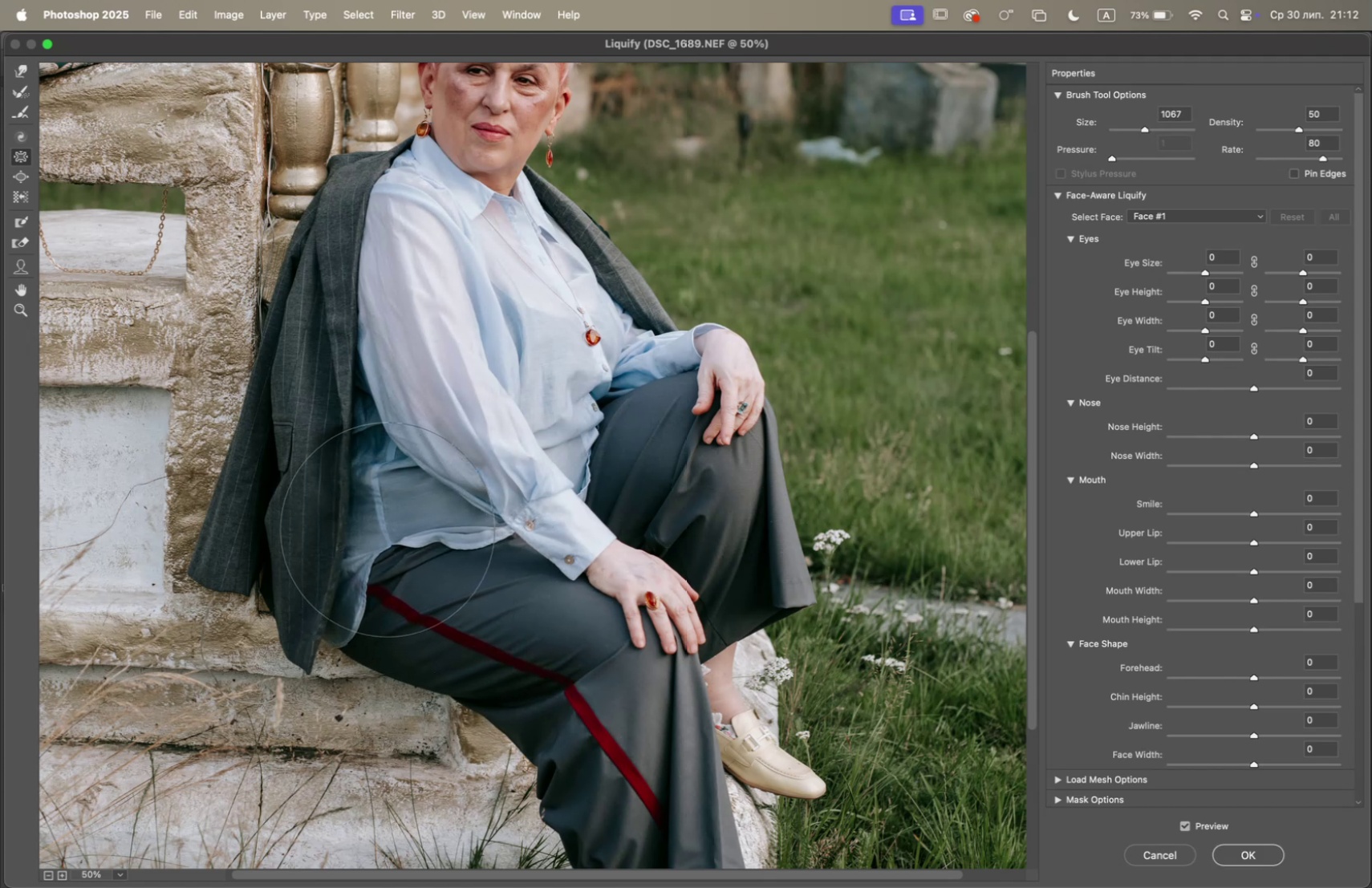 
left_click([371, 509])
 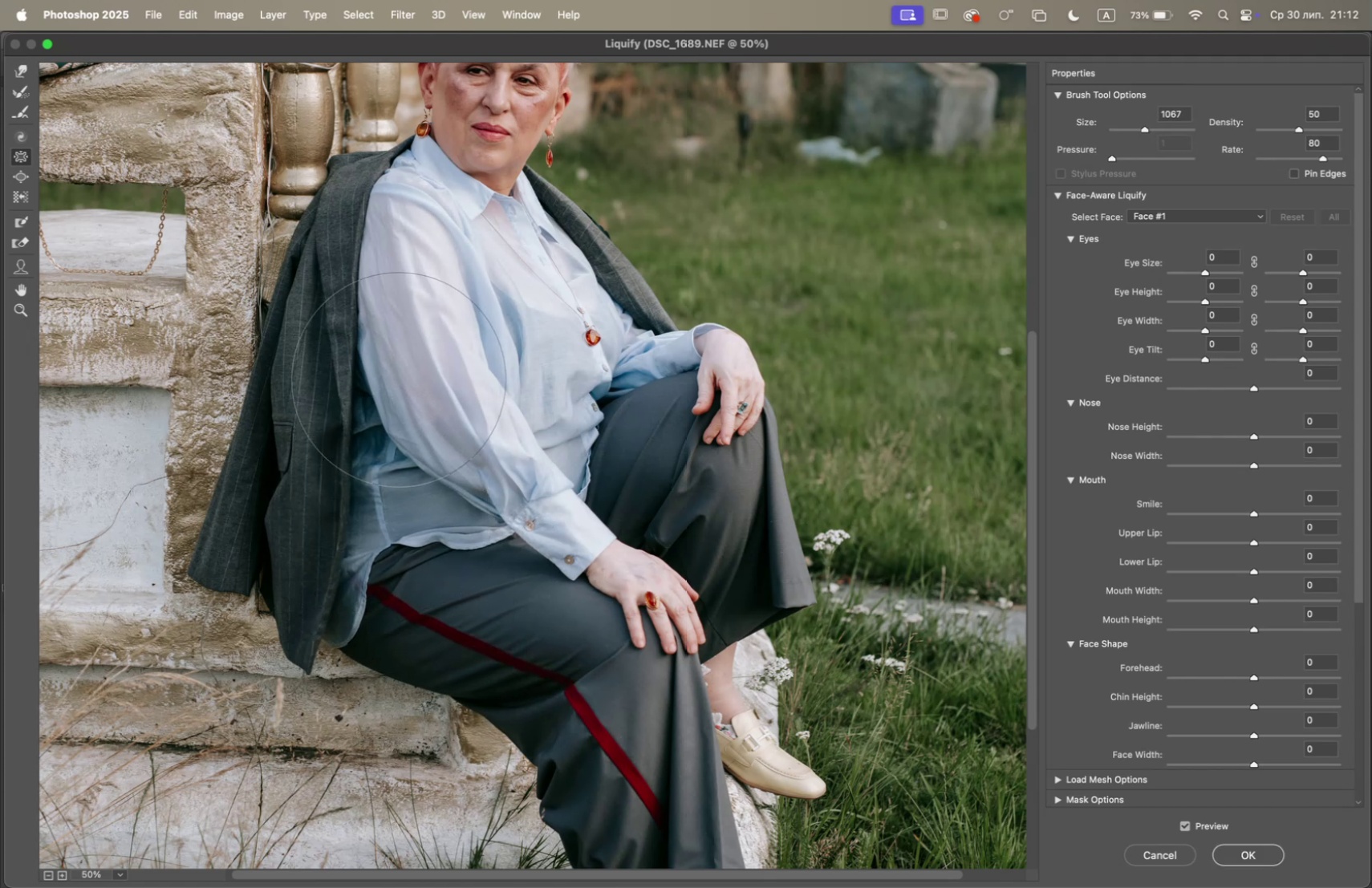 
left_click_drag(start_coordinate=[416, 347], to_coordinate=[416, 343])
 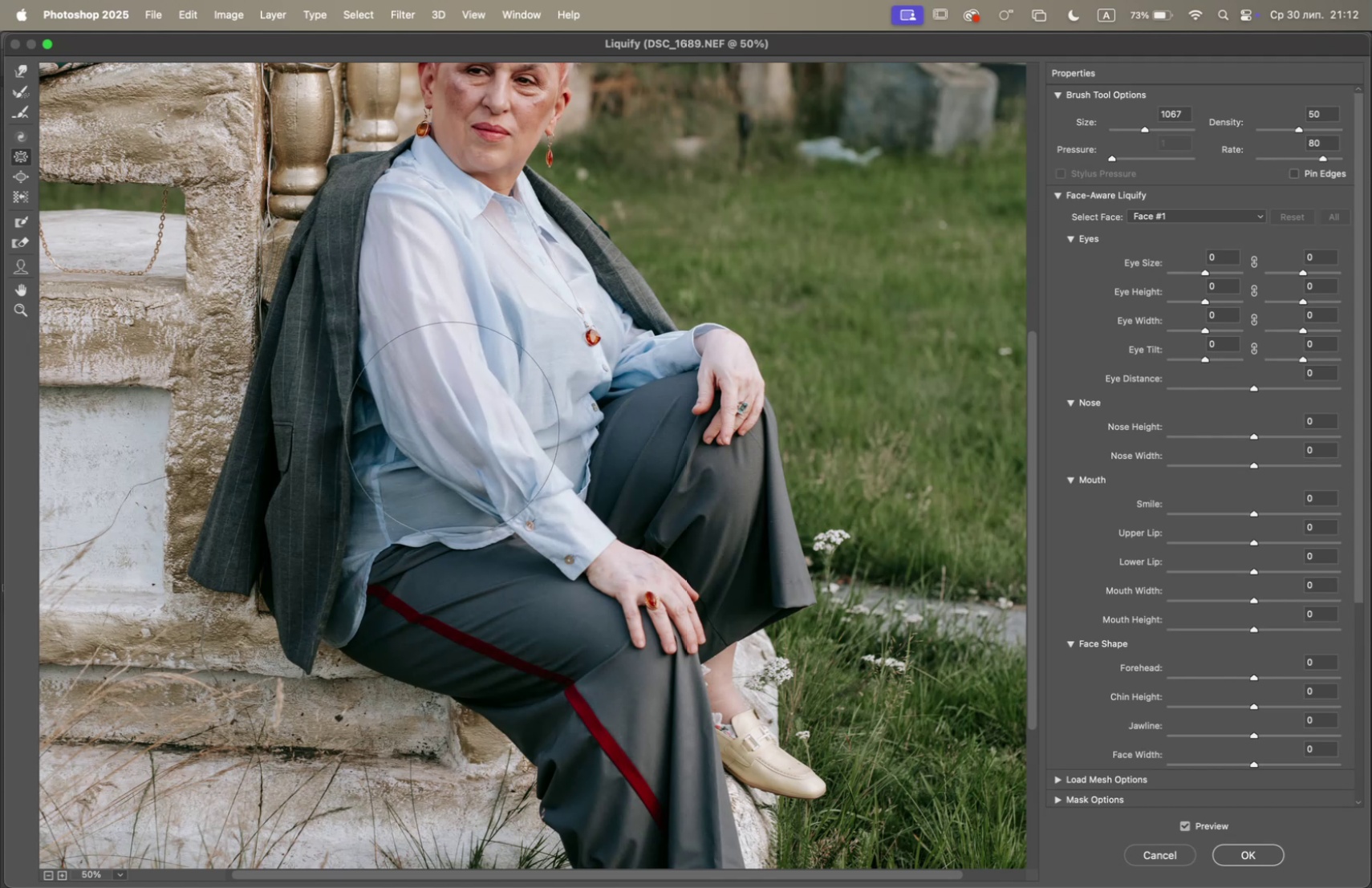 
double_click([457, 417])
 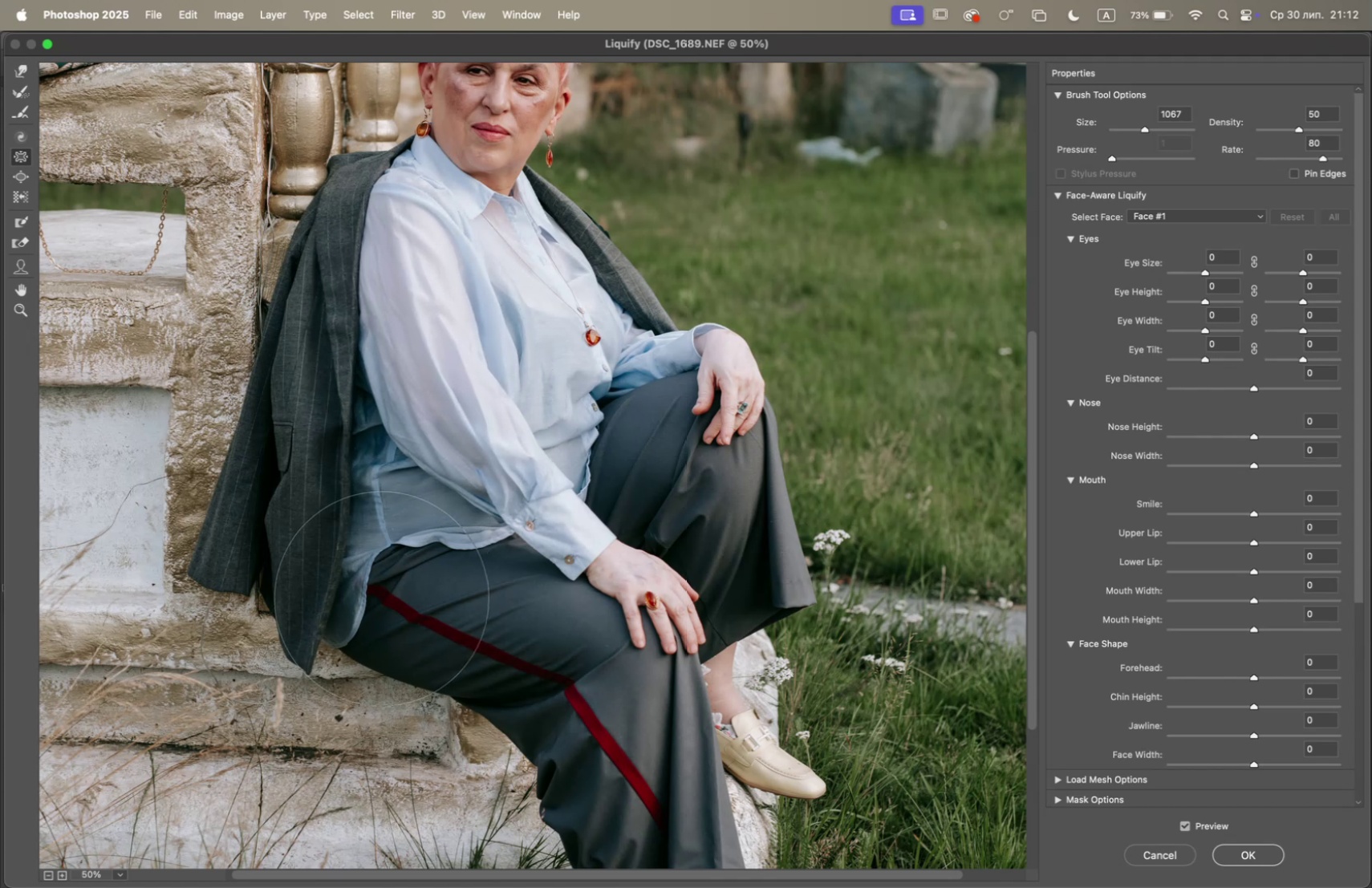 
double_click([430, 598])
 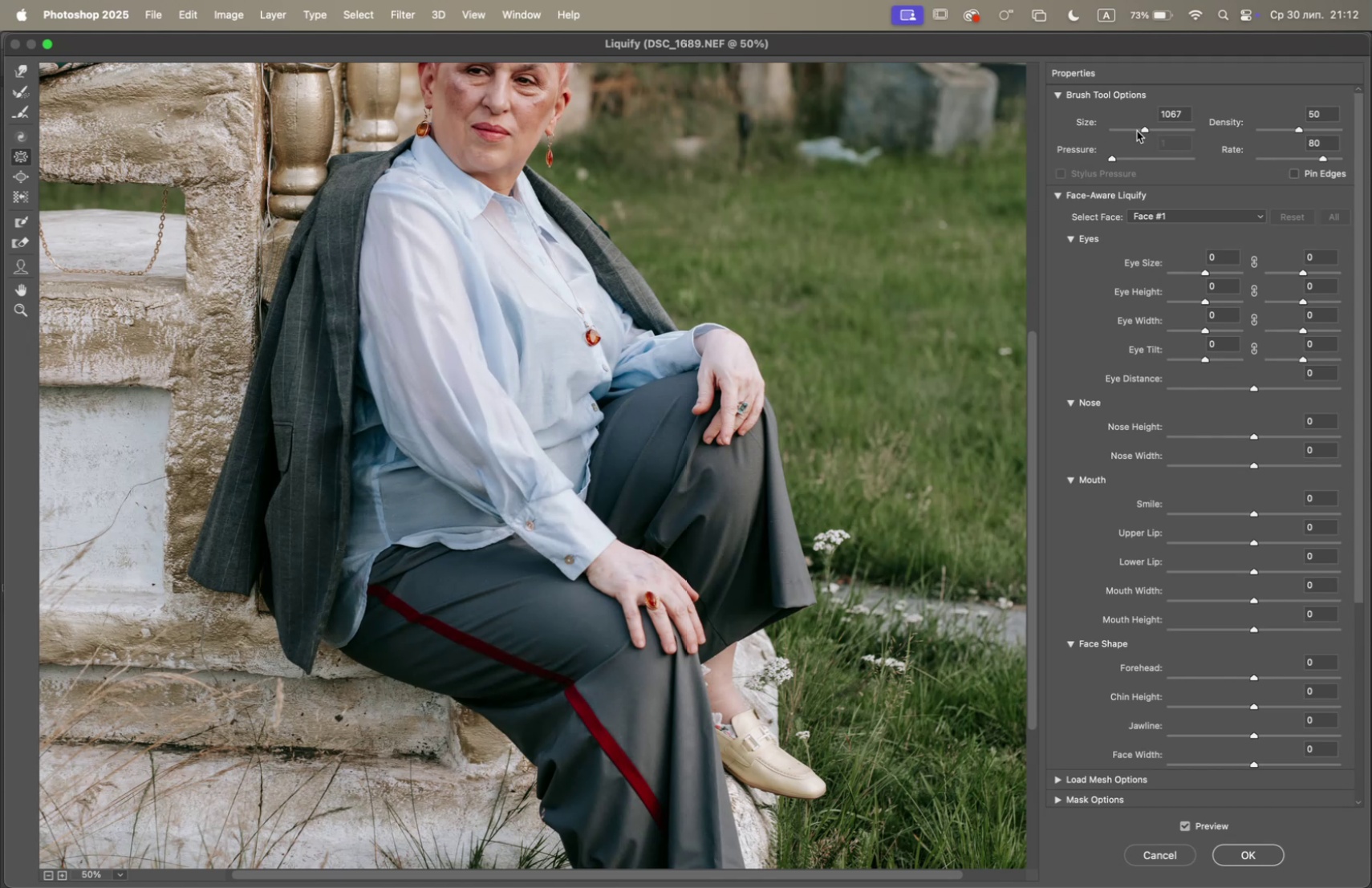 
left_click([1137, 131])
 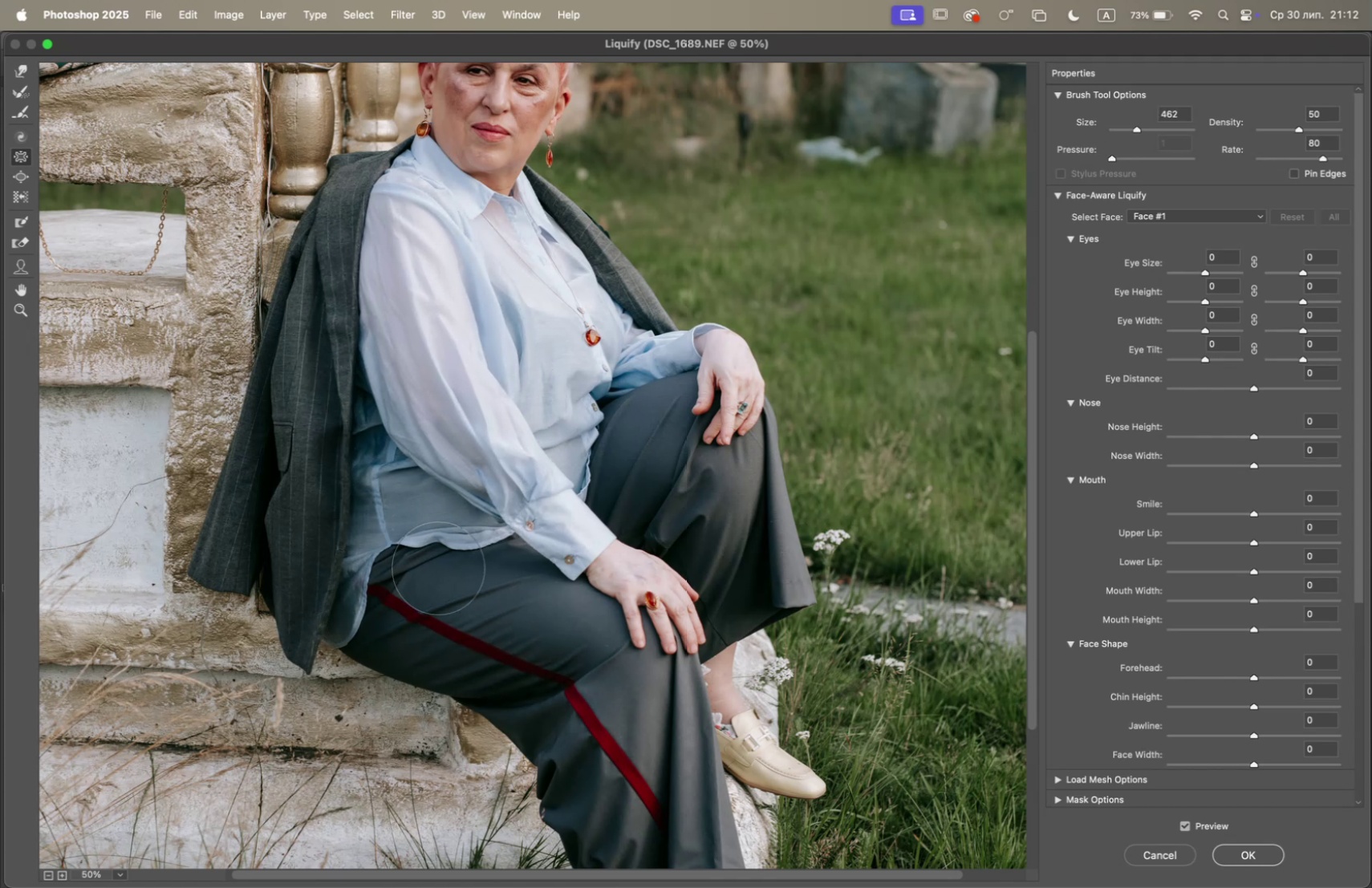 
left_click_drag(start_coordinate=[465, 587], to_coordinate=[472, 590])
 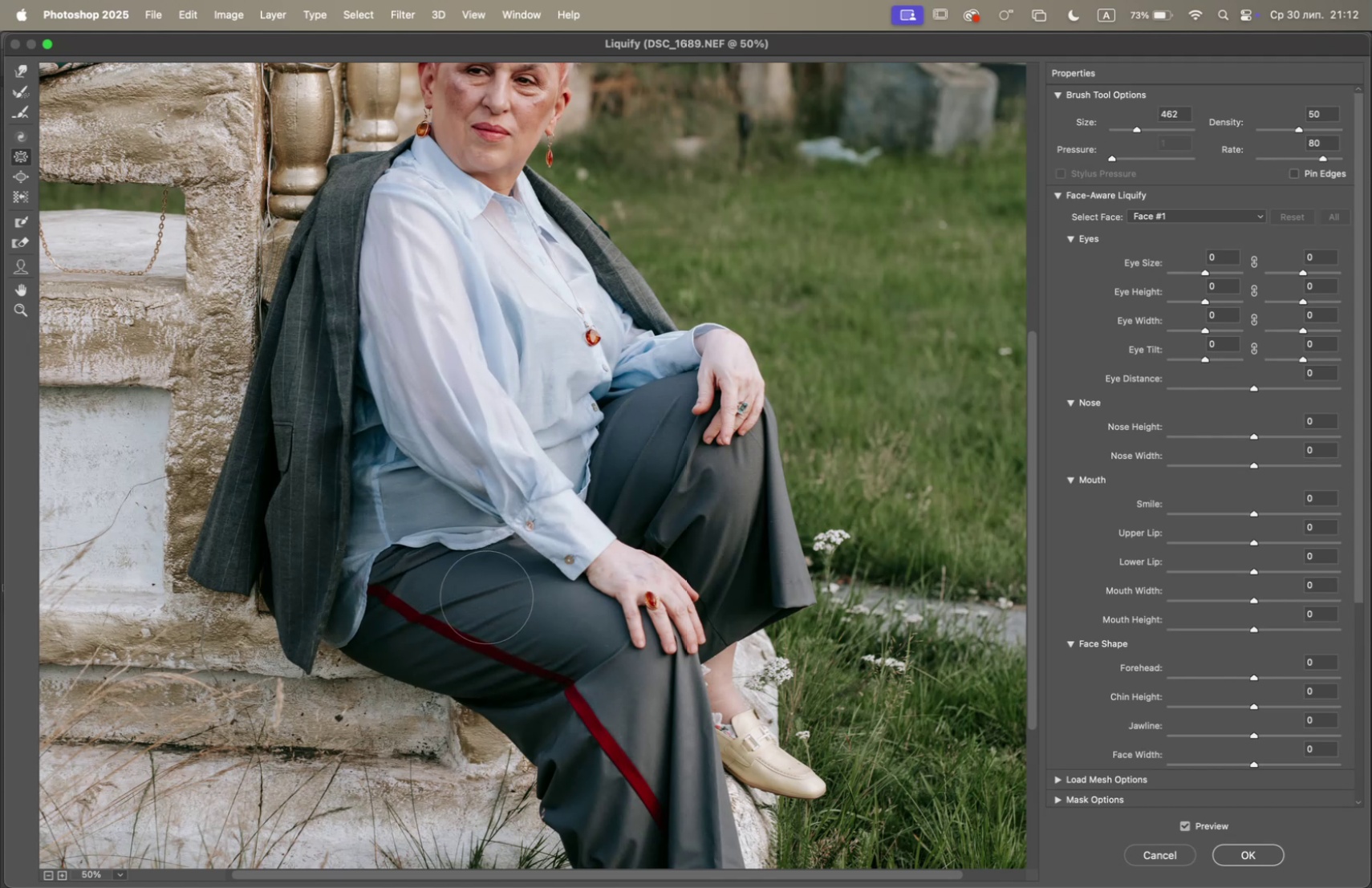 
left_click_drag(start_coordinate=[499, 603], to_coordinate=[505, 606])
 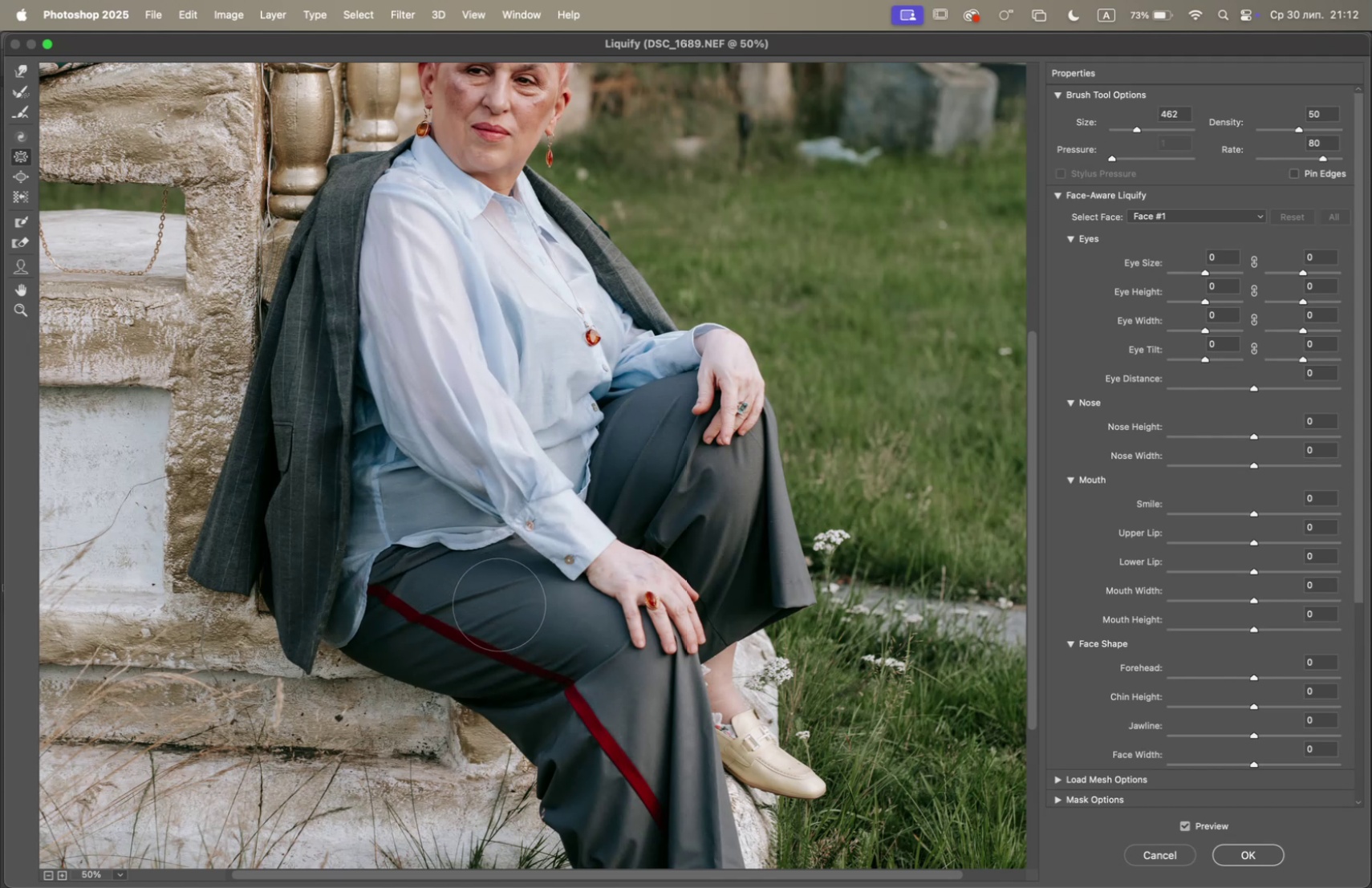 
left_click_drag(start_coordinate=[511, 608], to_coordinate=[516, 610])
 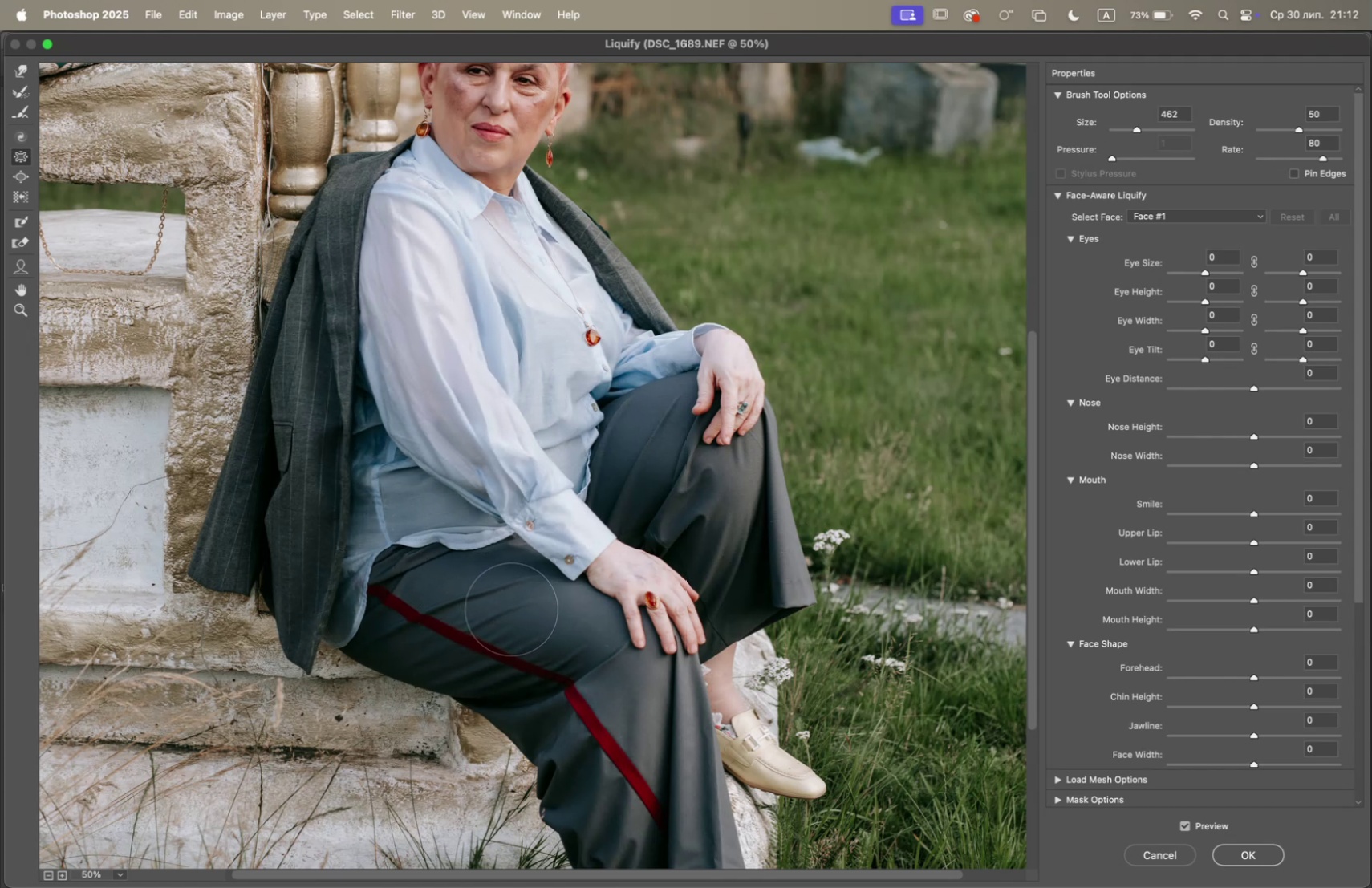 
left_click_drag(start_coordinate=[520, 614], to_coordinate=[524, 617])
 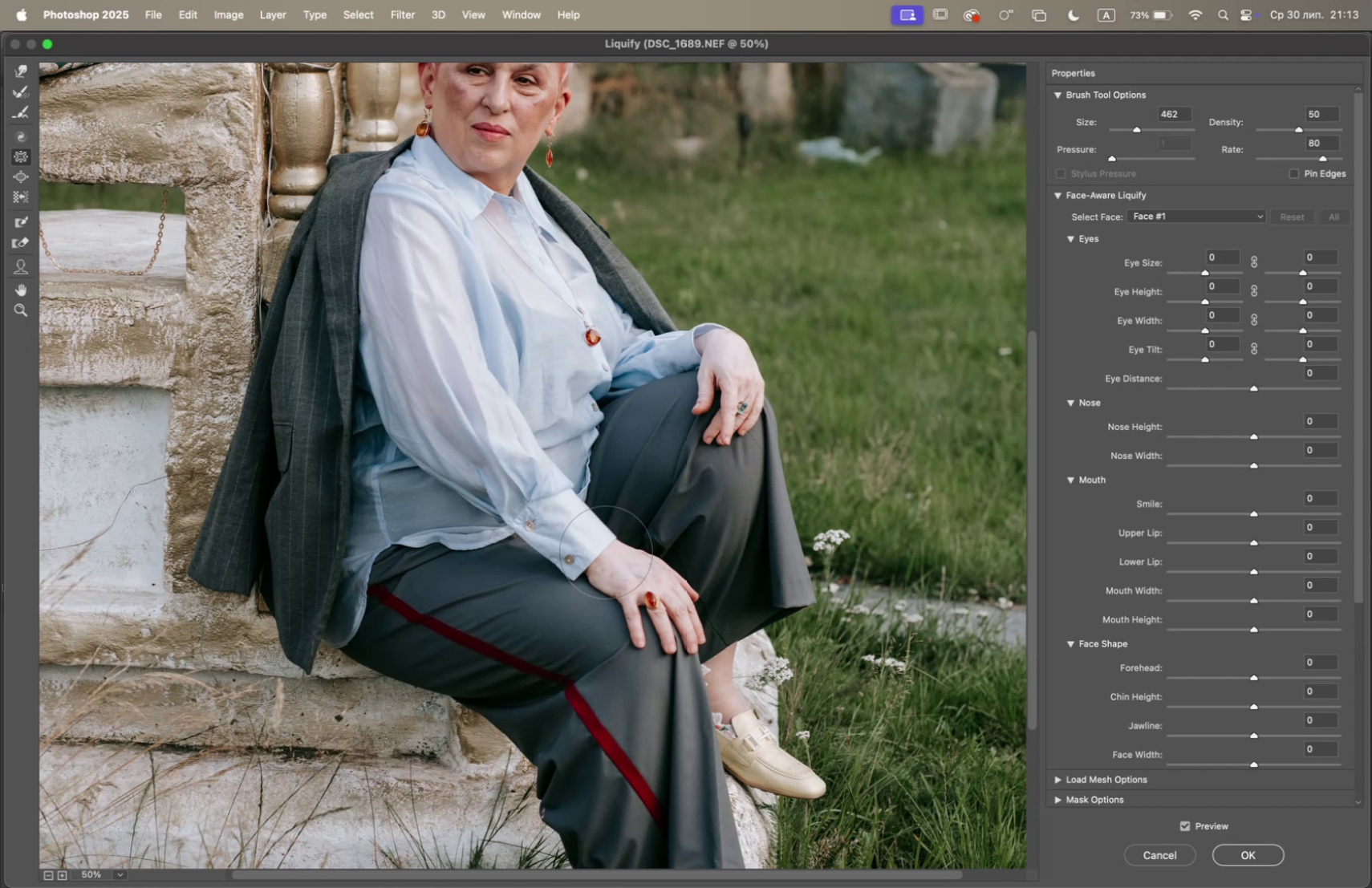 
wait(7.56)
 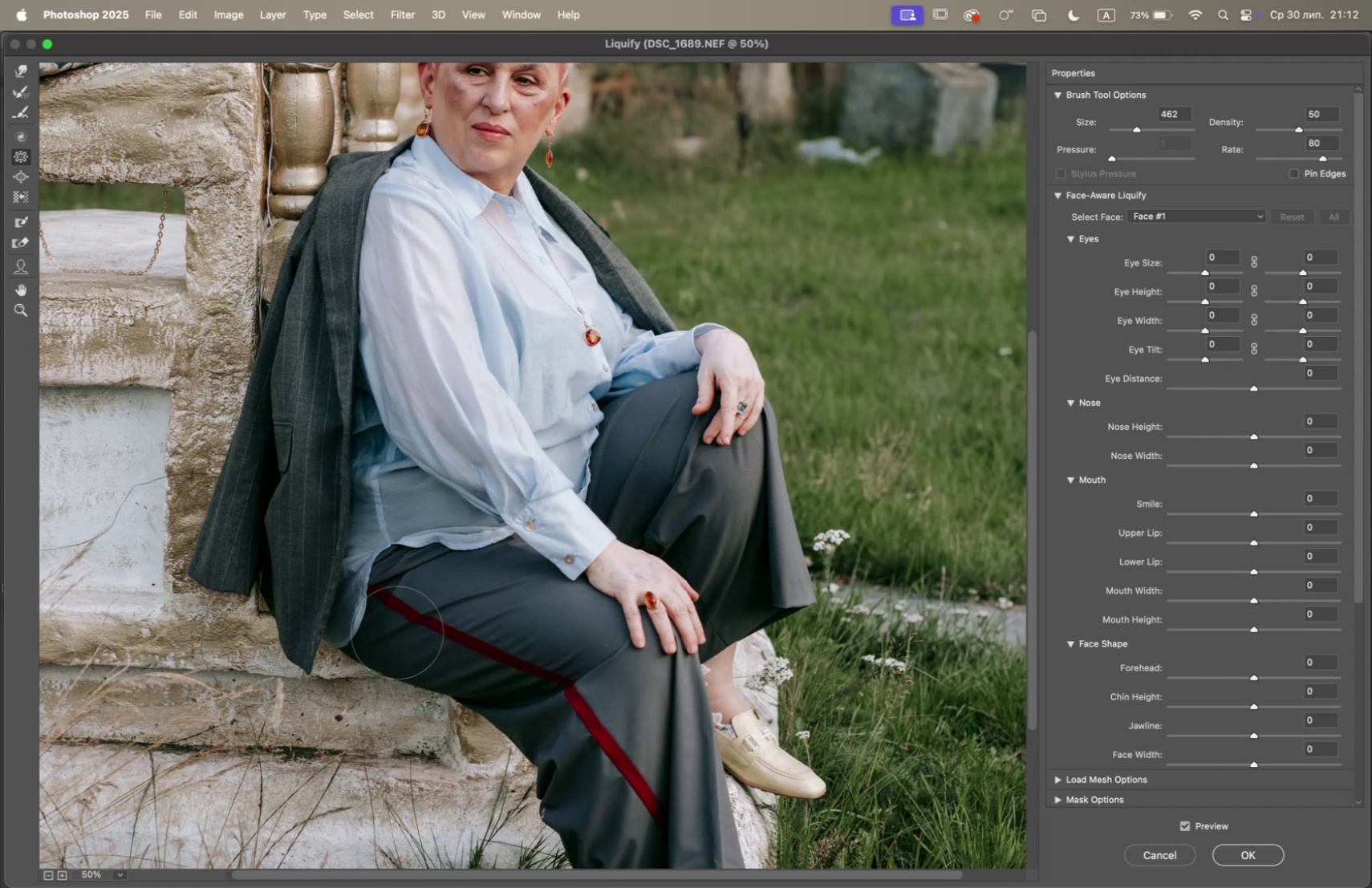 
left_click([628, 448])
 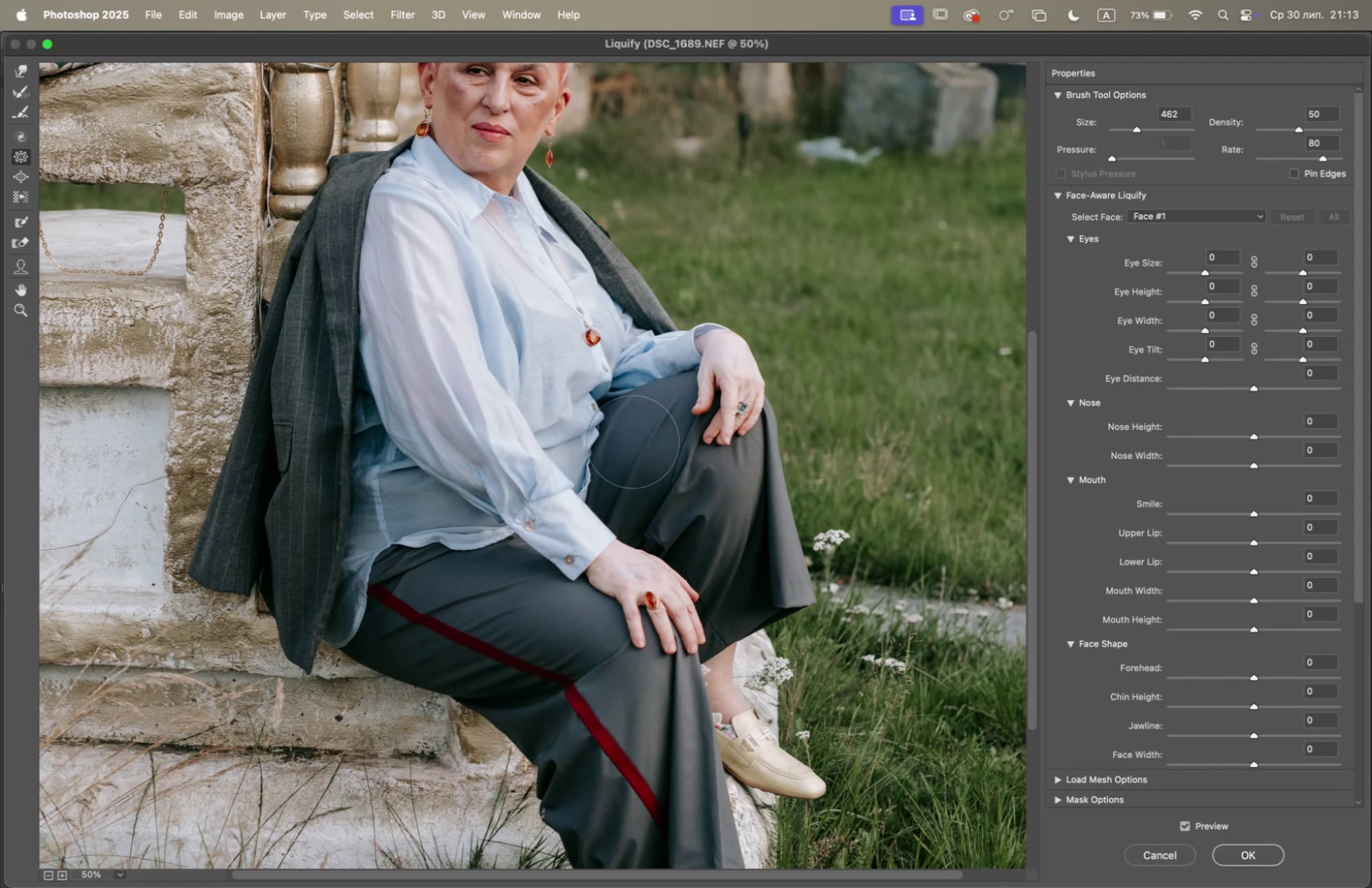 
triple_click([636, 435])
 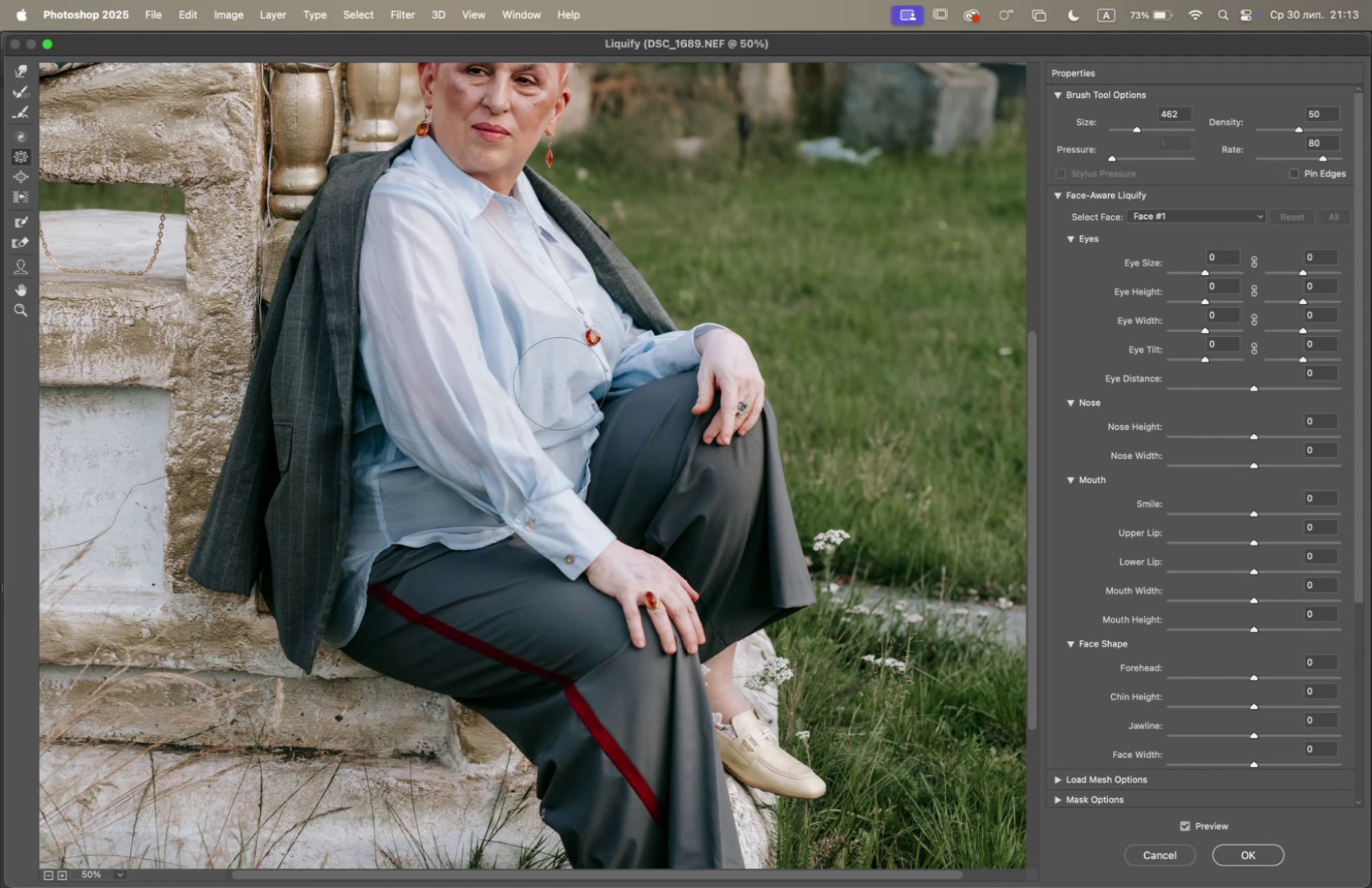 
hold_key(key=Space, duration=1.46)
 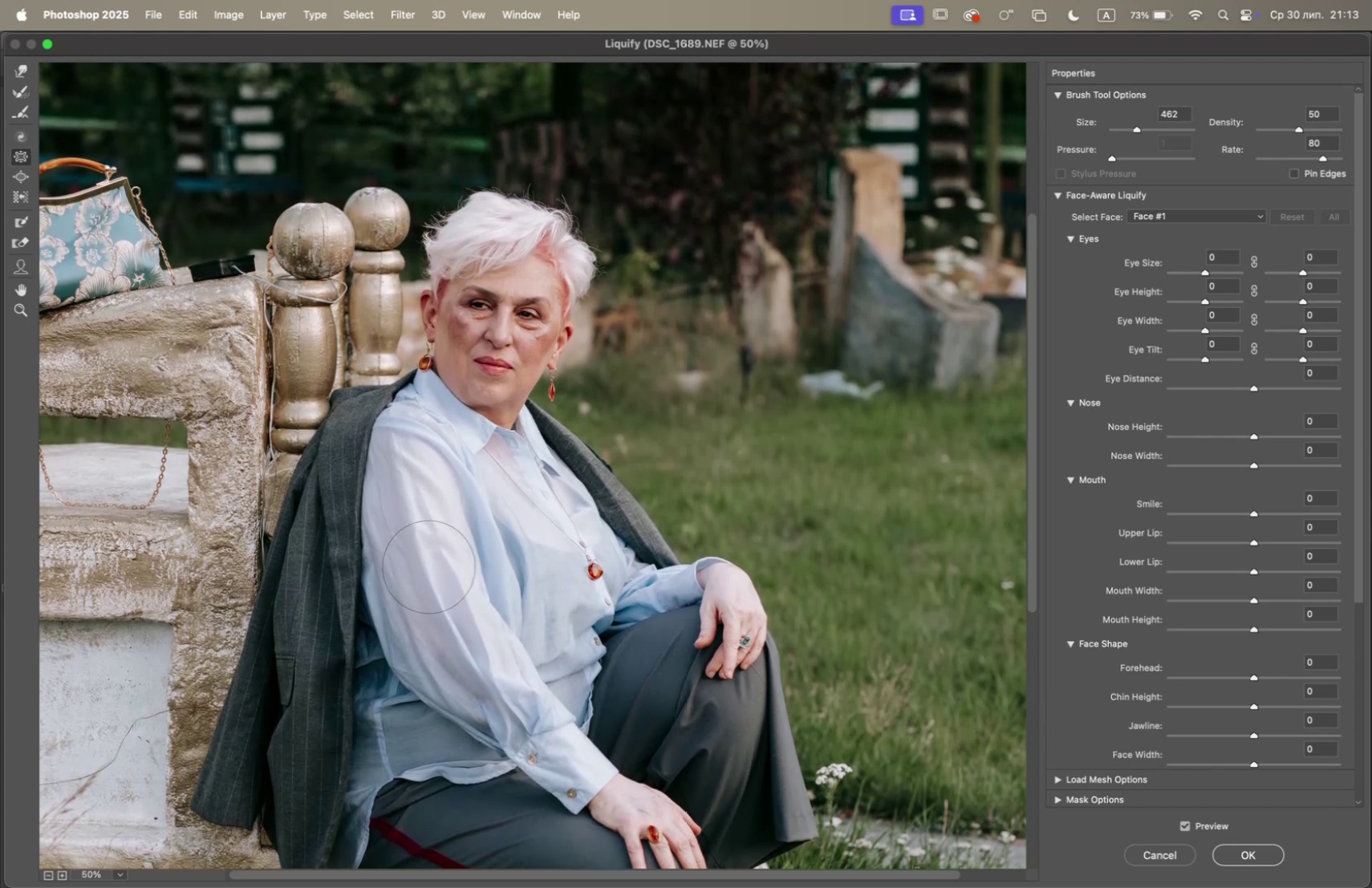 
left_click_drag(start_coordinate=[554, 353], to_coordinate=[585, 605])
 